 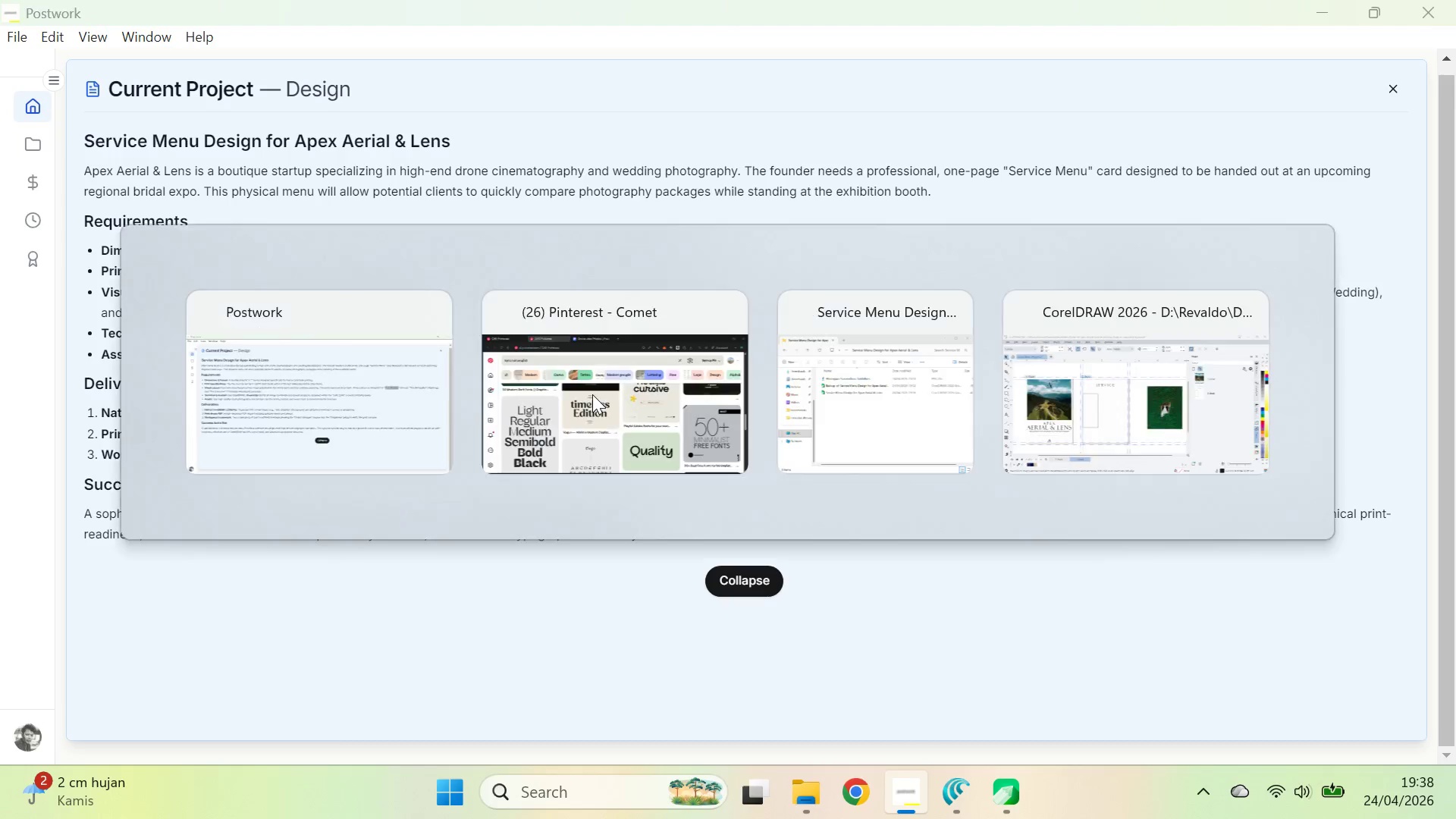 
key(Alt+Tab)
 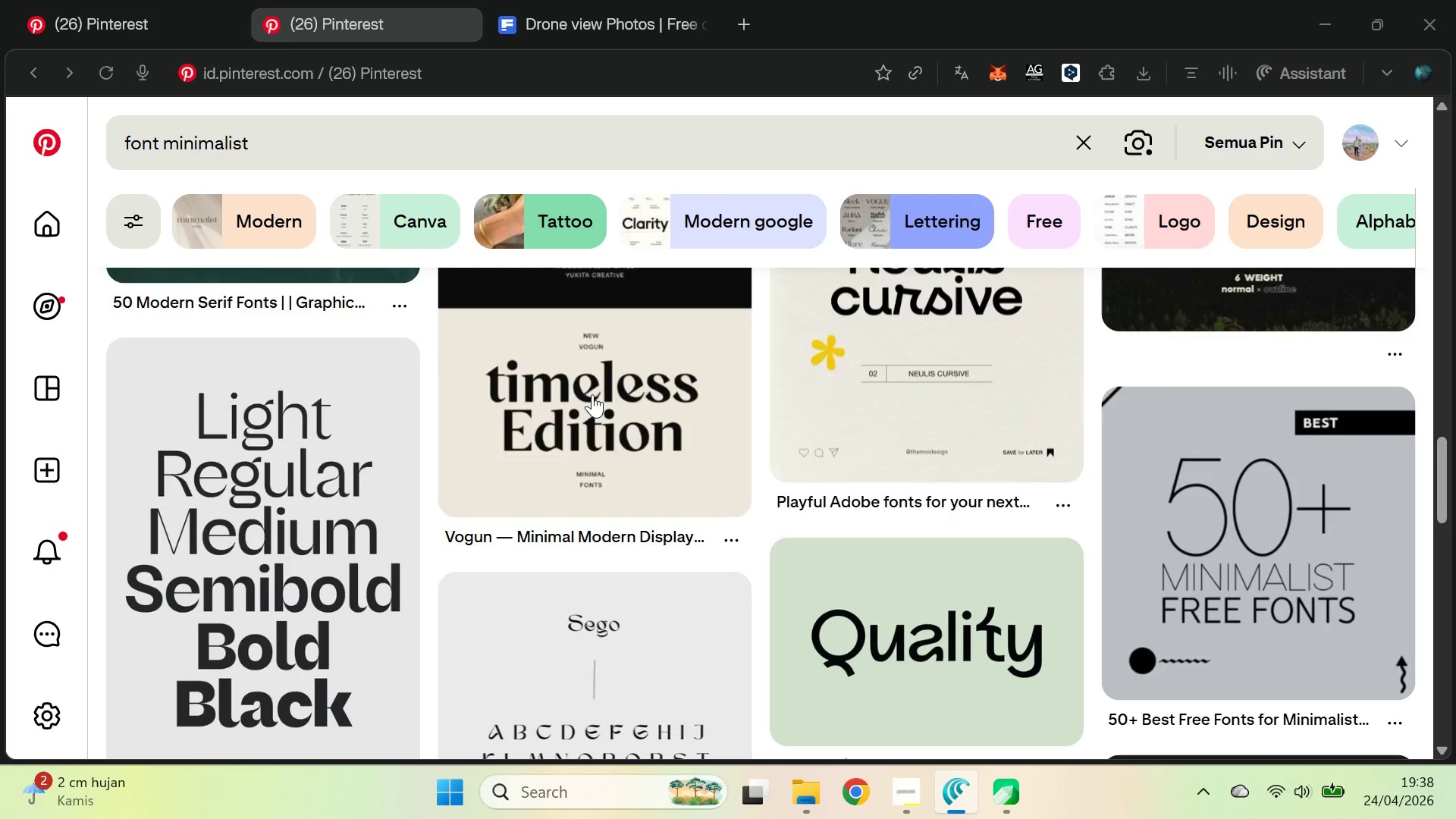 
key(Alt+Tab)
 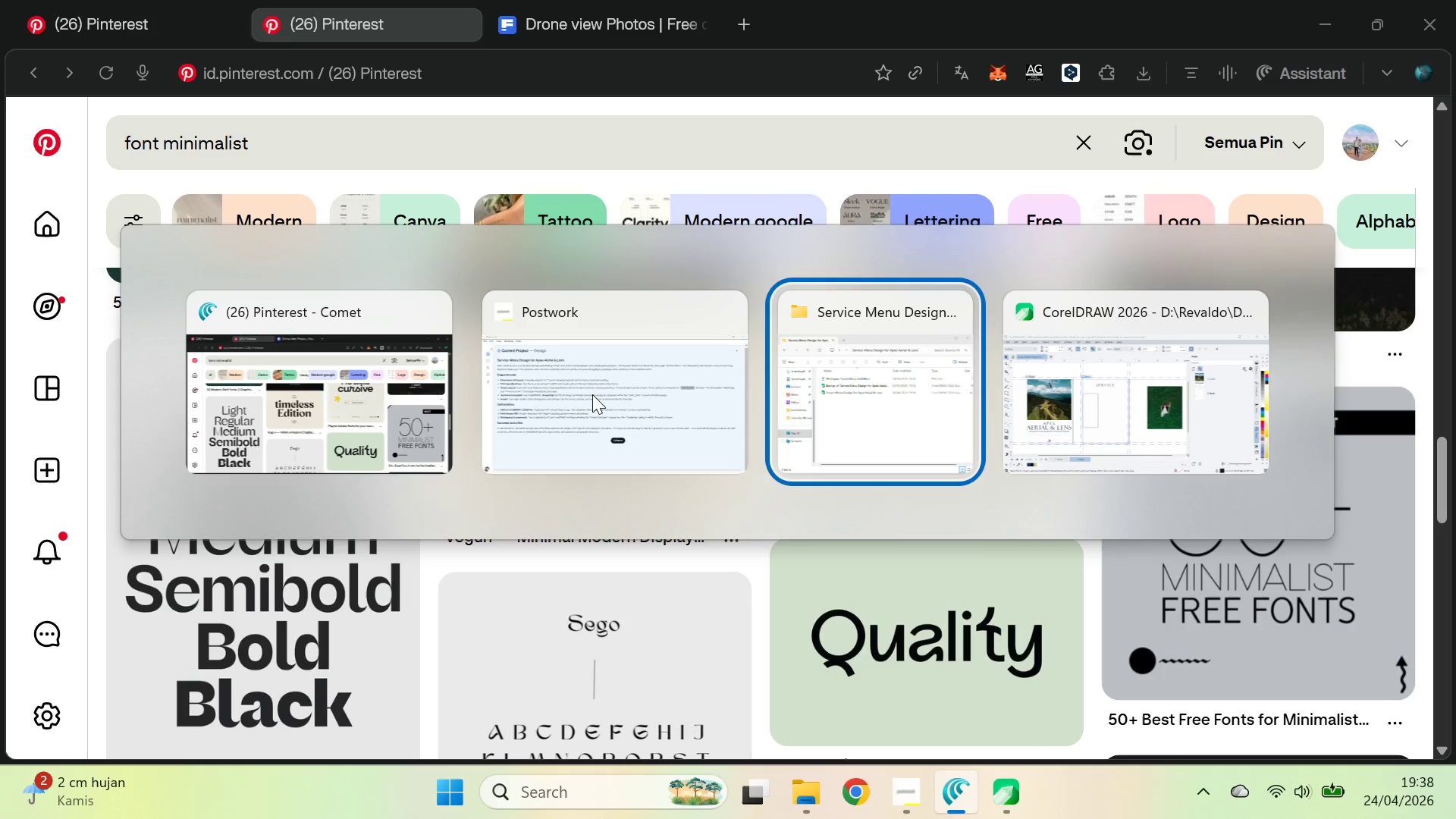 
key(Alt+Tab)
 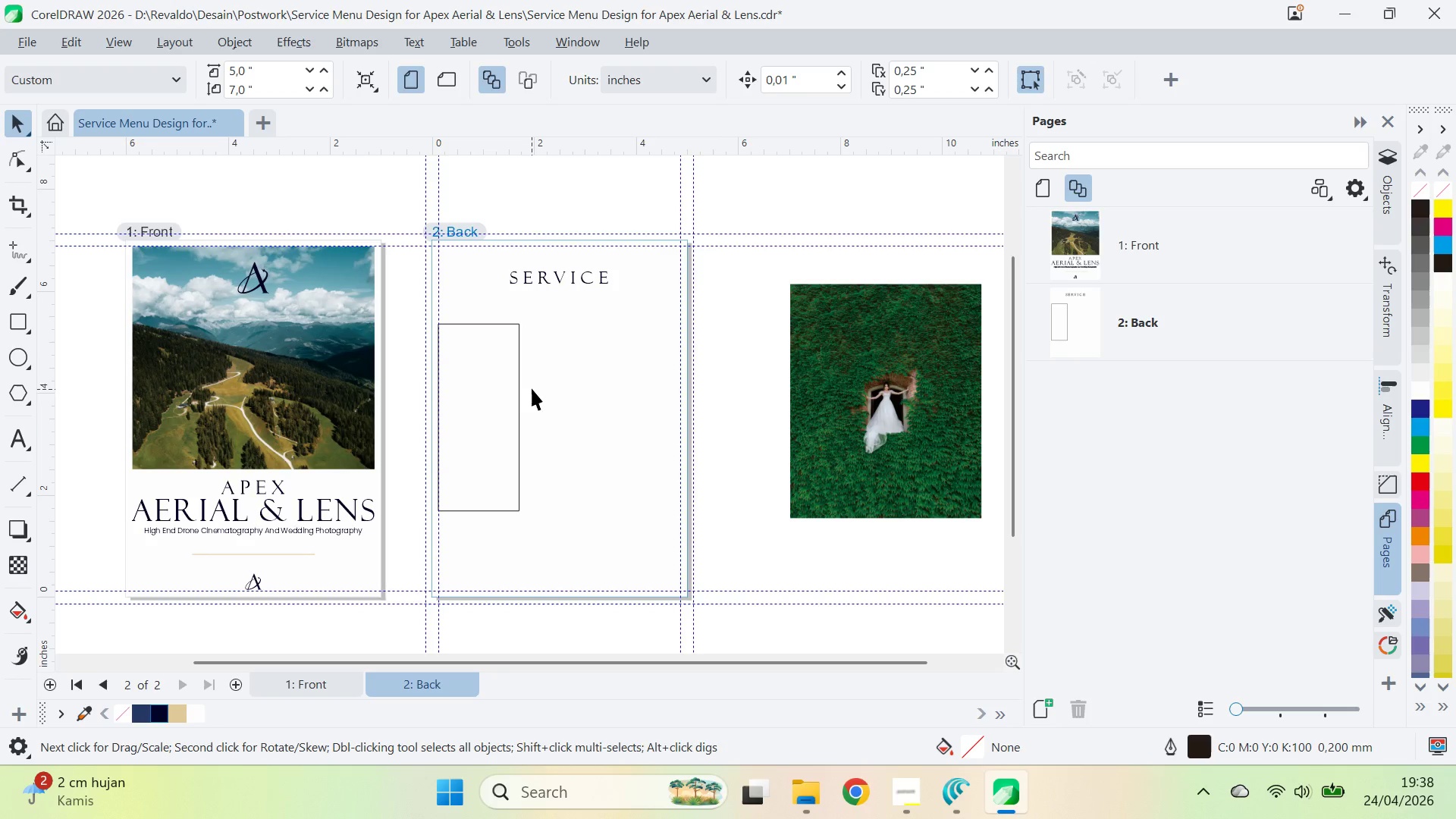 
key(Z)
 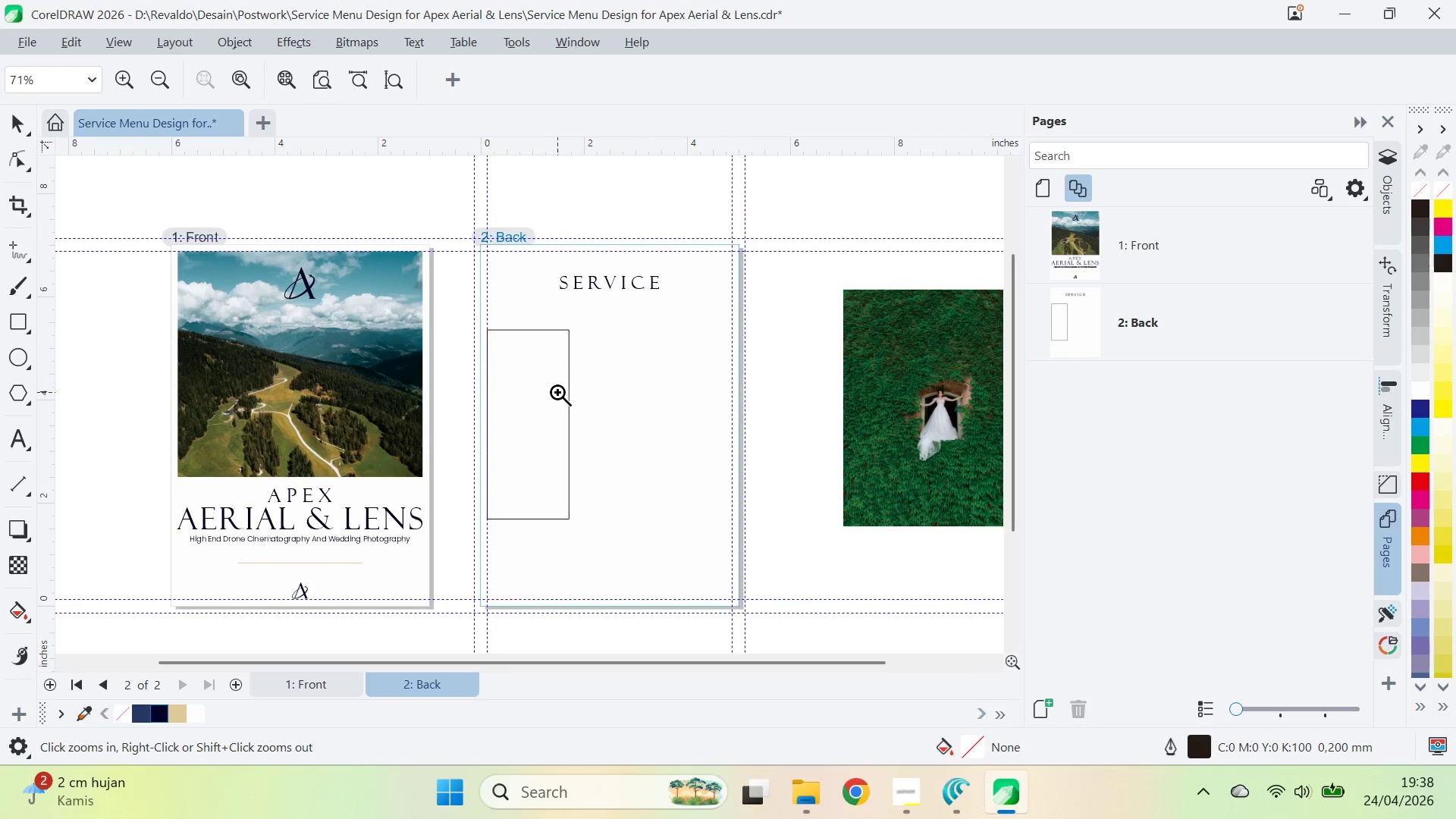 
scroll: coordinate [476, 359], scroll_direction: down, amount: 5.0
 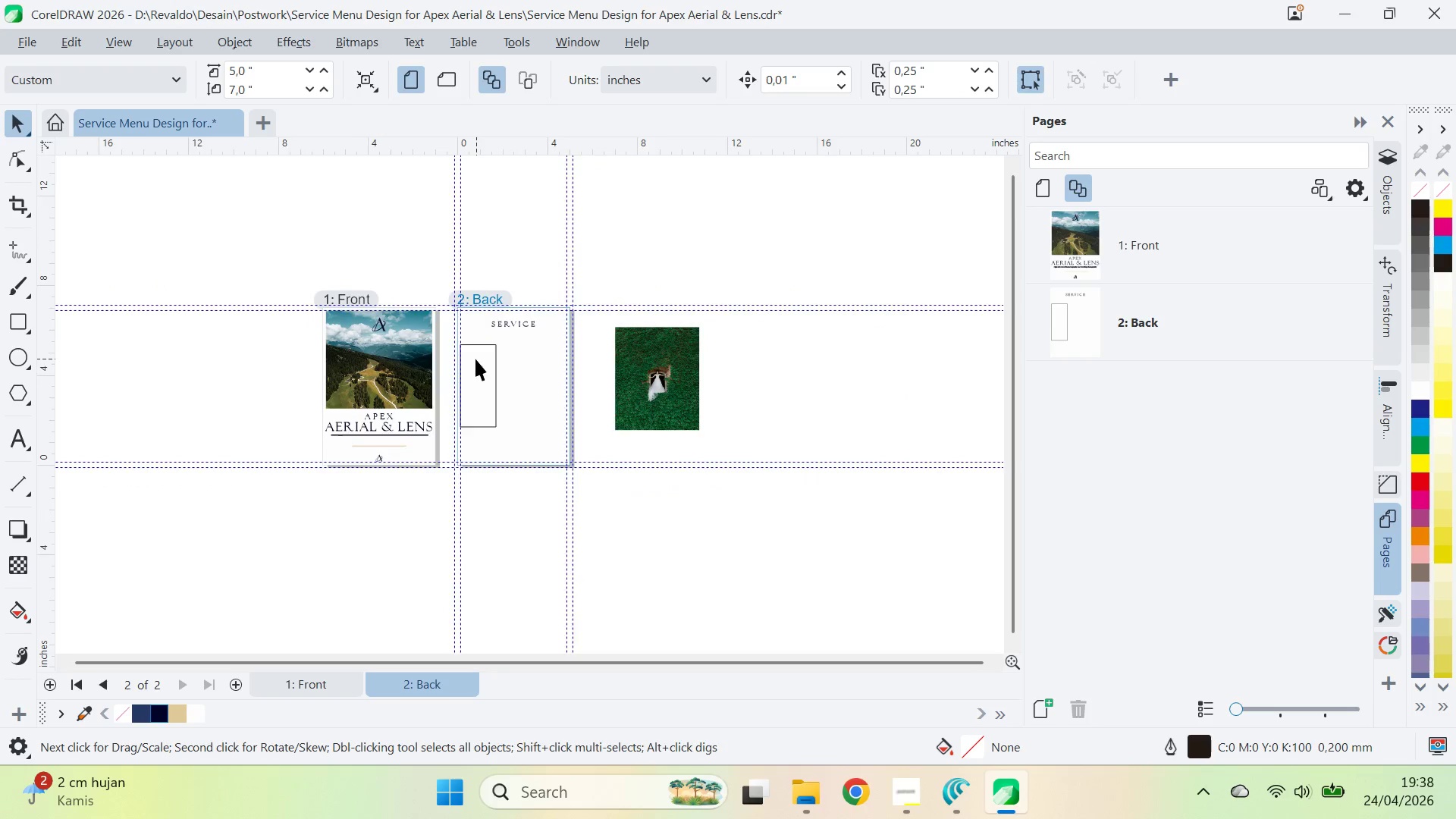 
key(V)
 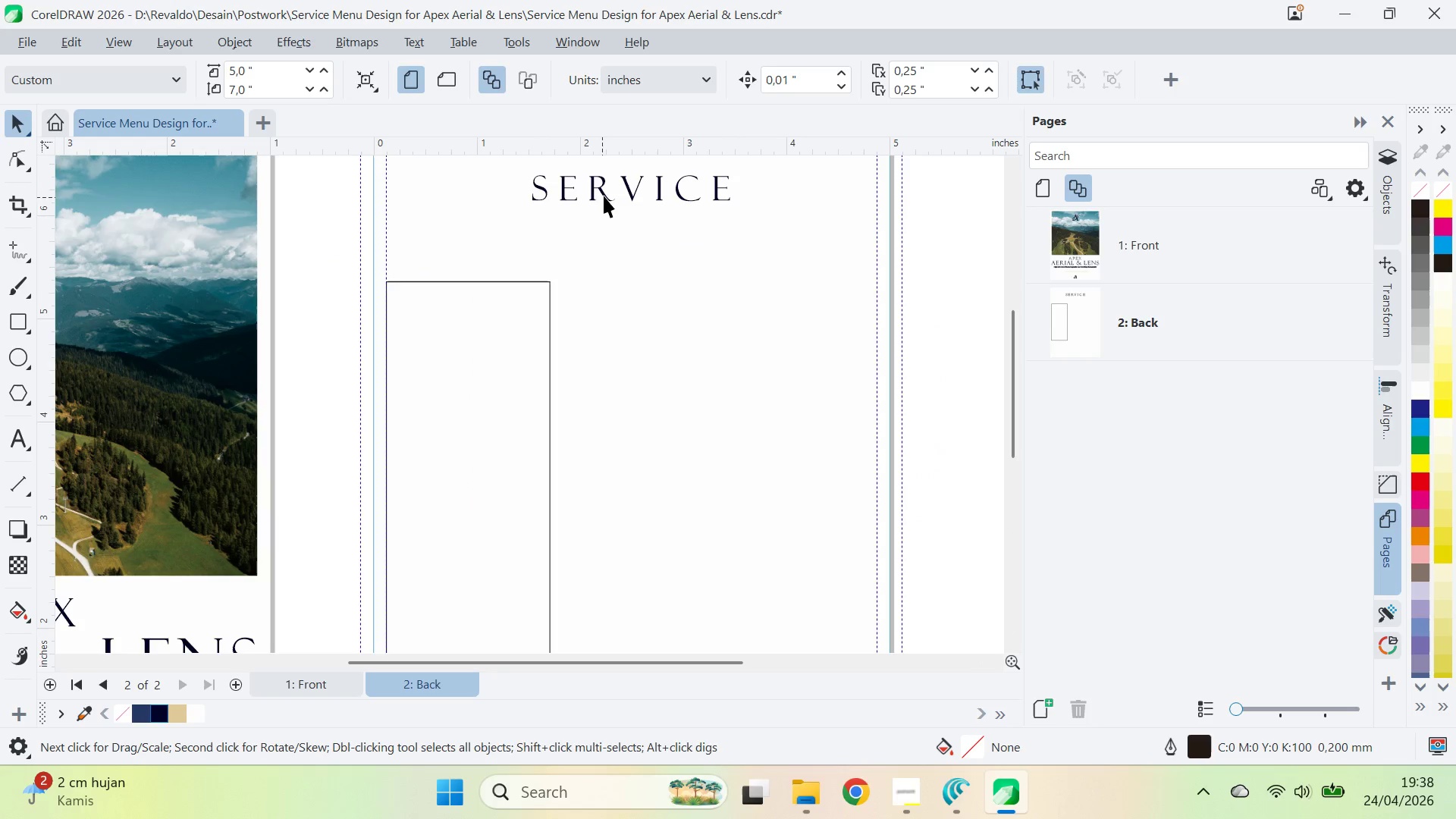 
left_click_drag(start_coordinate=[604, 195], to_coordinate=[614, 369])
 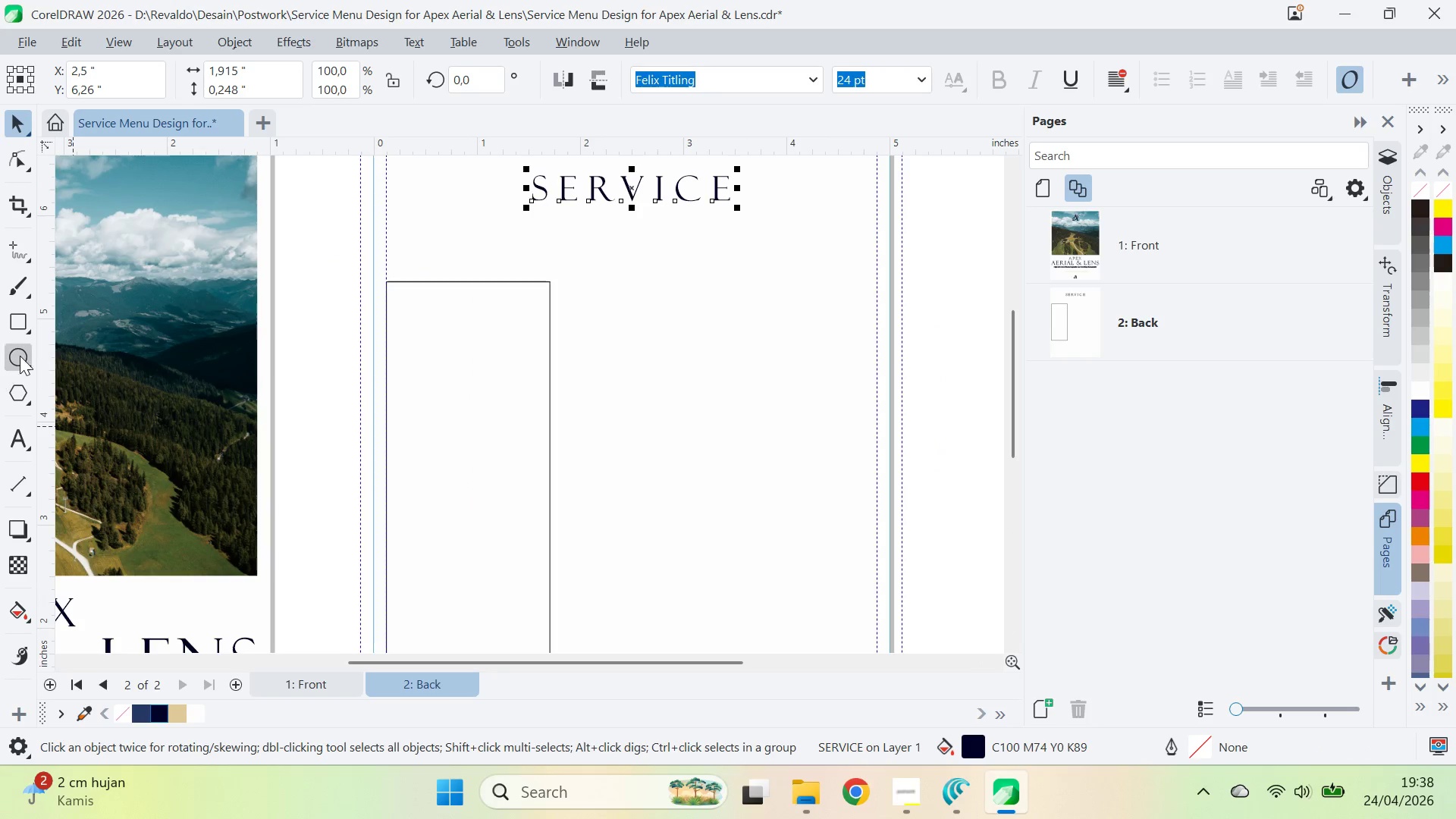 
key(Control+Z)
 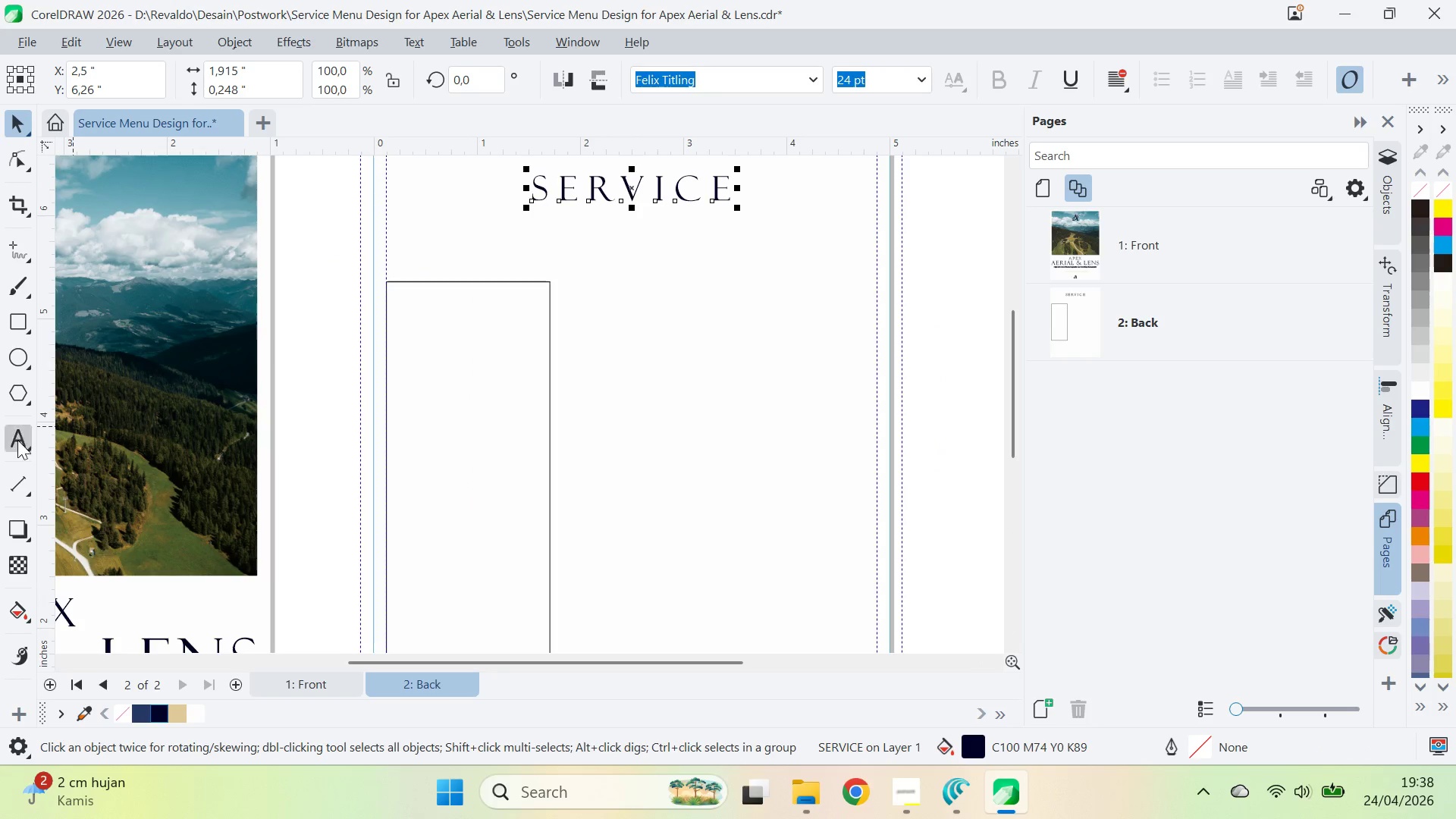 
left_click([22, 436])
 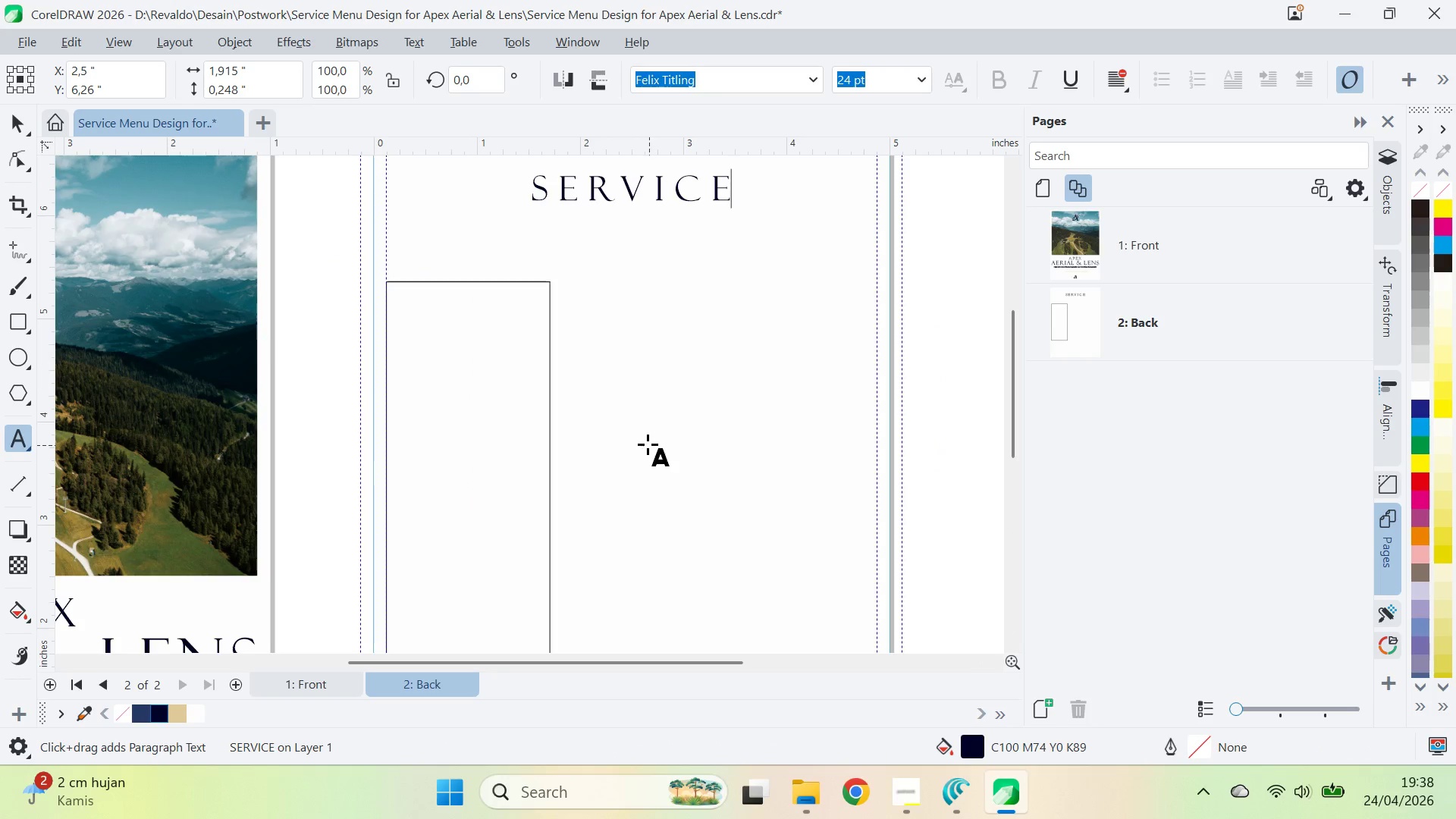 
key(Control+ControlLeft)
 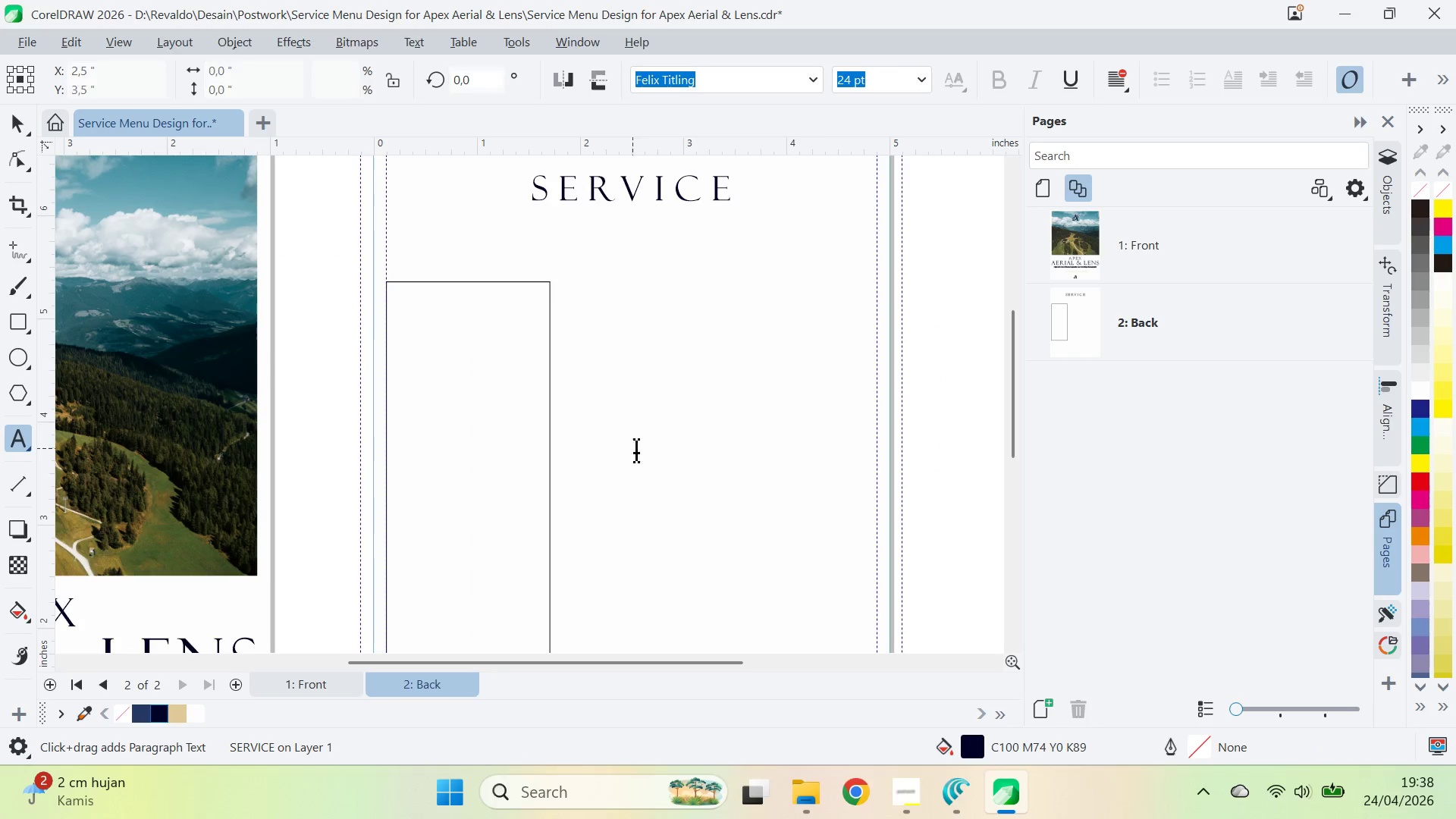 
key(Control+V)
 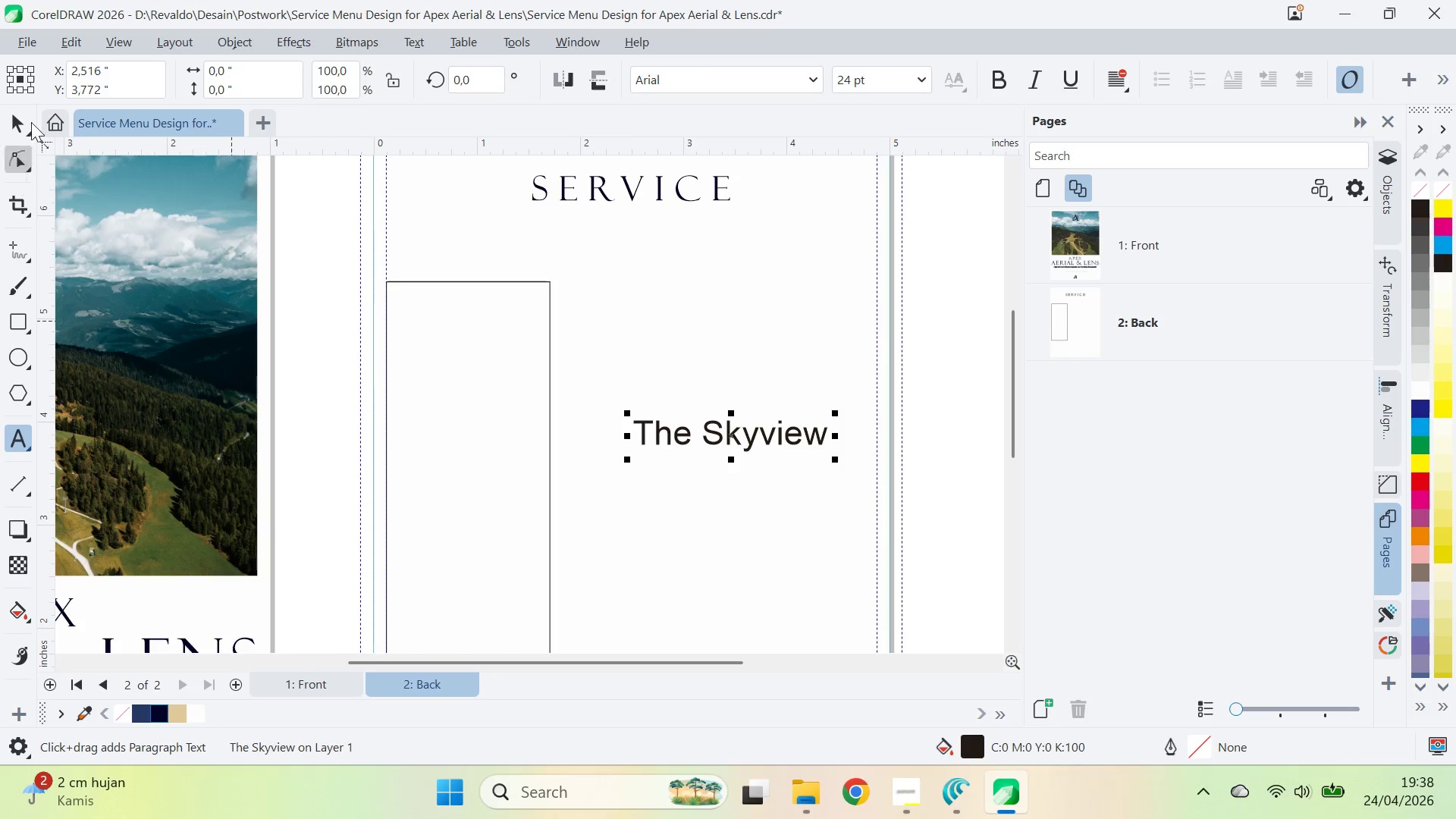 
left_click([23, 124])
 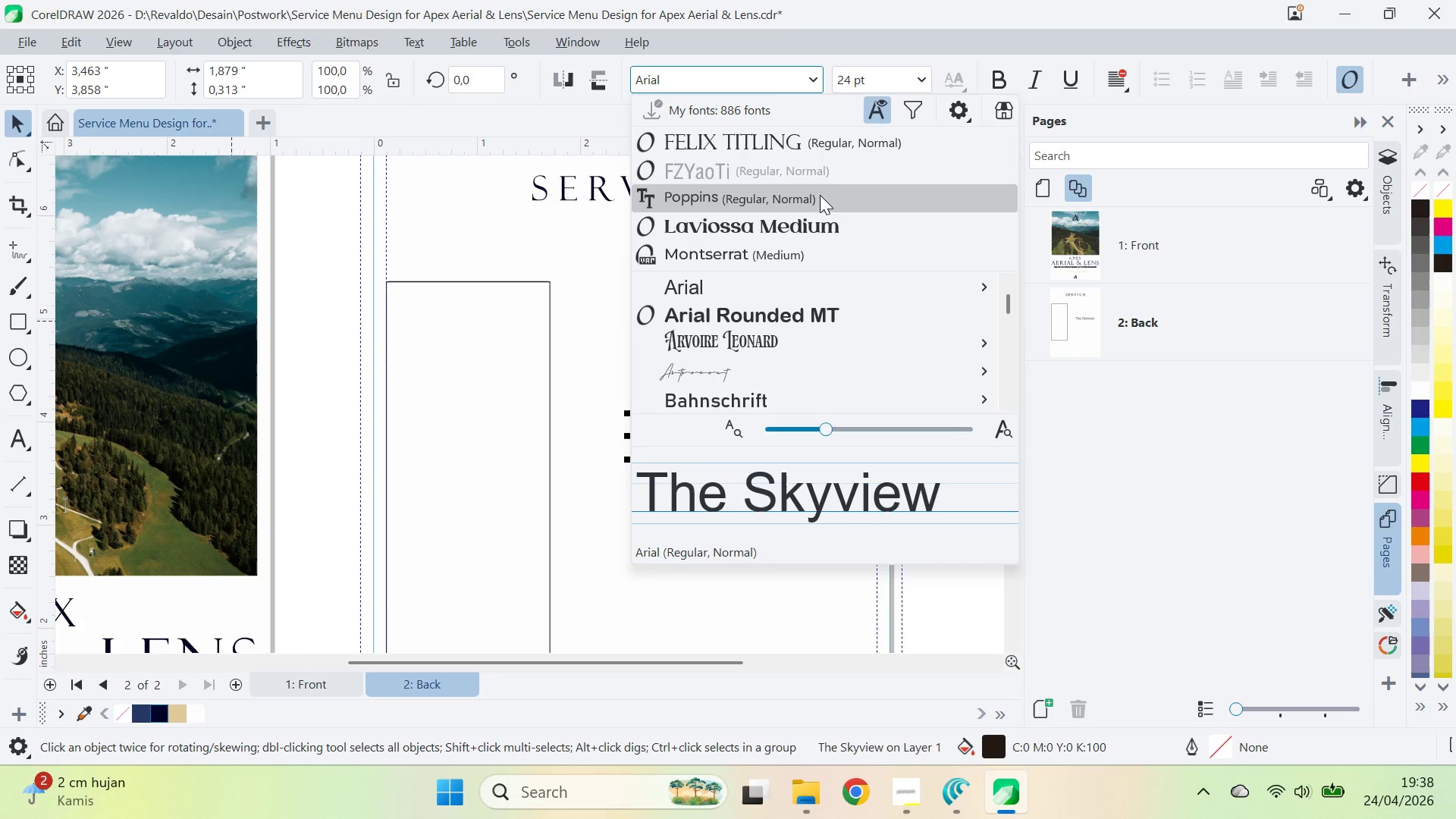 
left_click([825, 146])
 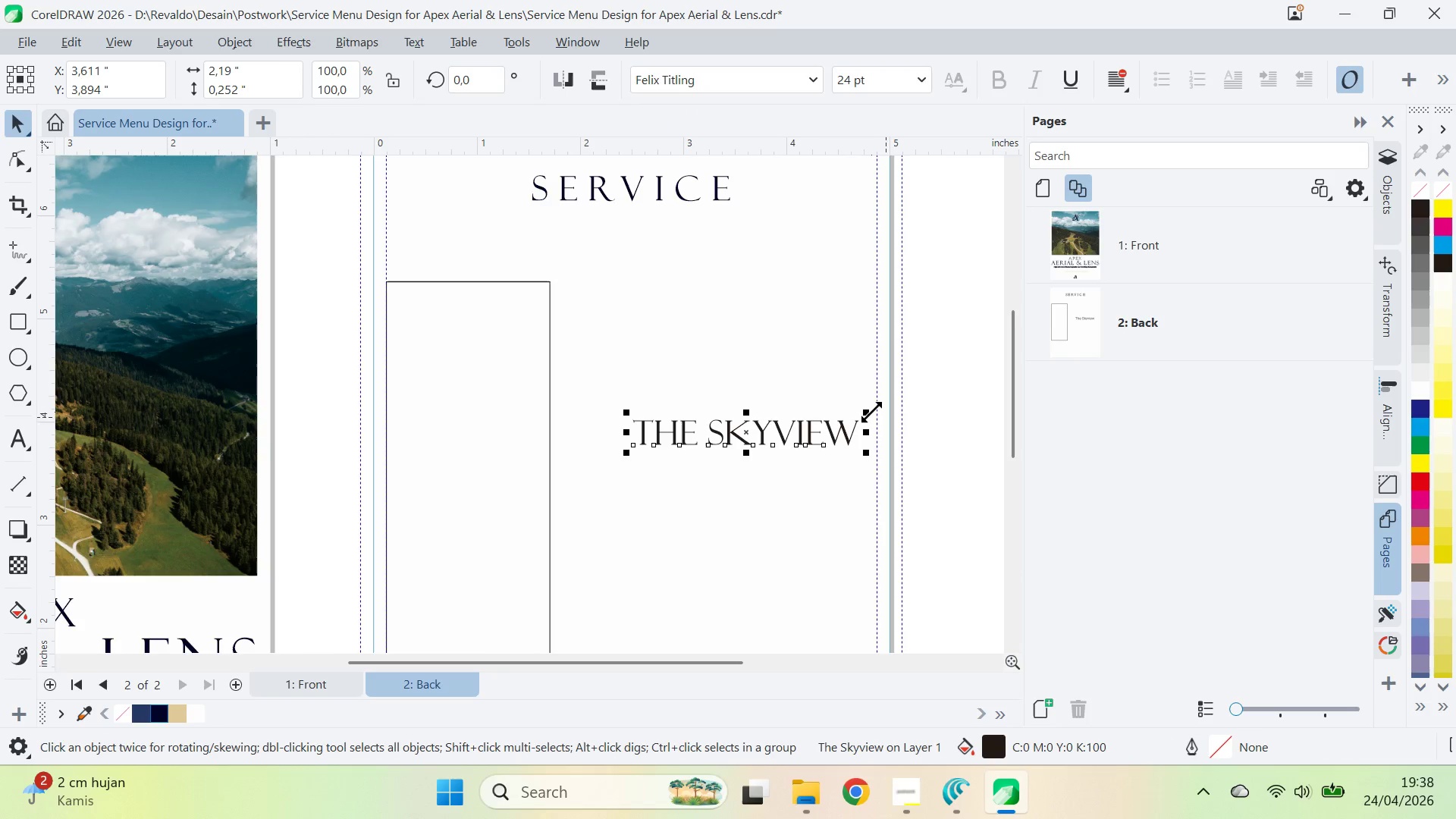 
left_click_drag(start_coordinate=[871, 411], to_coordinate=[801, 419])
 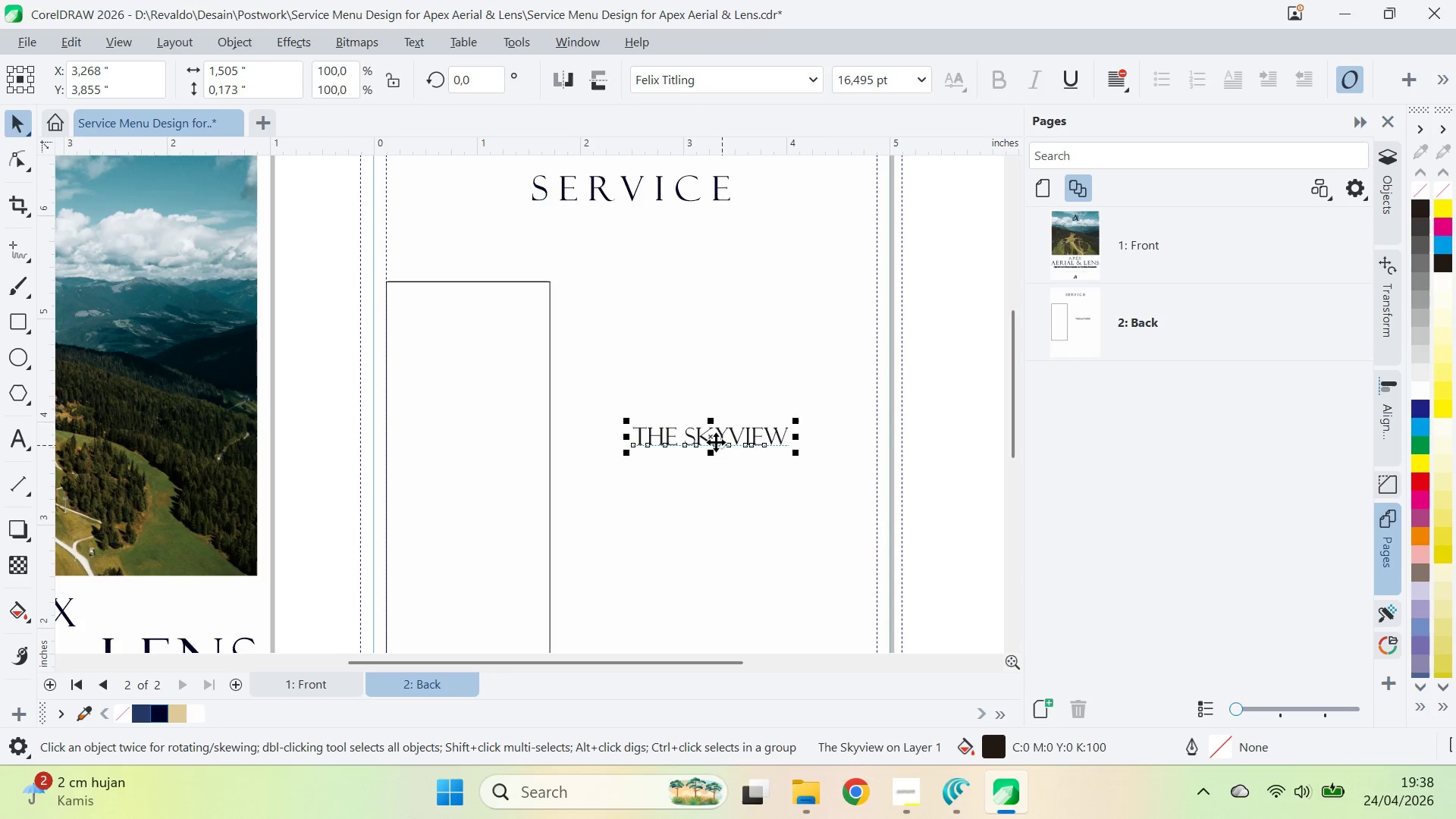 
hold_key(key=ShiftLeft, duration=0.33)
 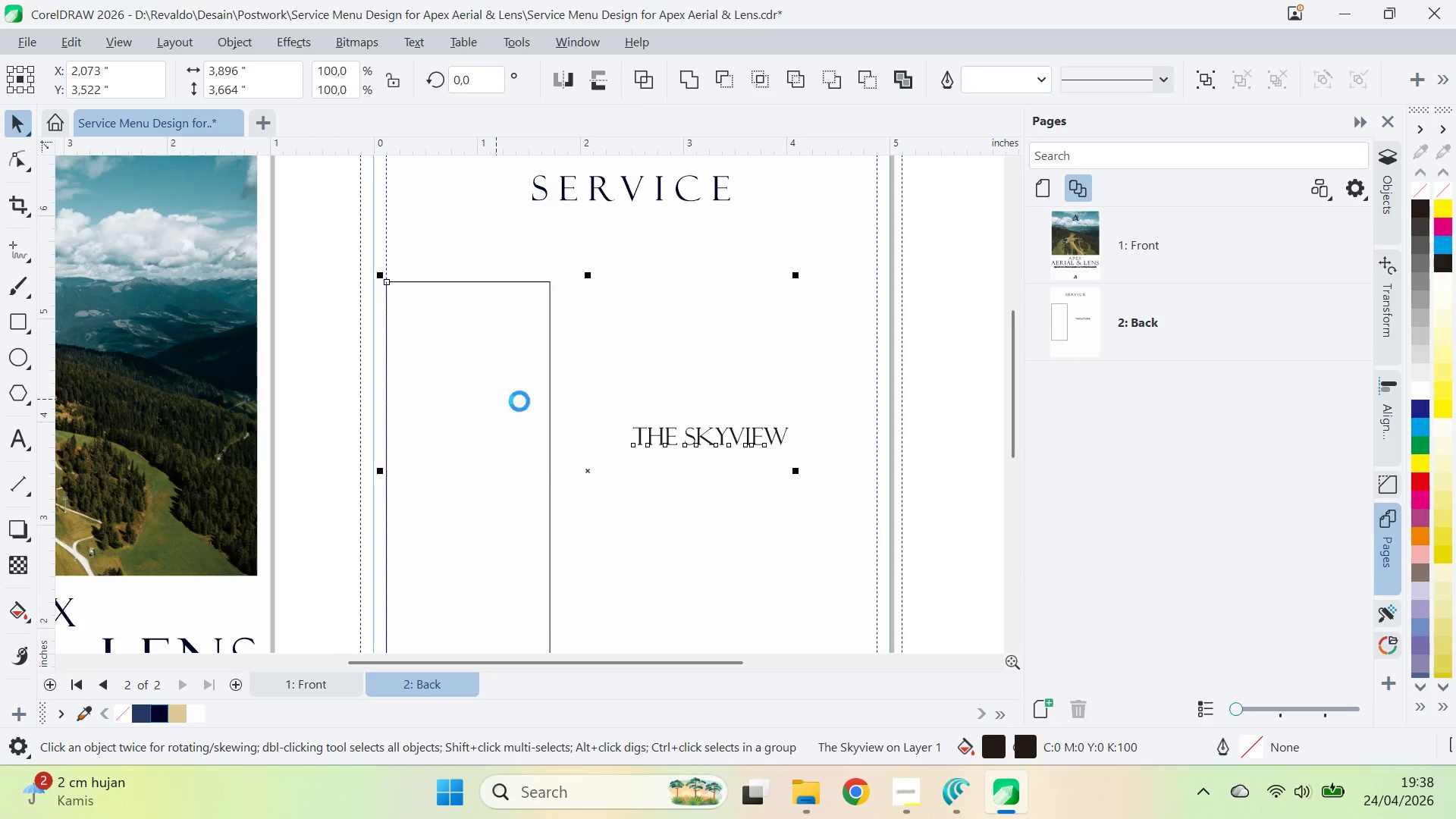 
key(C)
 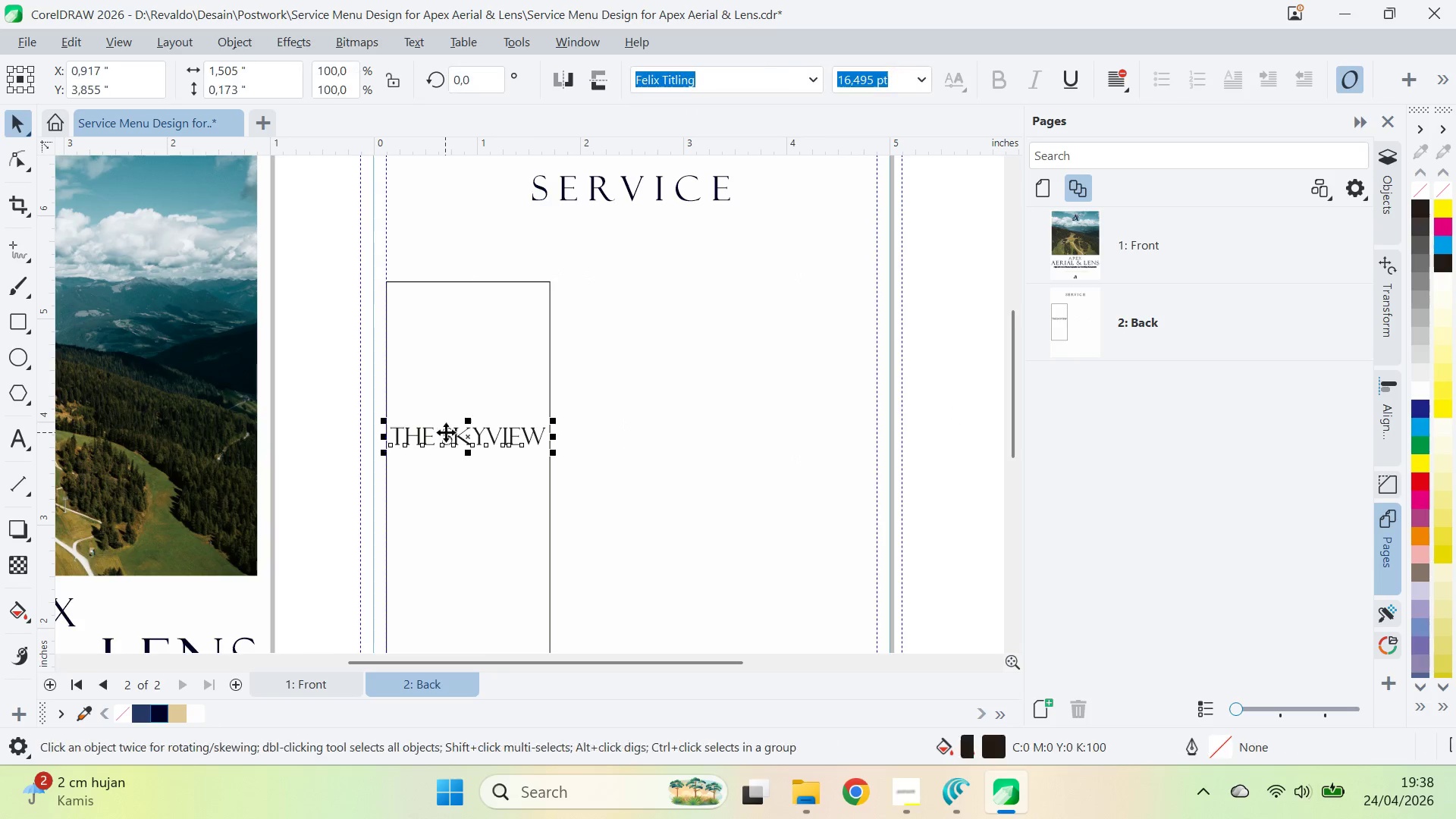 
hold_key(key=ShiftLeft, duration=9.27)
 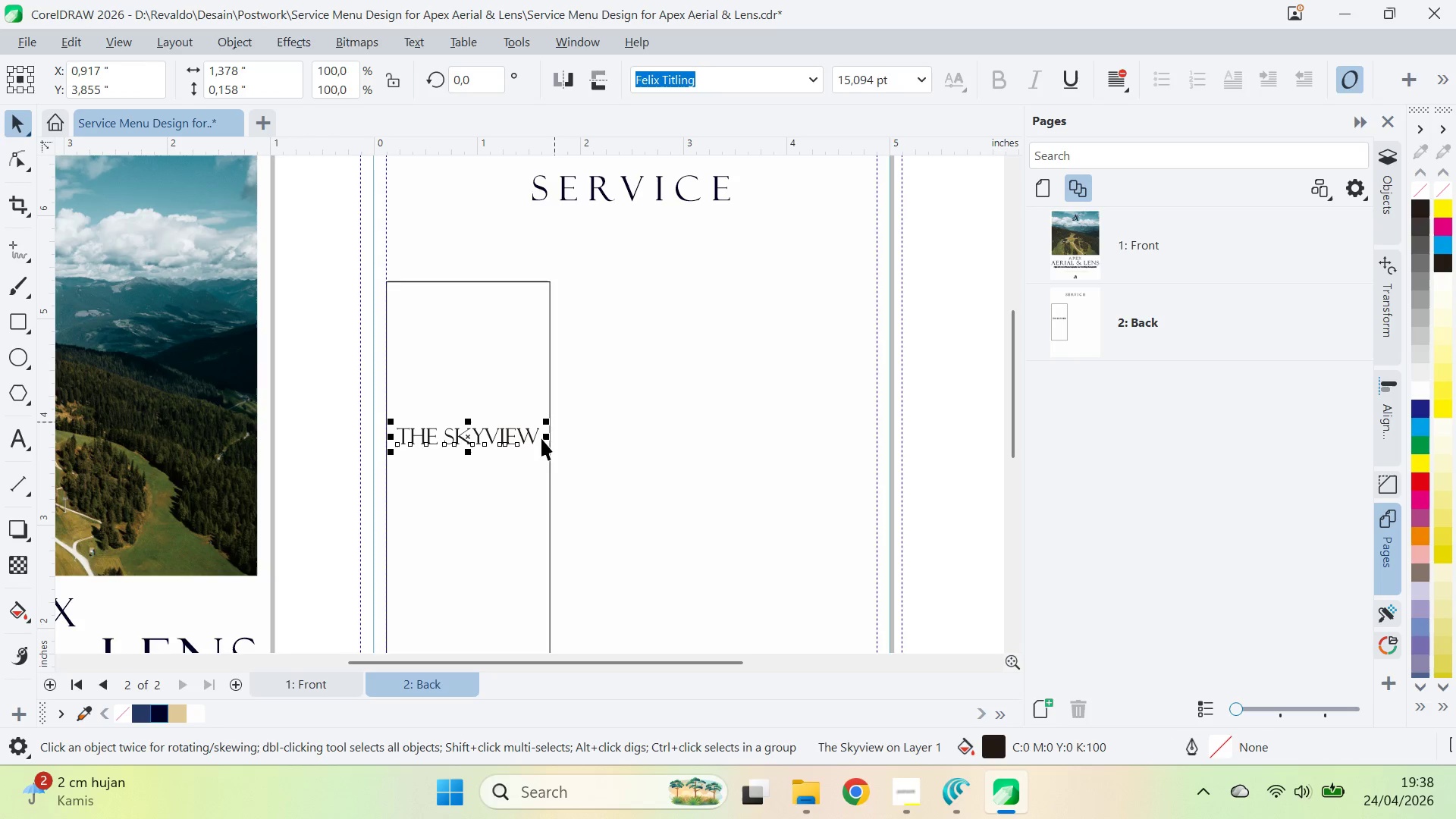 
type(av)
 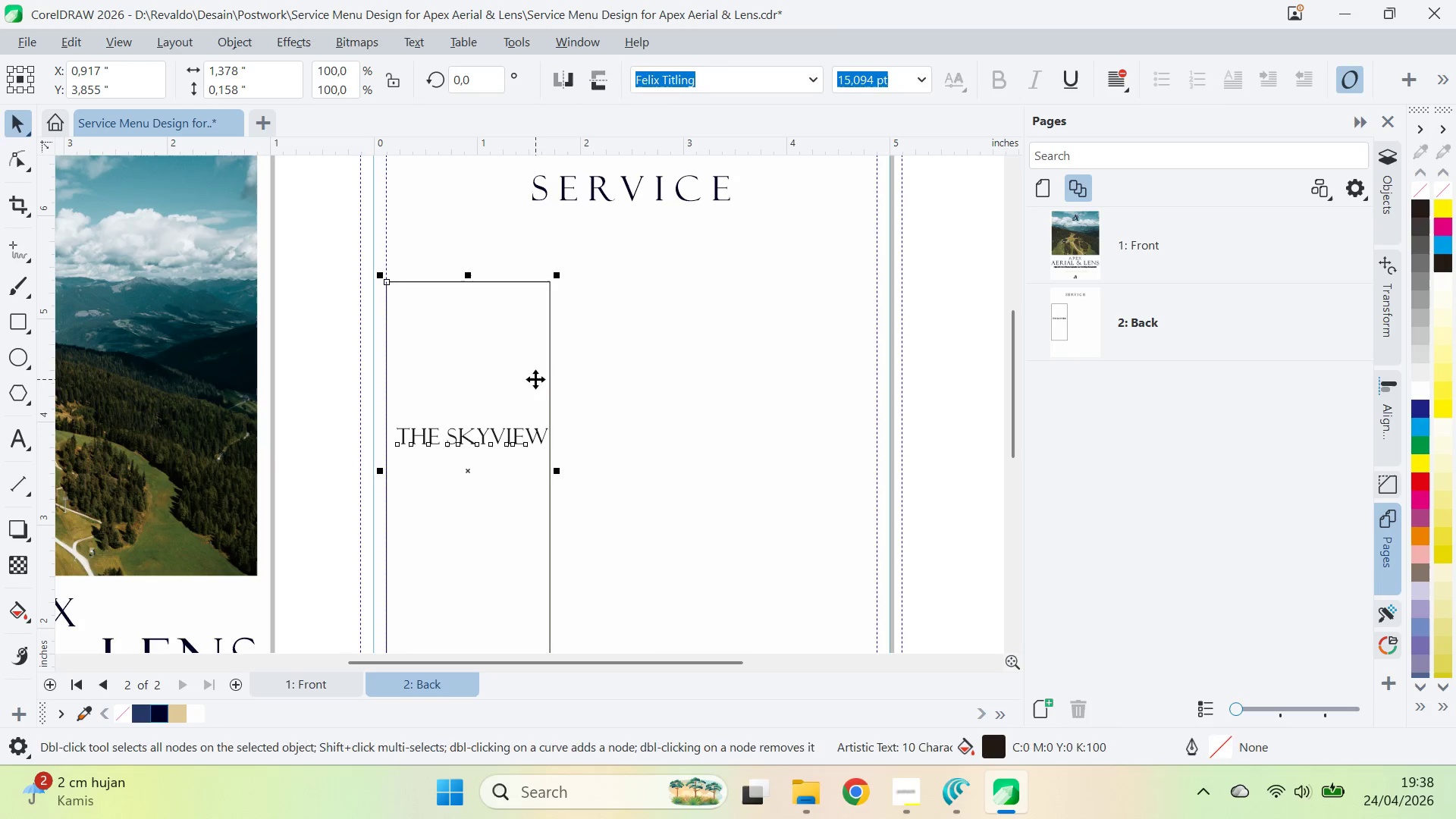 
left_click_drag(start_coordinate=[544, 450], to_coordinate=[553, 451])
 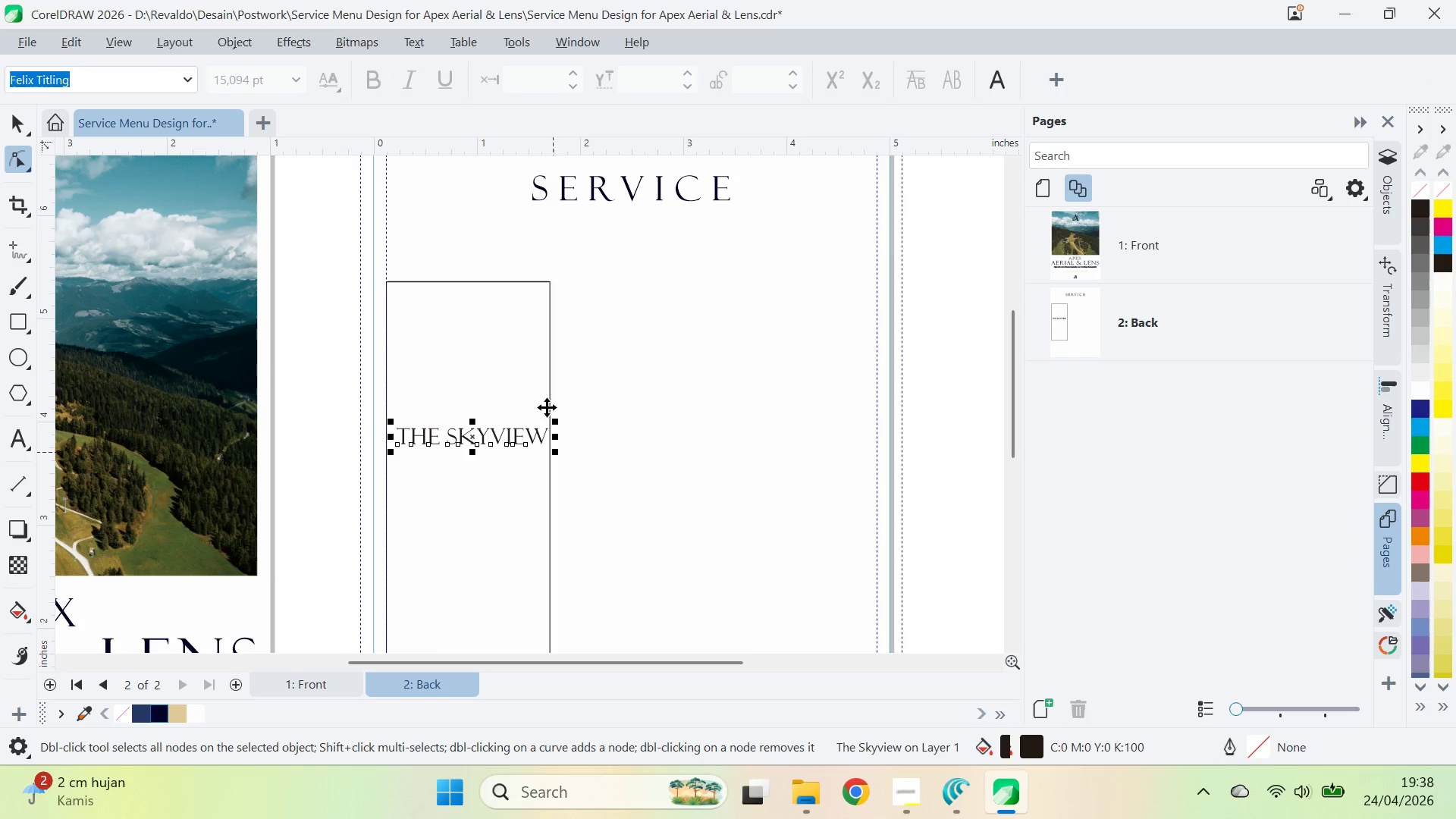 
key(Shift+ShiftLeft)
 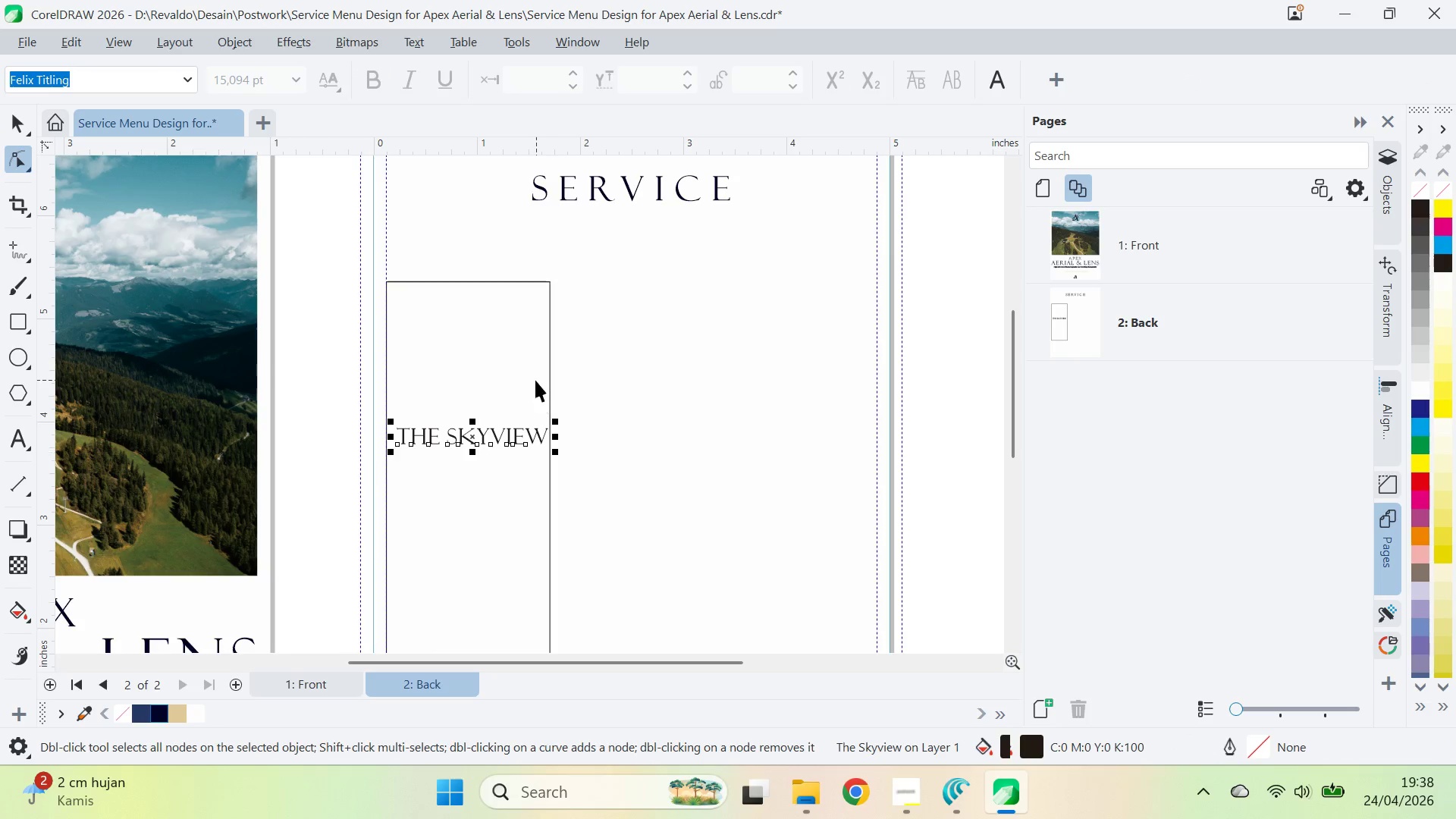 
left_click([535, 379])
 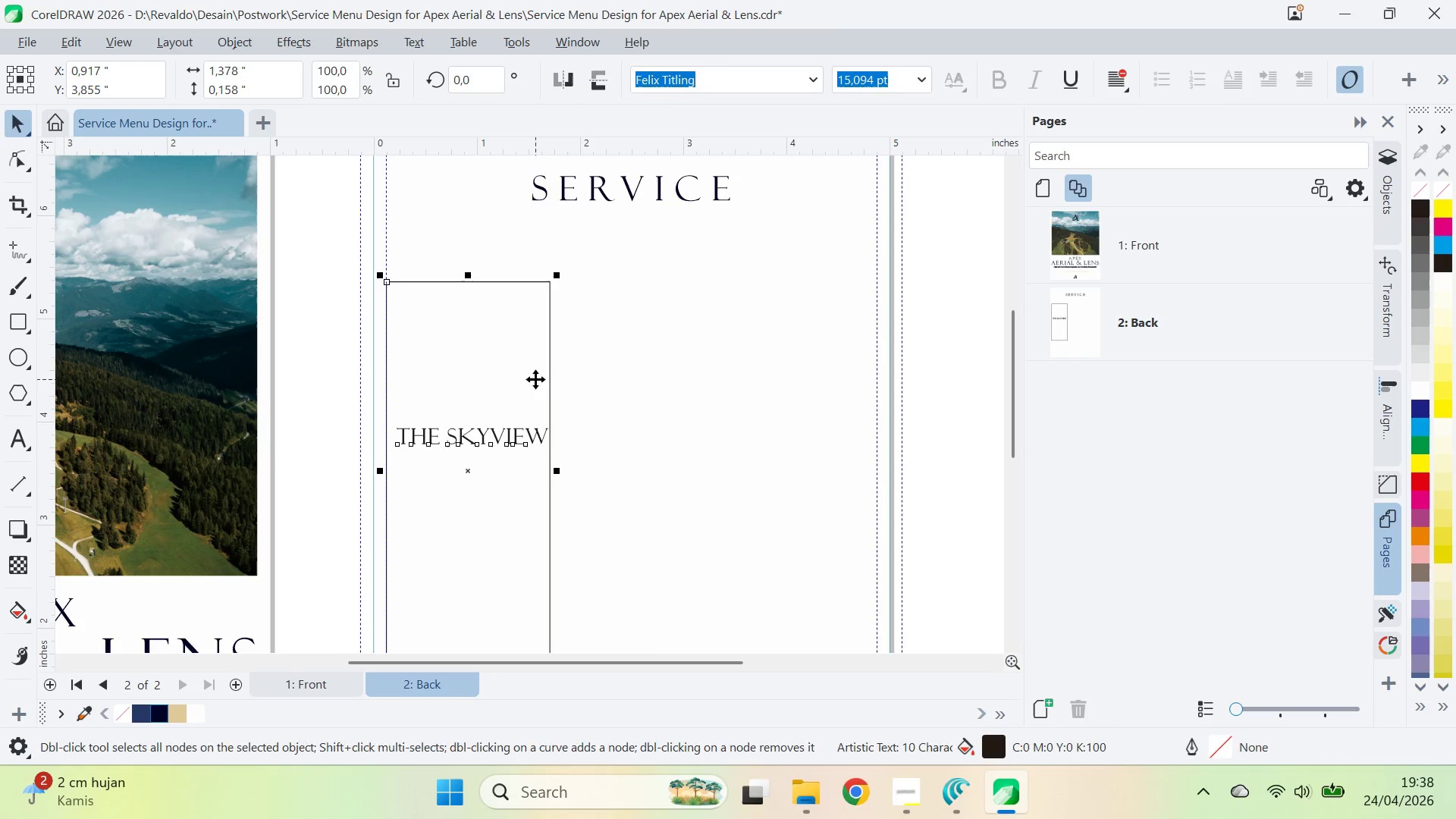 
type(cz)
 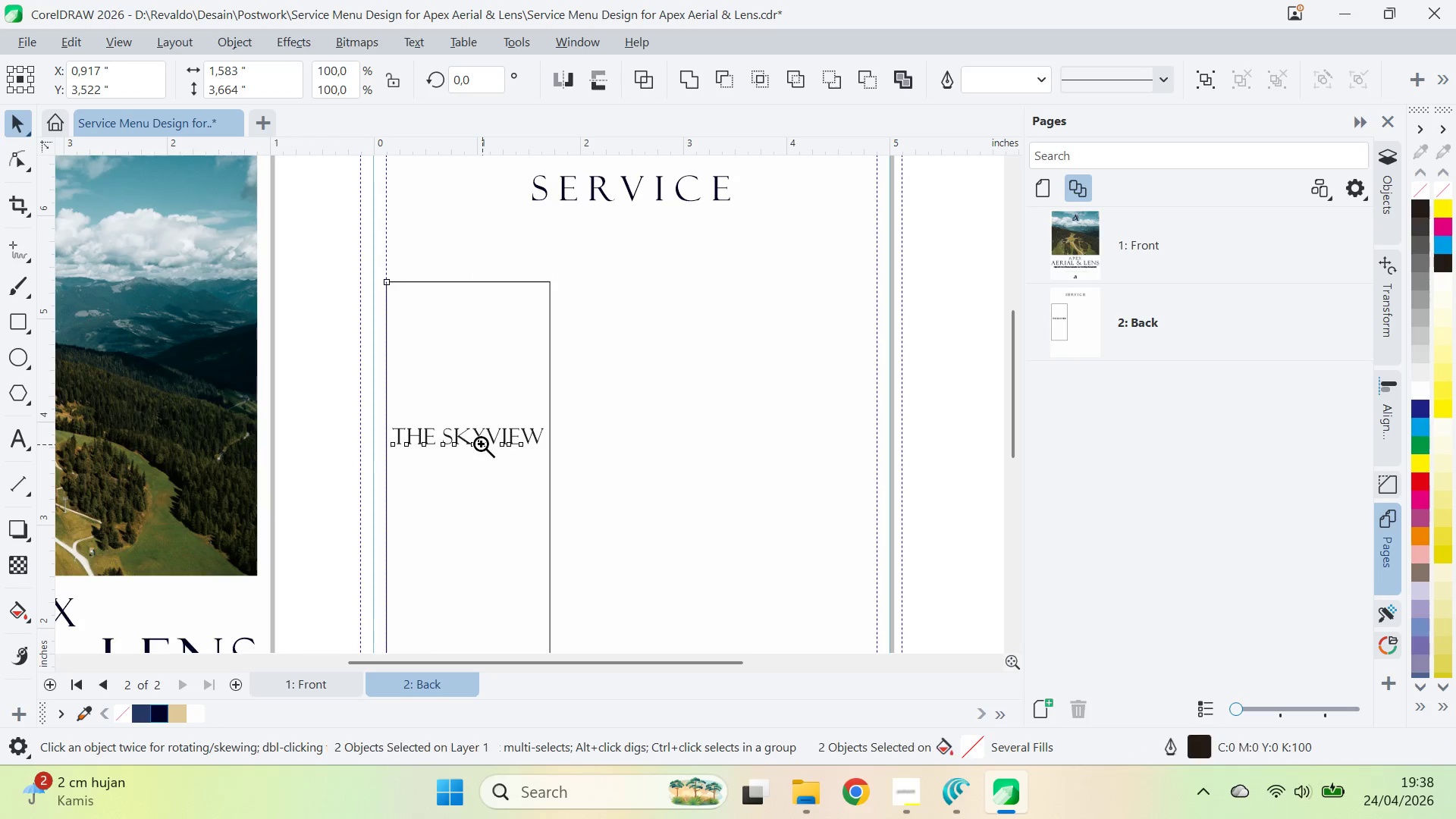 
left_click([481, 444])
 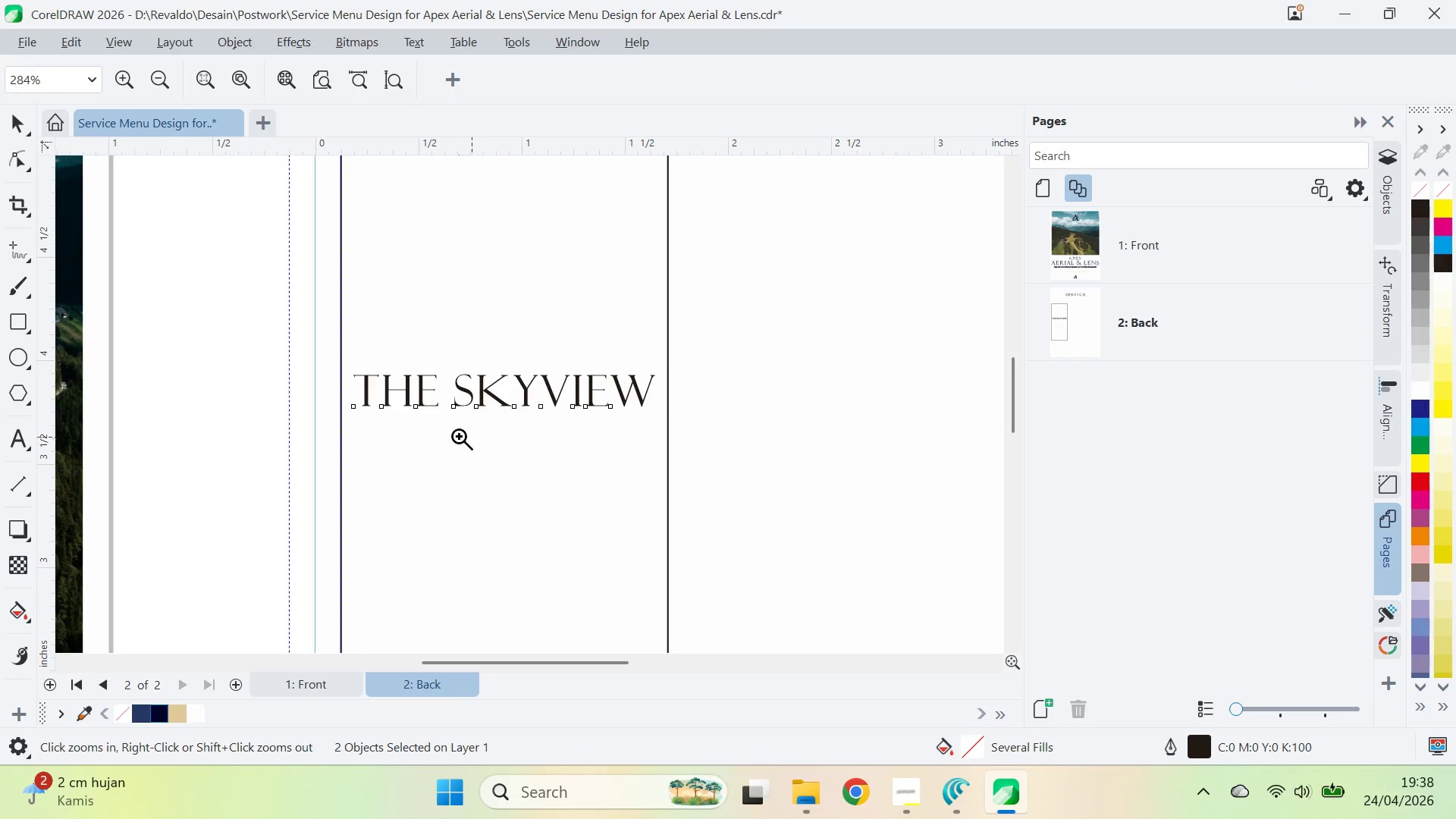 
key(V)
 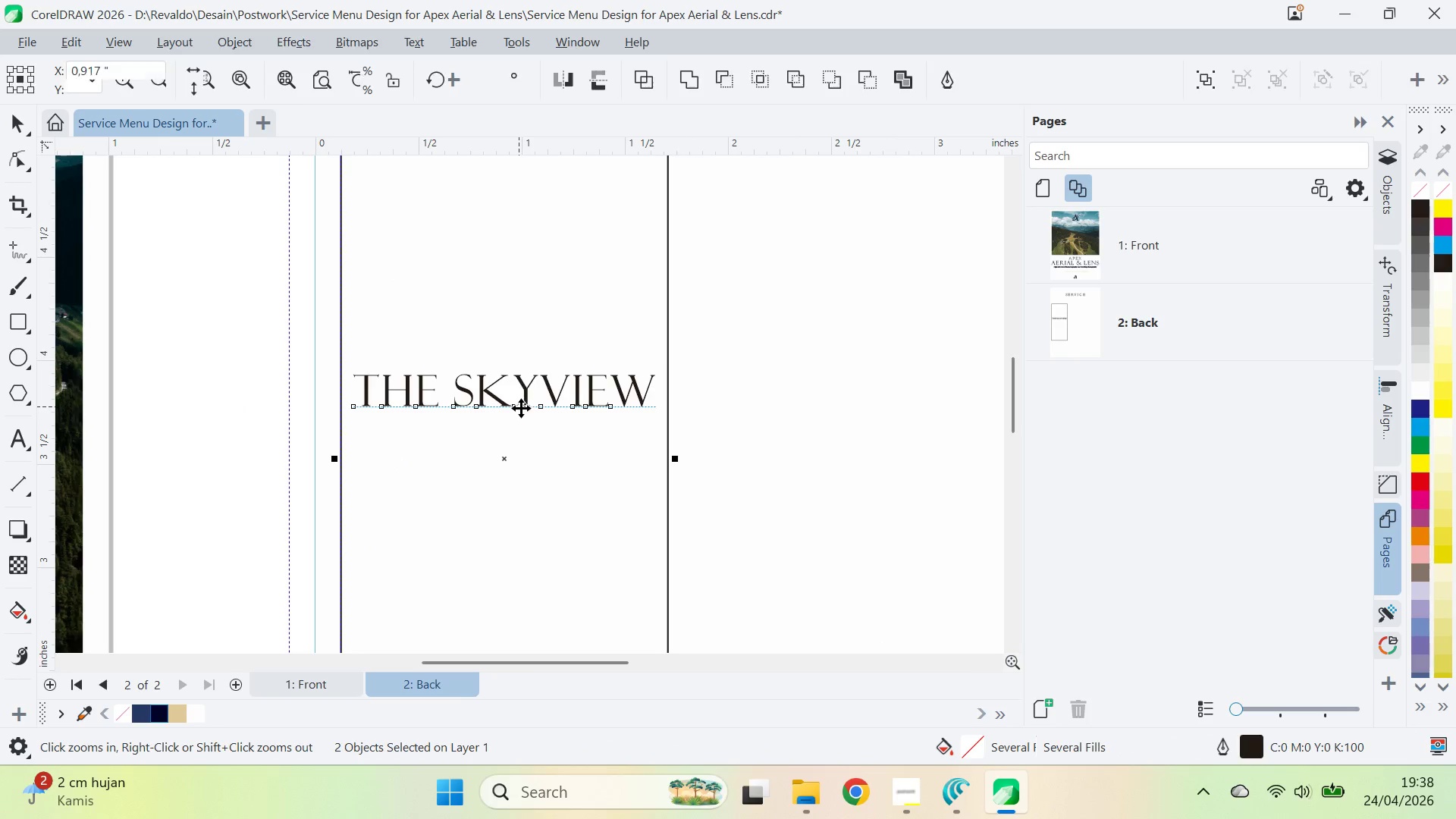 
left_click([521, 408])
 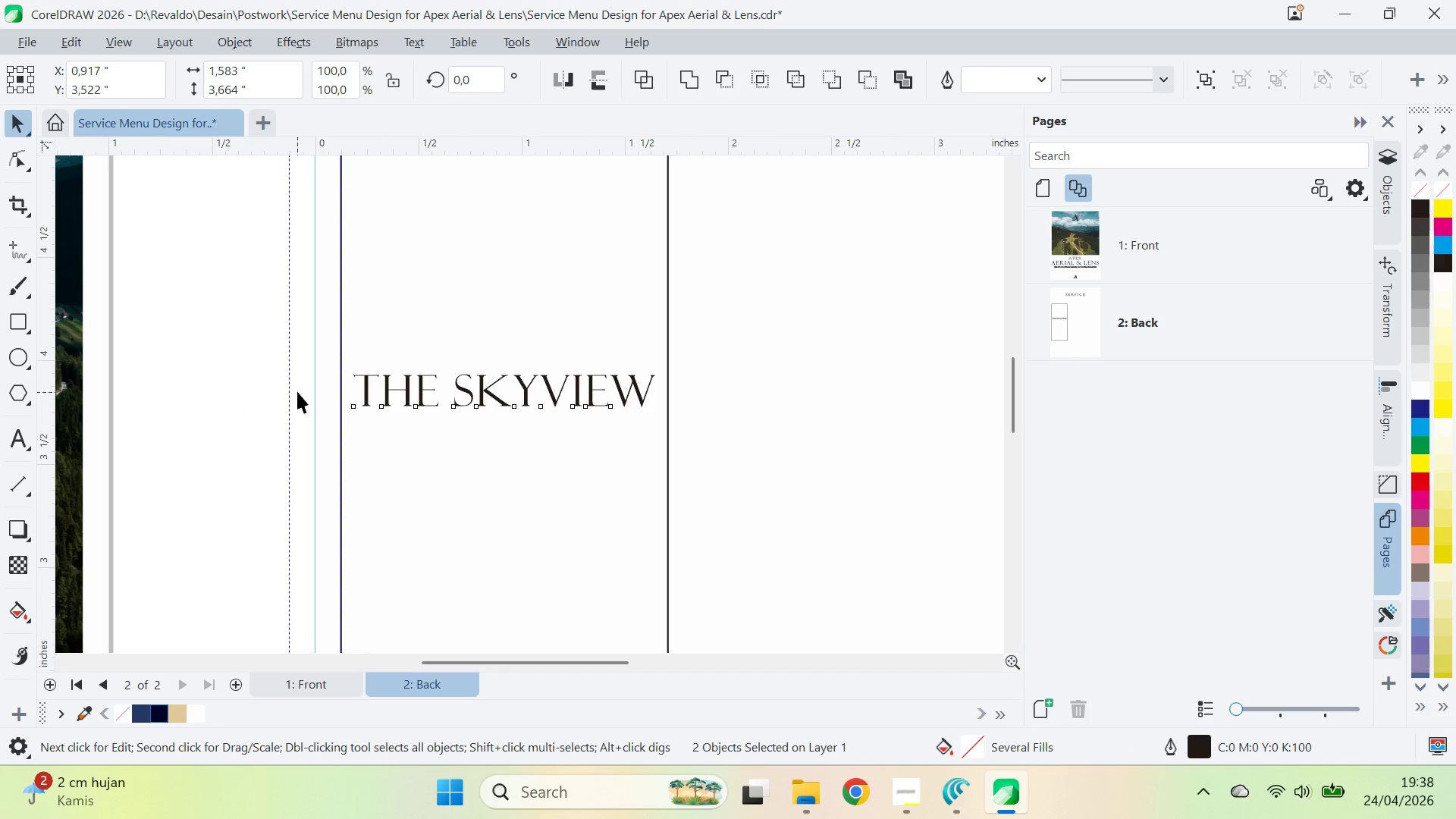 
double_click([453, 371])
 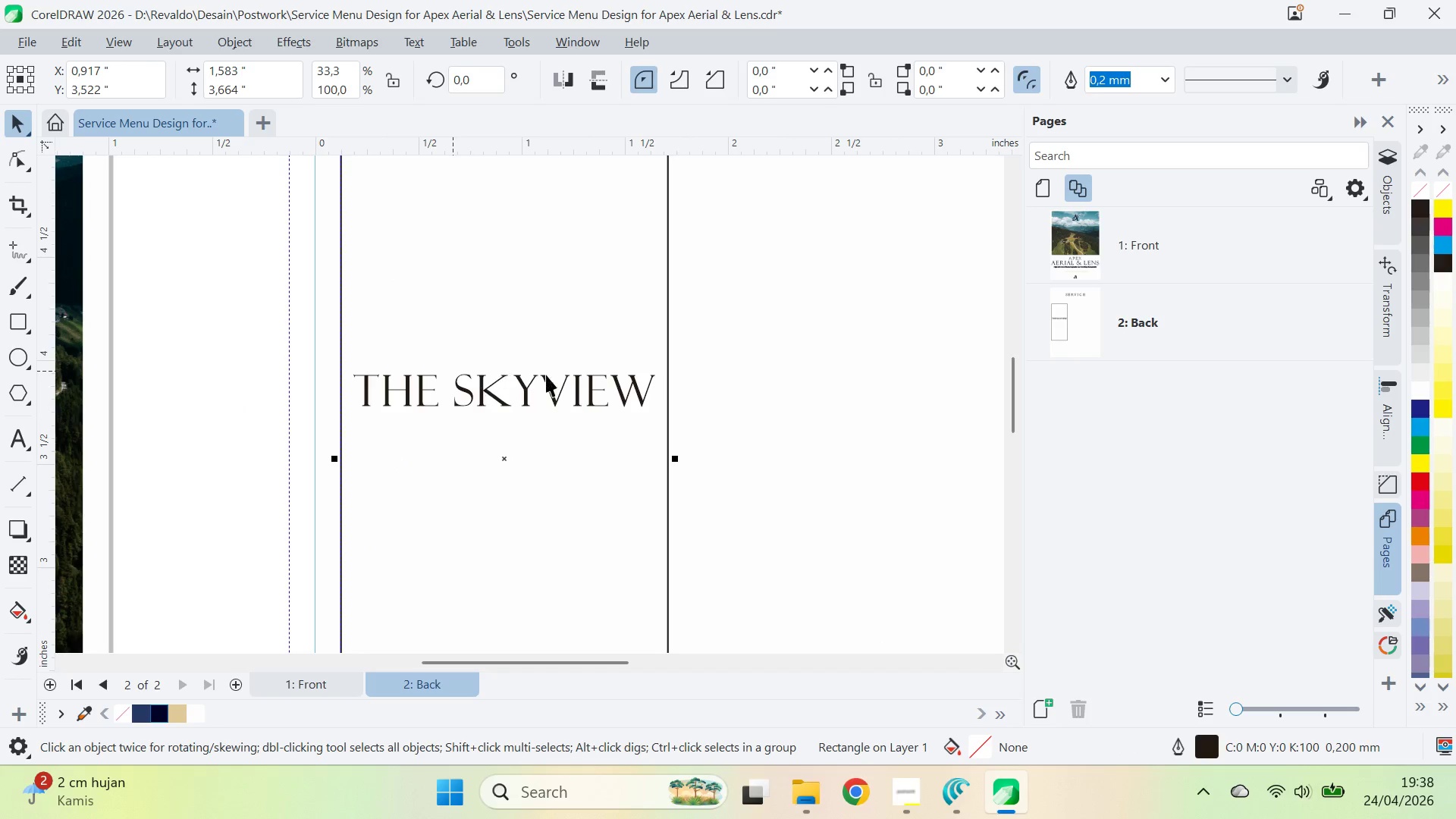 
left_click([552, 383])
 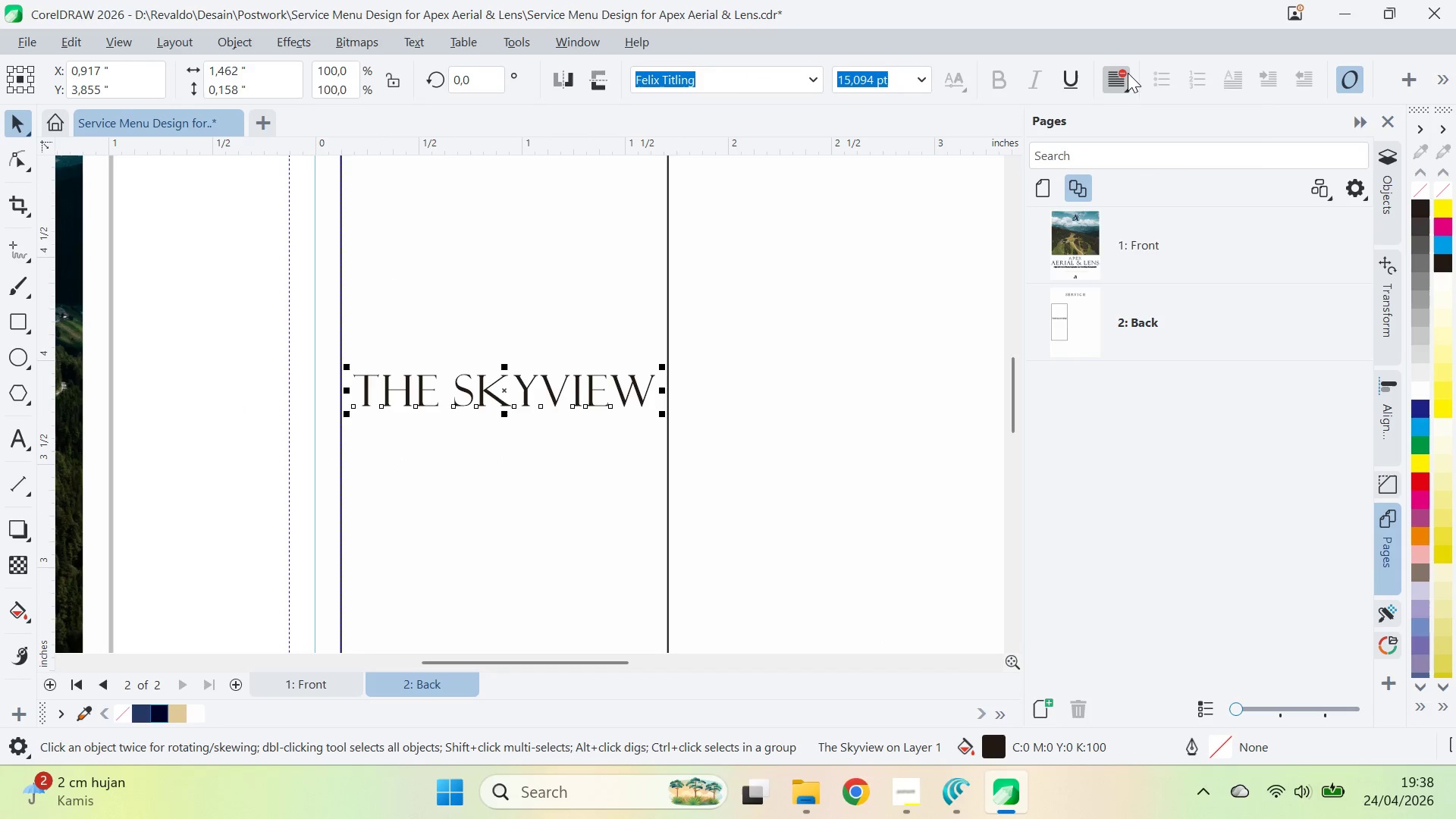 
double_click([1119, 160])
 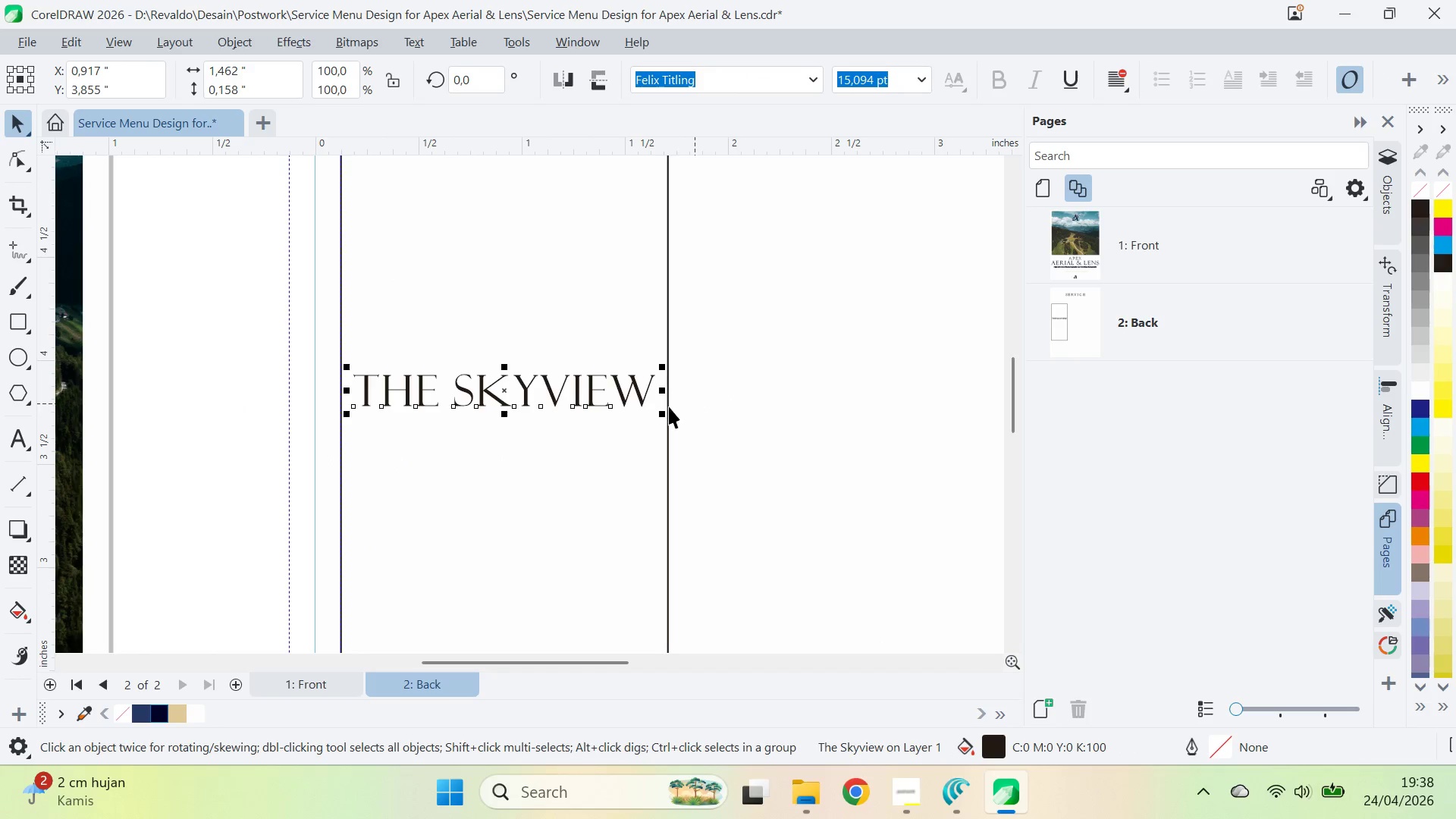 
key(A)
 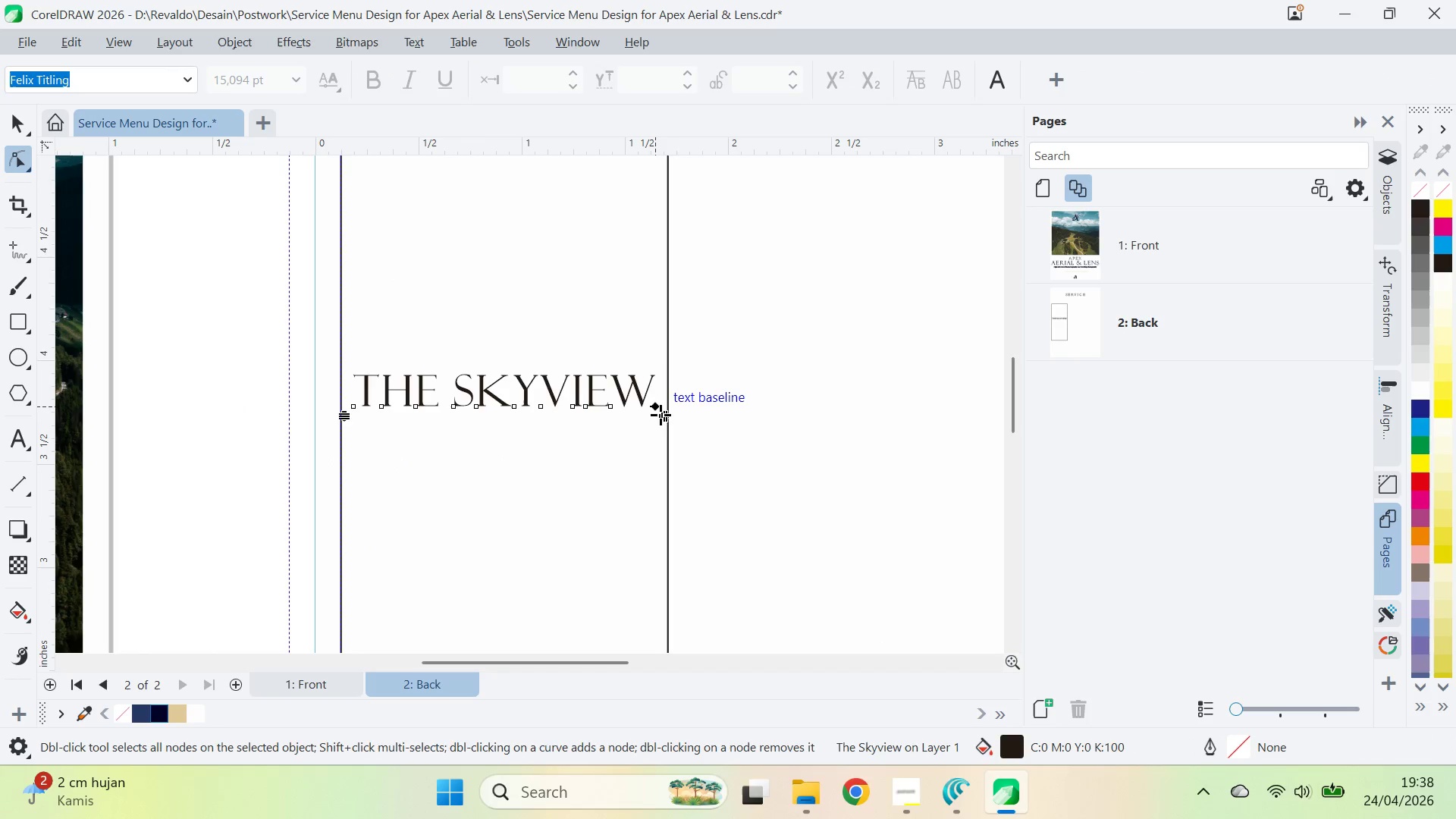 
left_click_drag(start_coordinate=[662, 415], to_coordinate=[673, 423])
 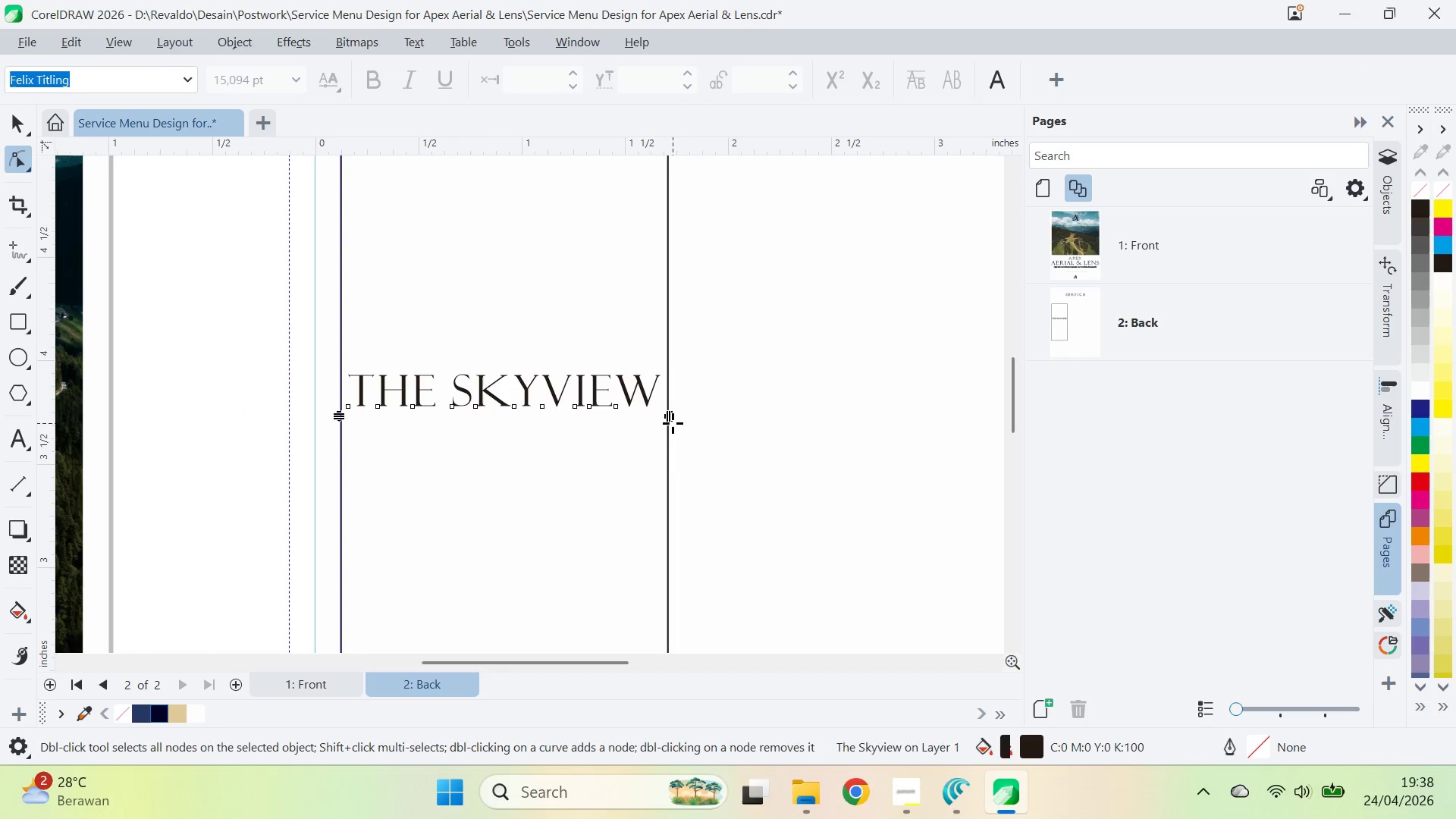 
key(V)
 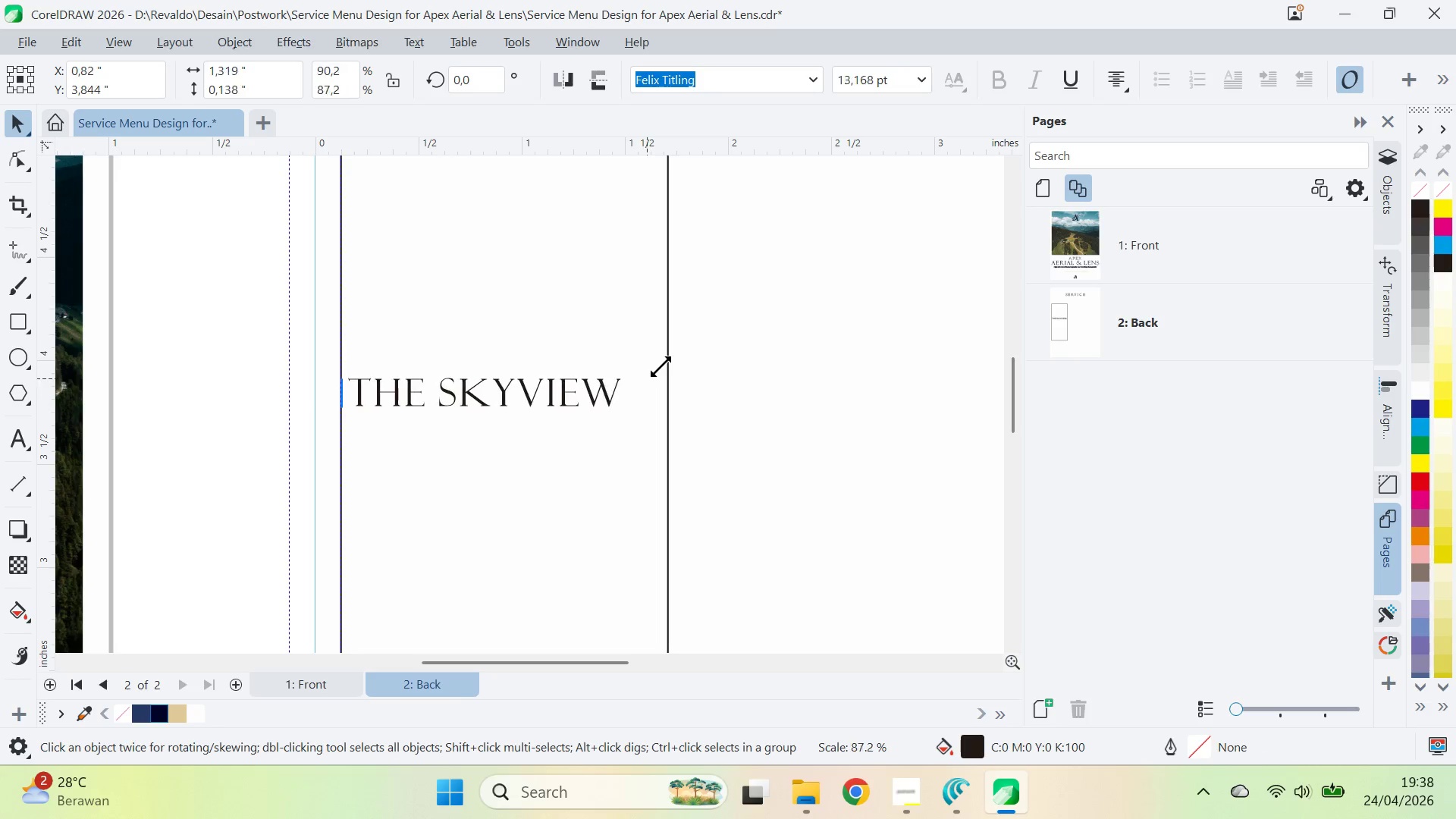 
type(av)
 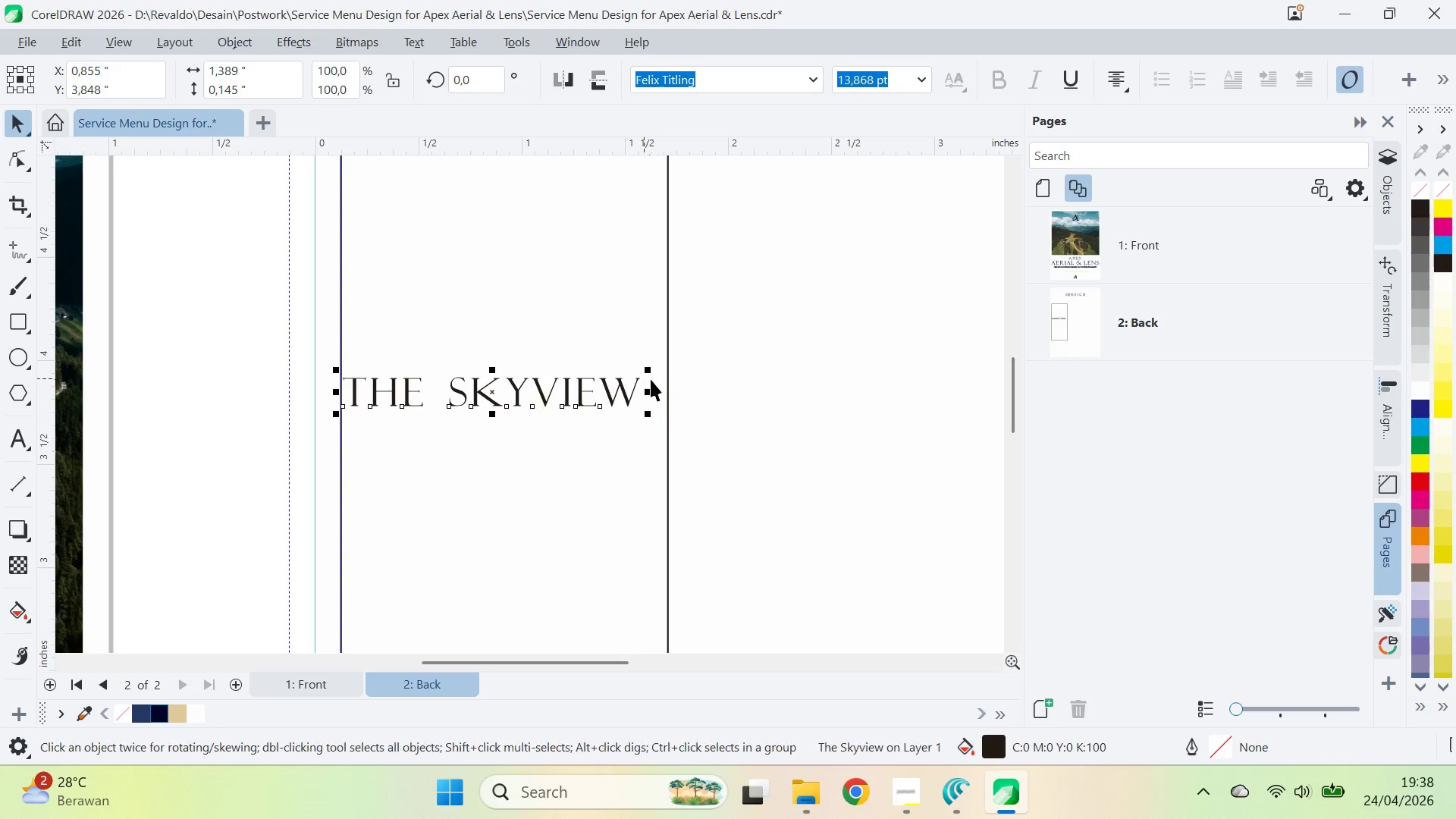 
left_click_drag(start_coordinate=[642, 414], to_coordinate=[646, 414])
 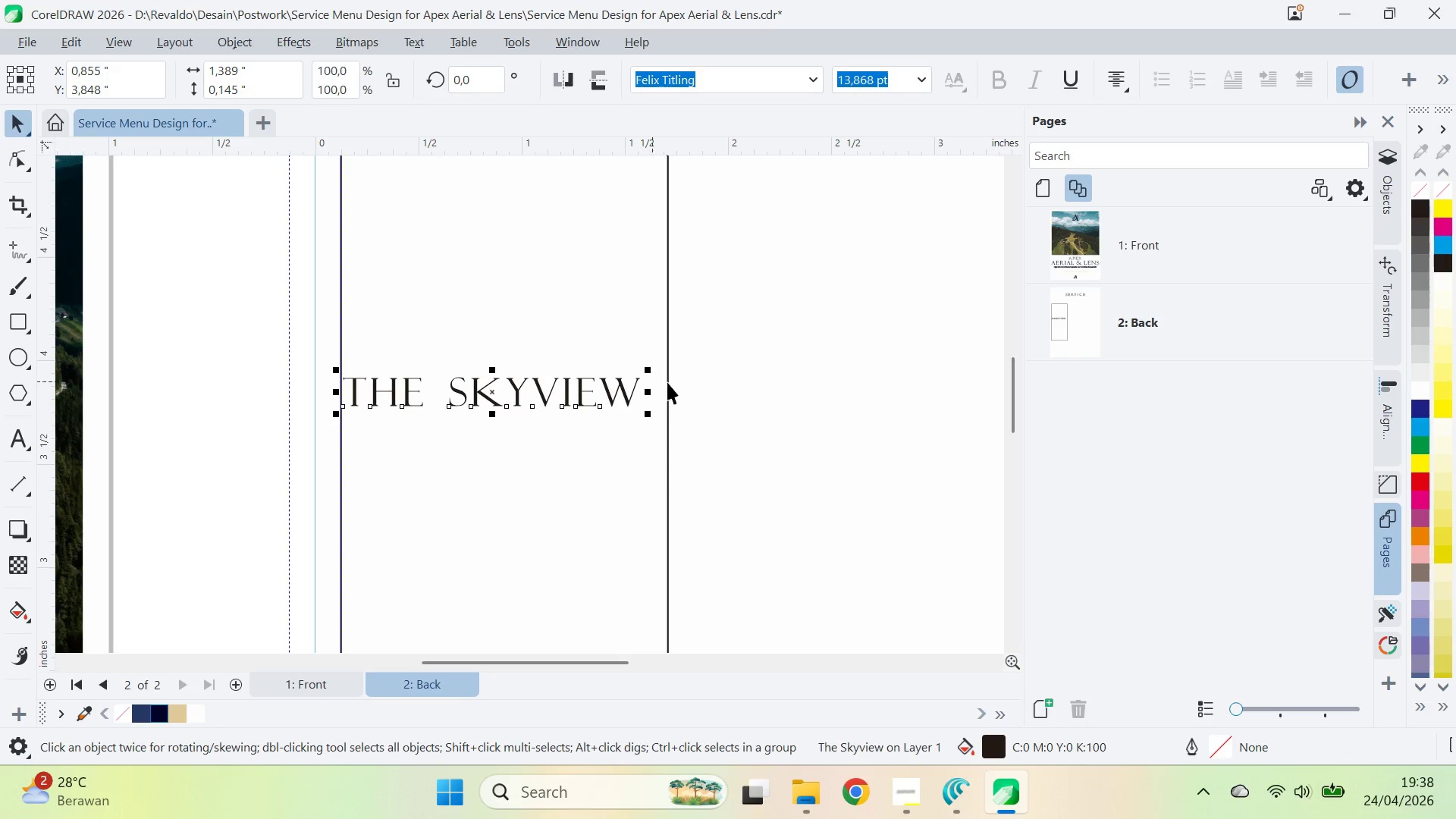 
hold_key(key=ShiftLeft, duration=0.31)
left_click([666, 386])
 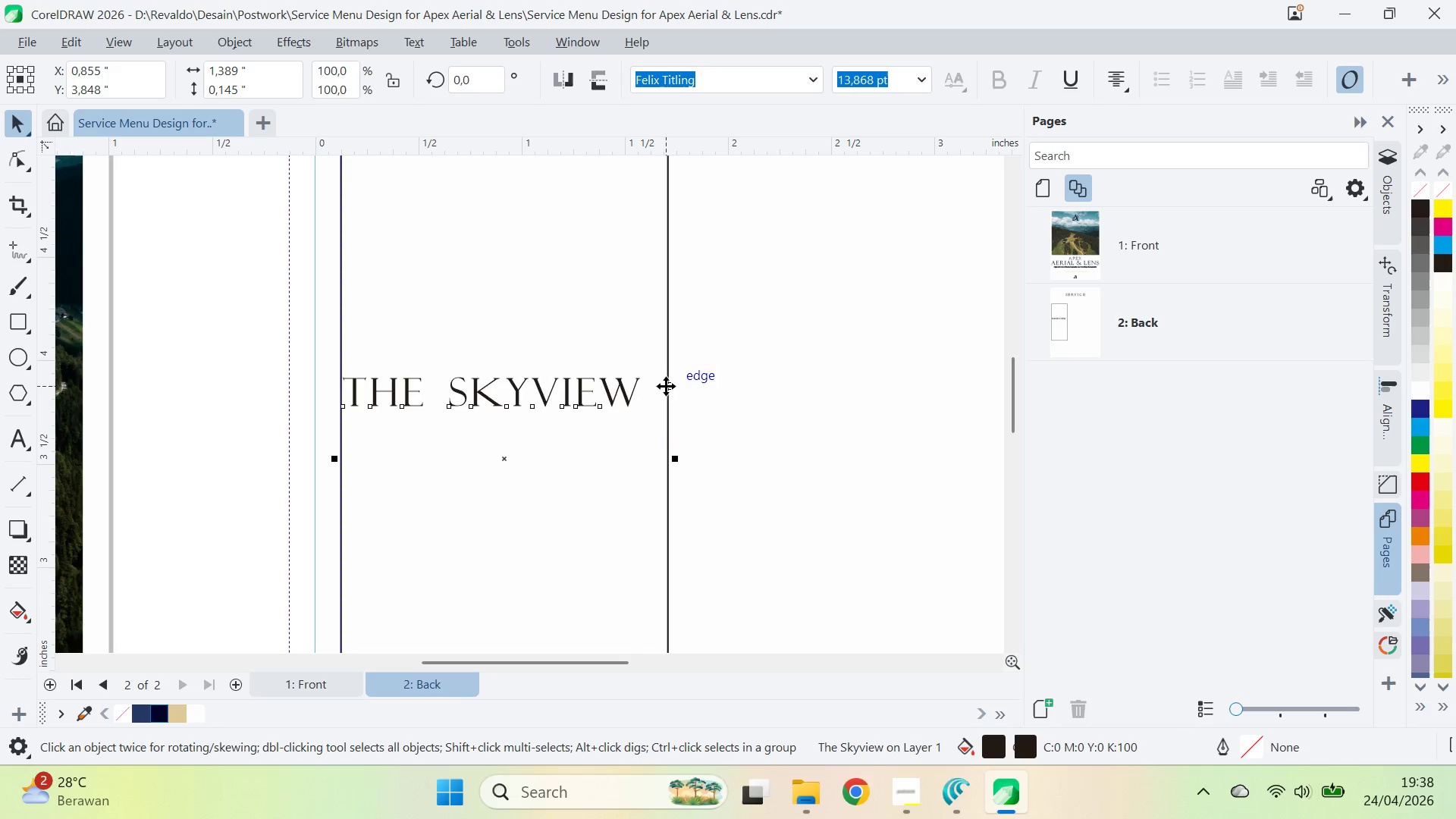 
type(cav)
 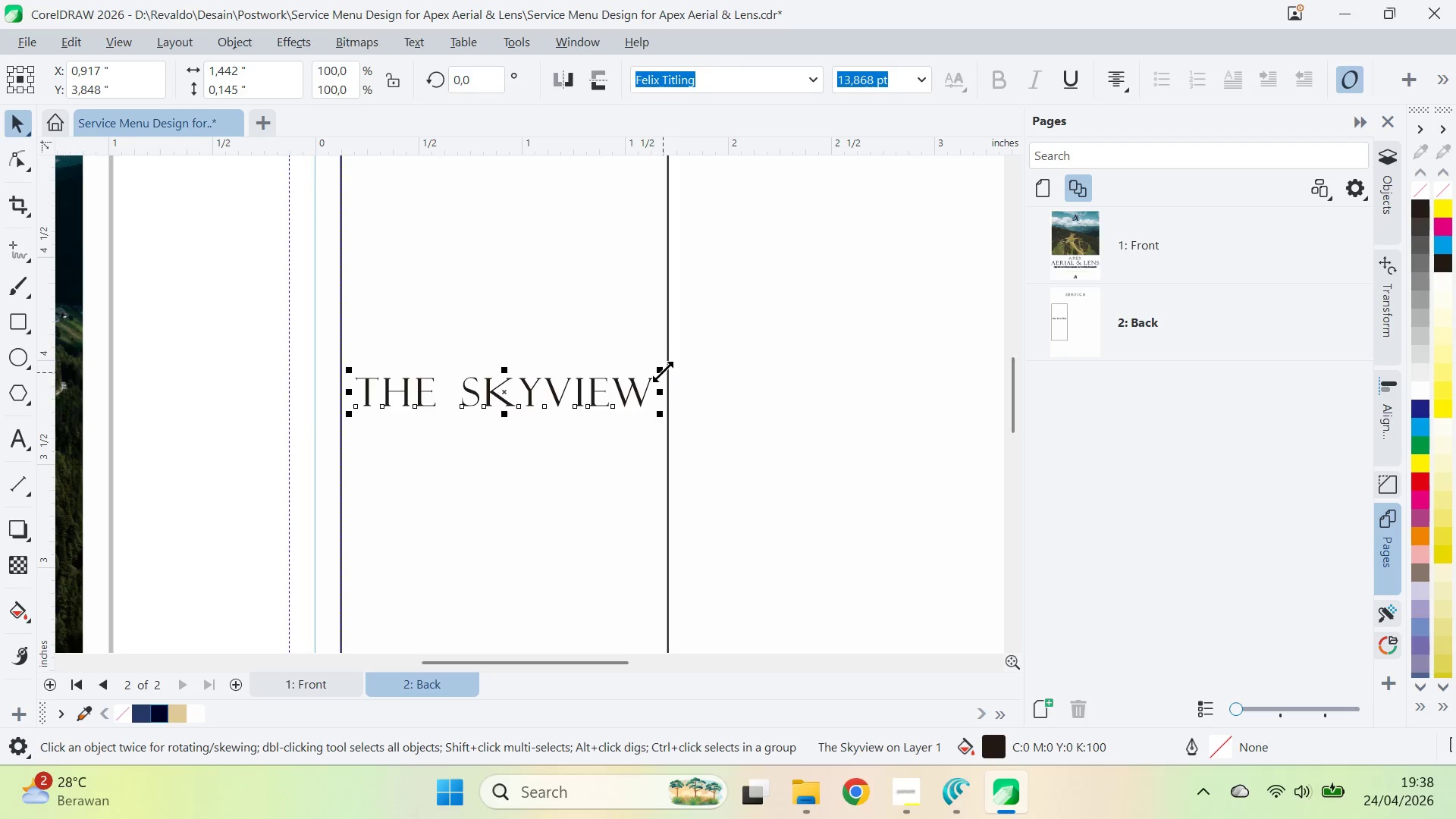 
left_click_drag(start_coordinate=[663, 372], to_coordinate=[680, 350])
 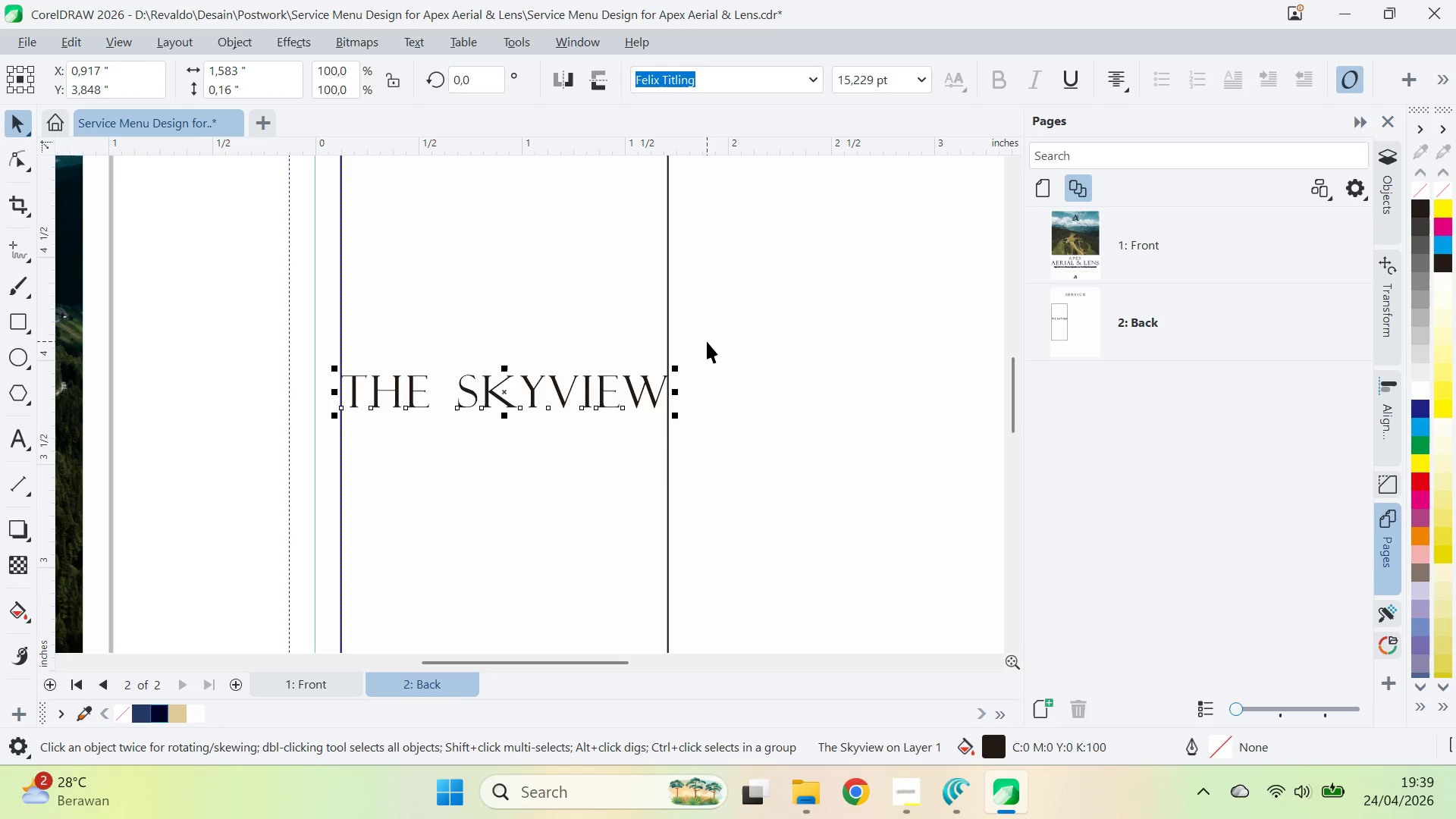 
hold_key(key=ShiftLeft, duration=2.77)
 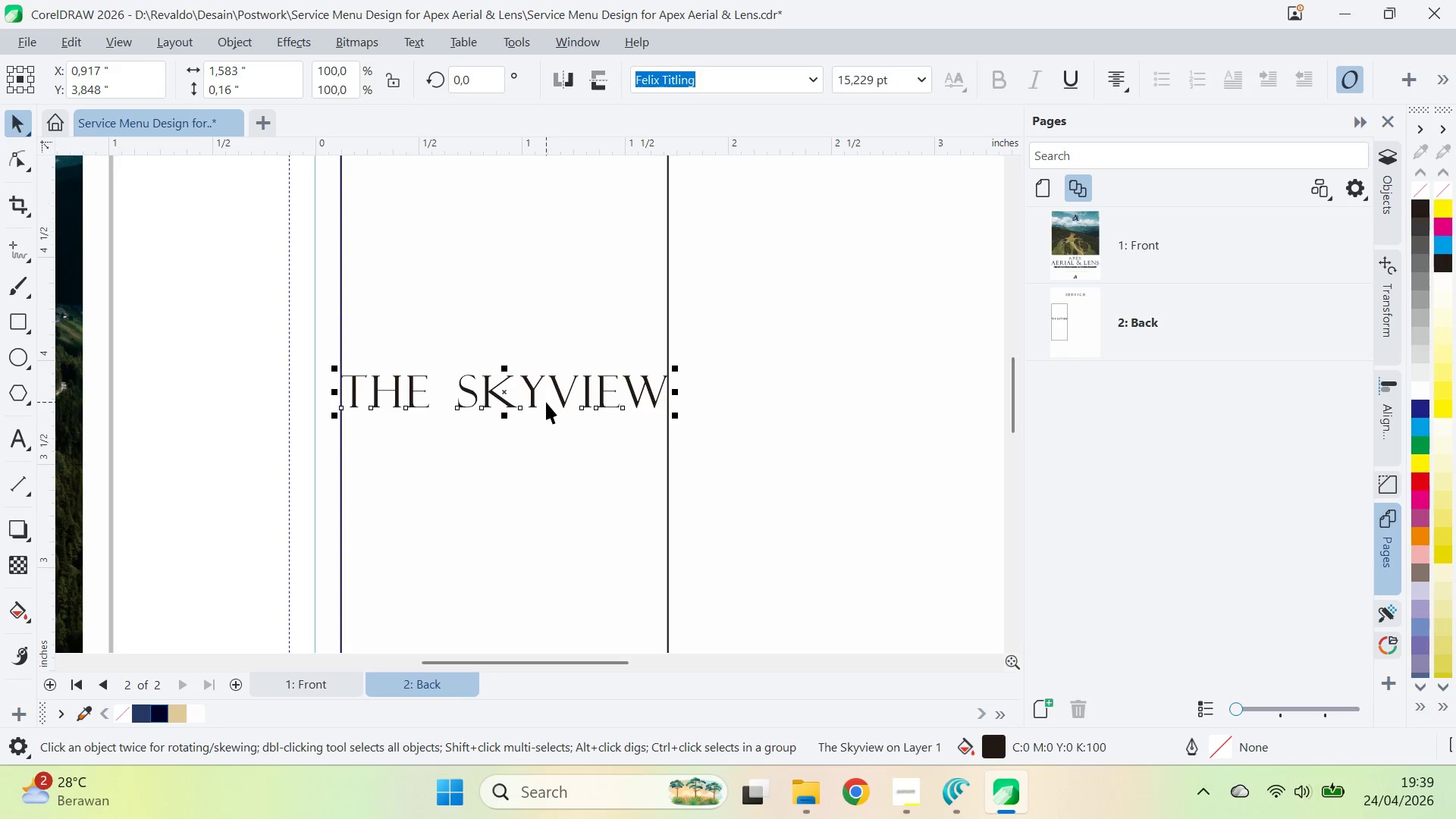 
left_click_drag(start_coordinate=[536, 388], to_coordinate=[546, 304])
 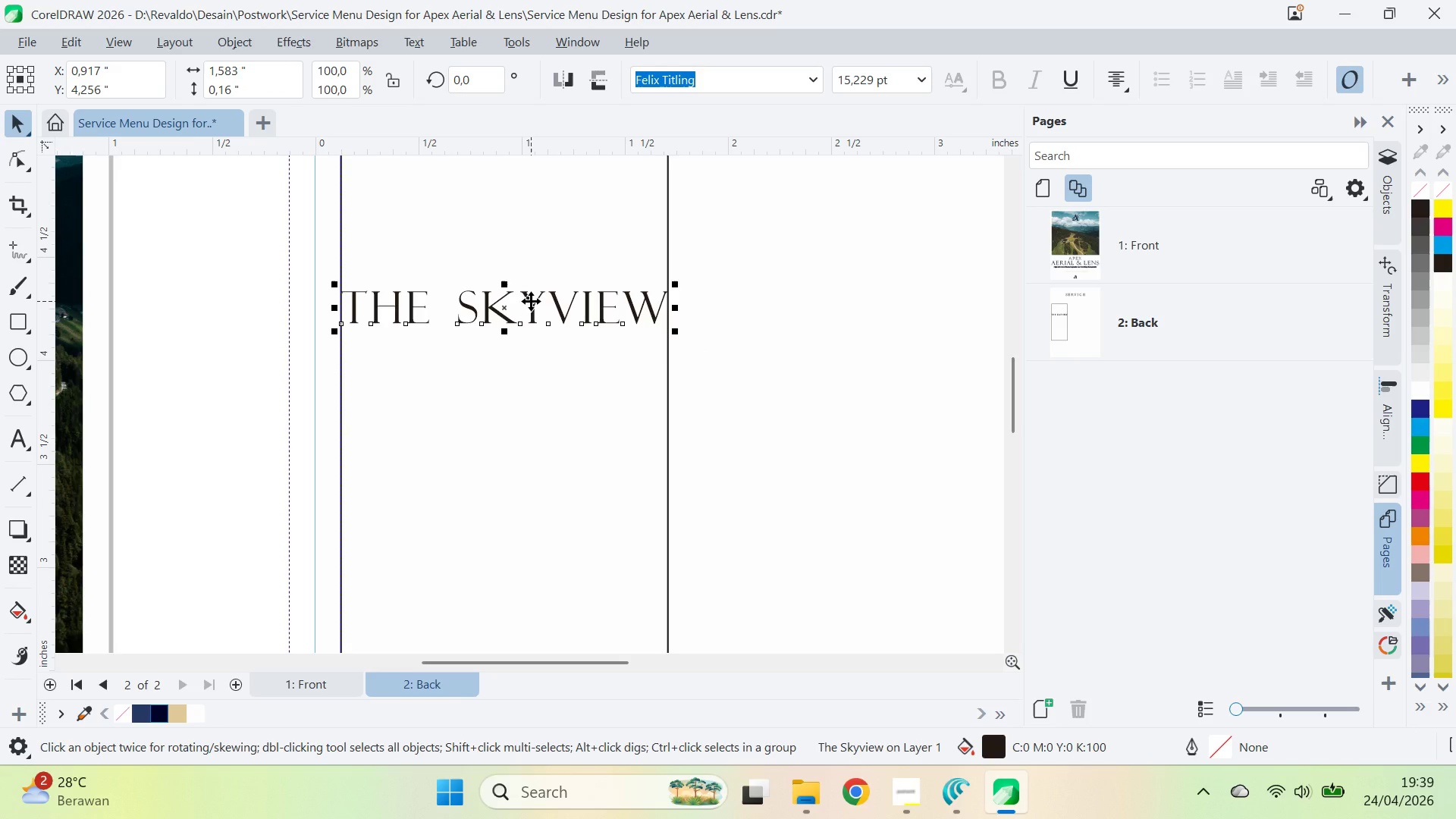 
hold_key(key=ShiftLeft, duration=0.62)
 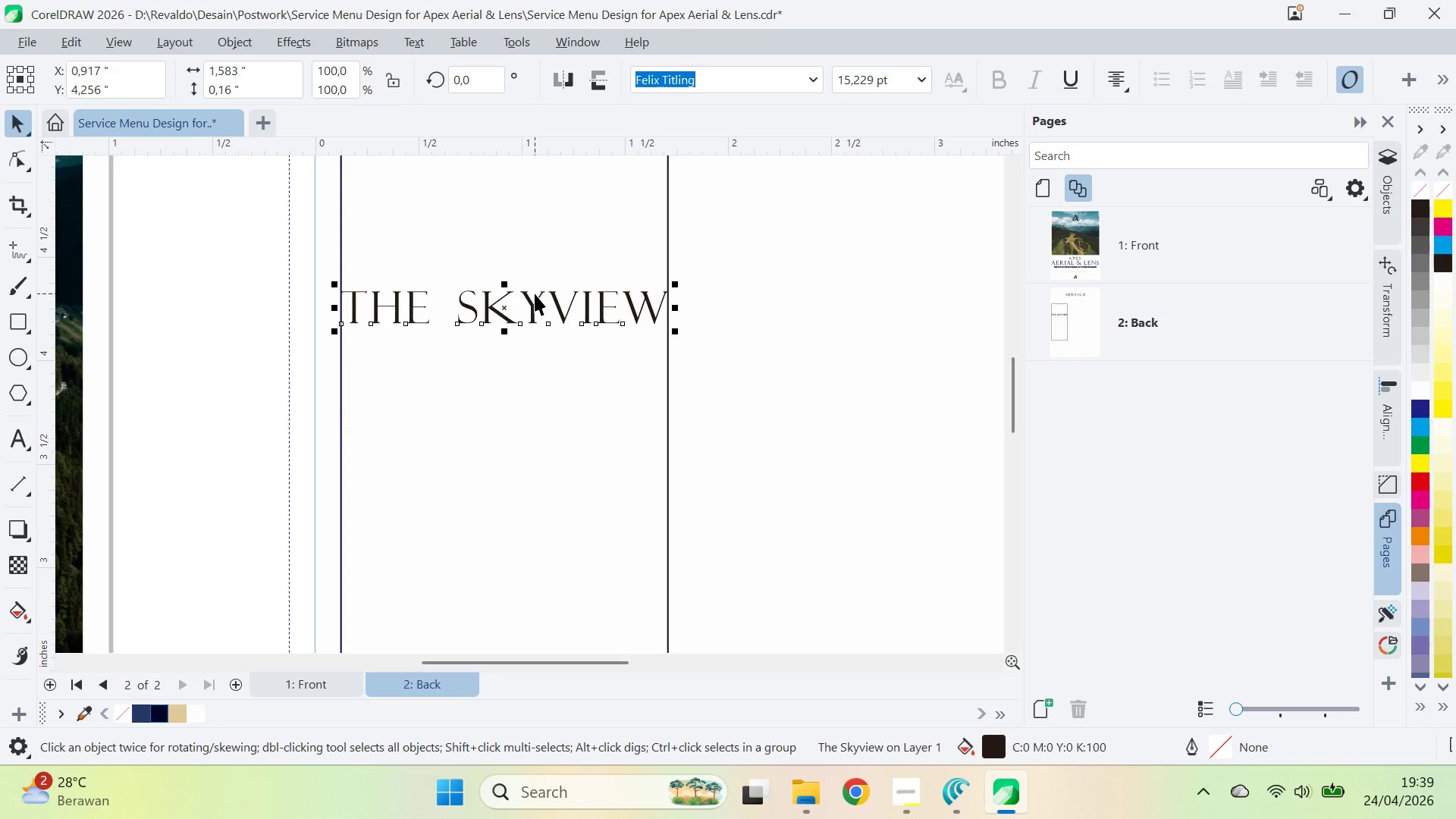 
wait(8.12)
 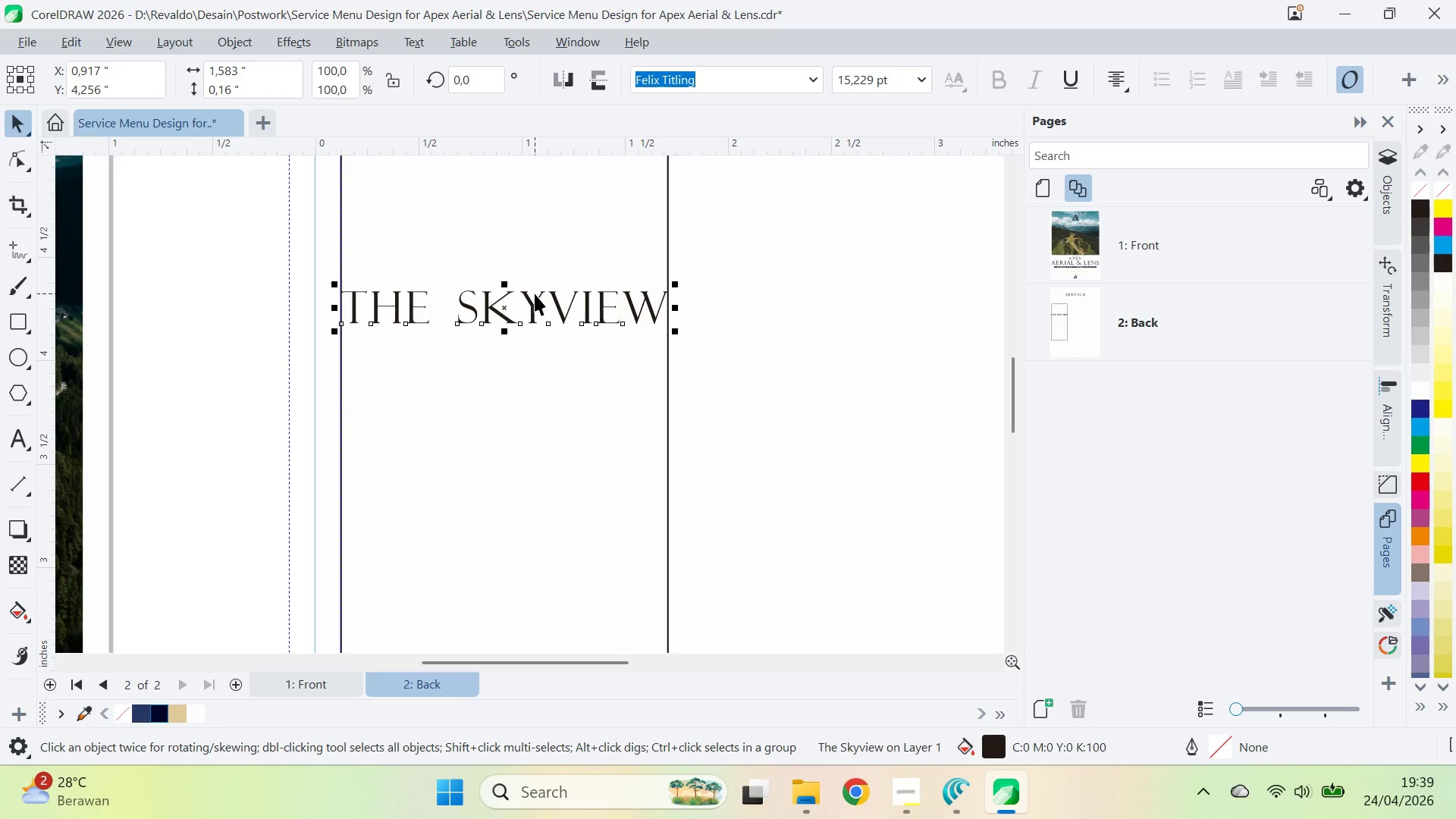 
double_click([657, 311])
 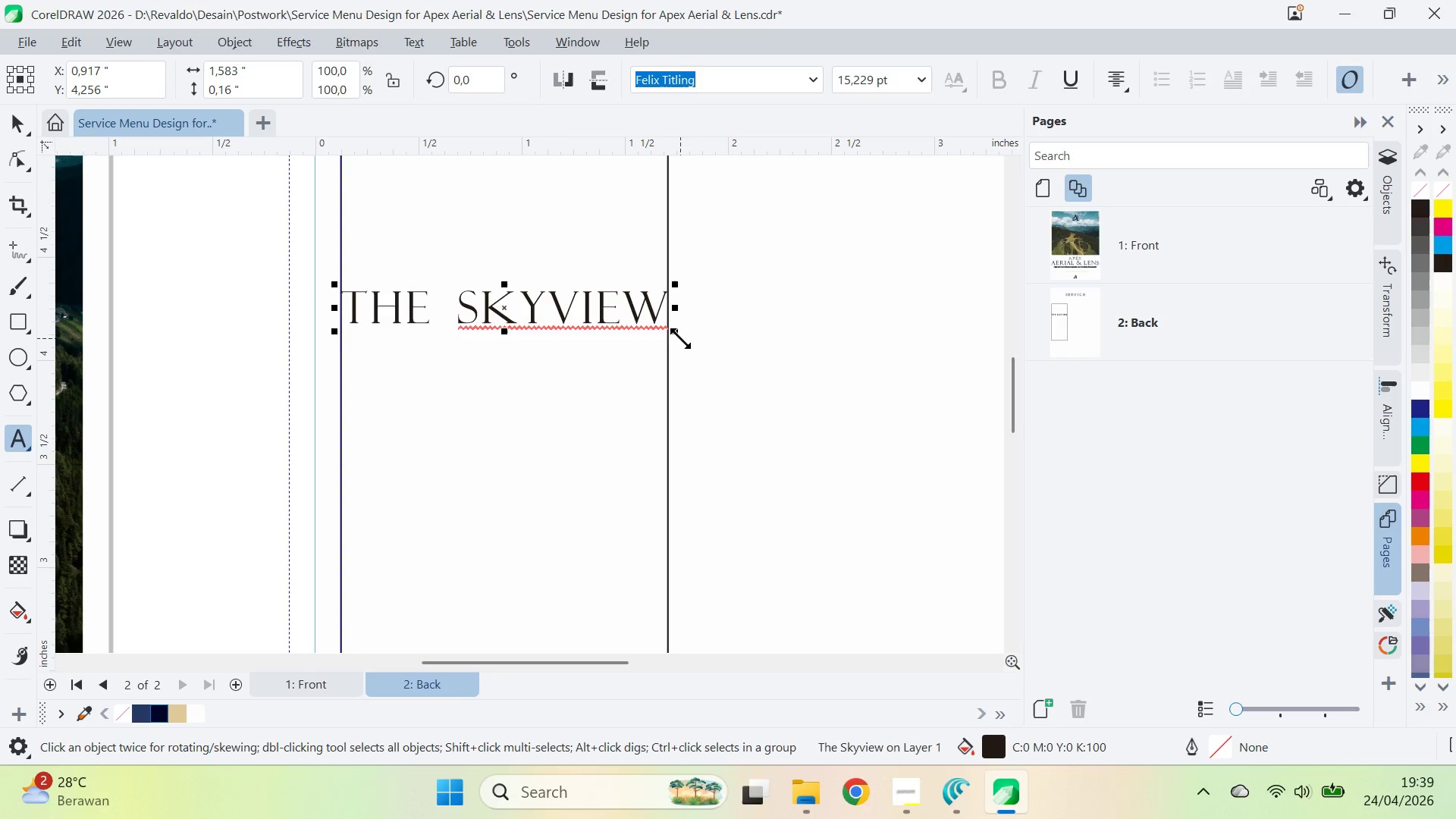 
key(Enter)
 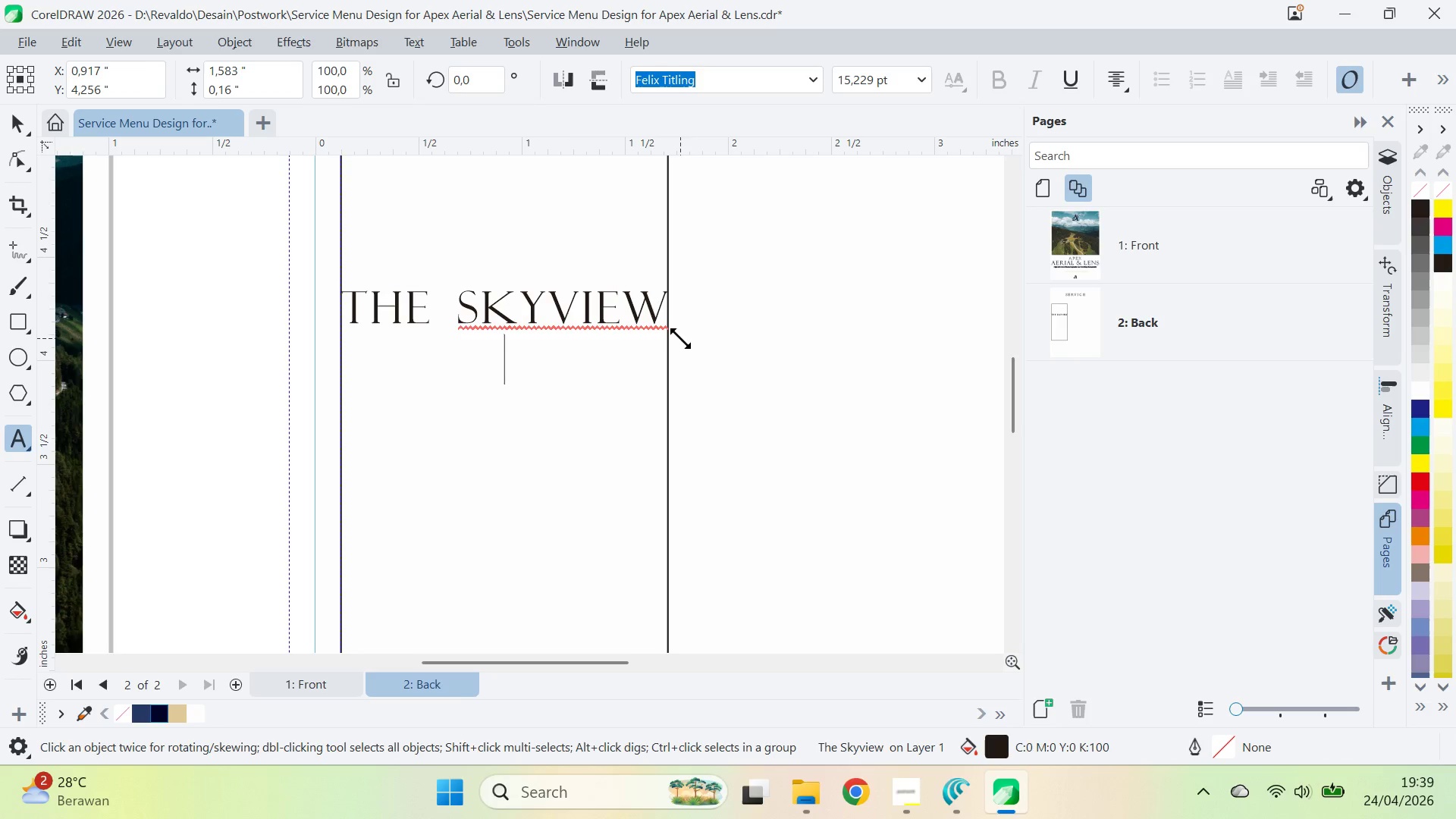 
type((d)
key(Backspace)
type(droen)
key(Backspace)
key(Backspace)
type(ne_)
key(Backspace)
type())
 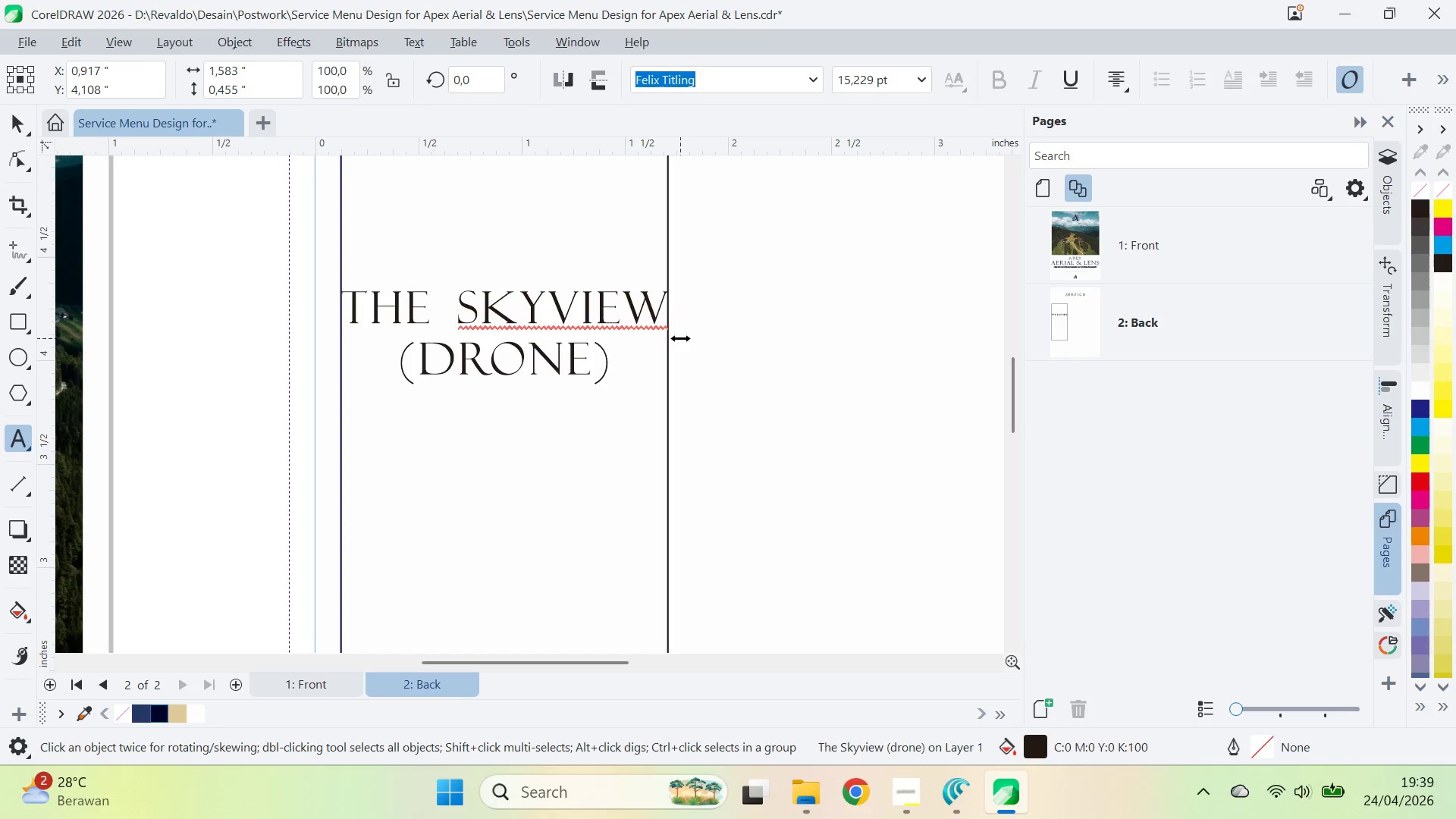 
key(Control+K)
 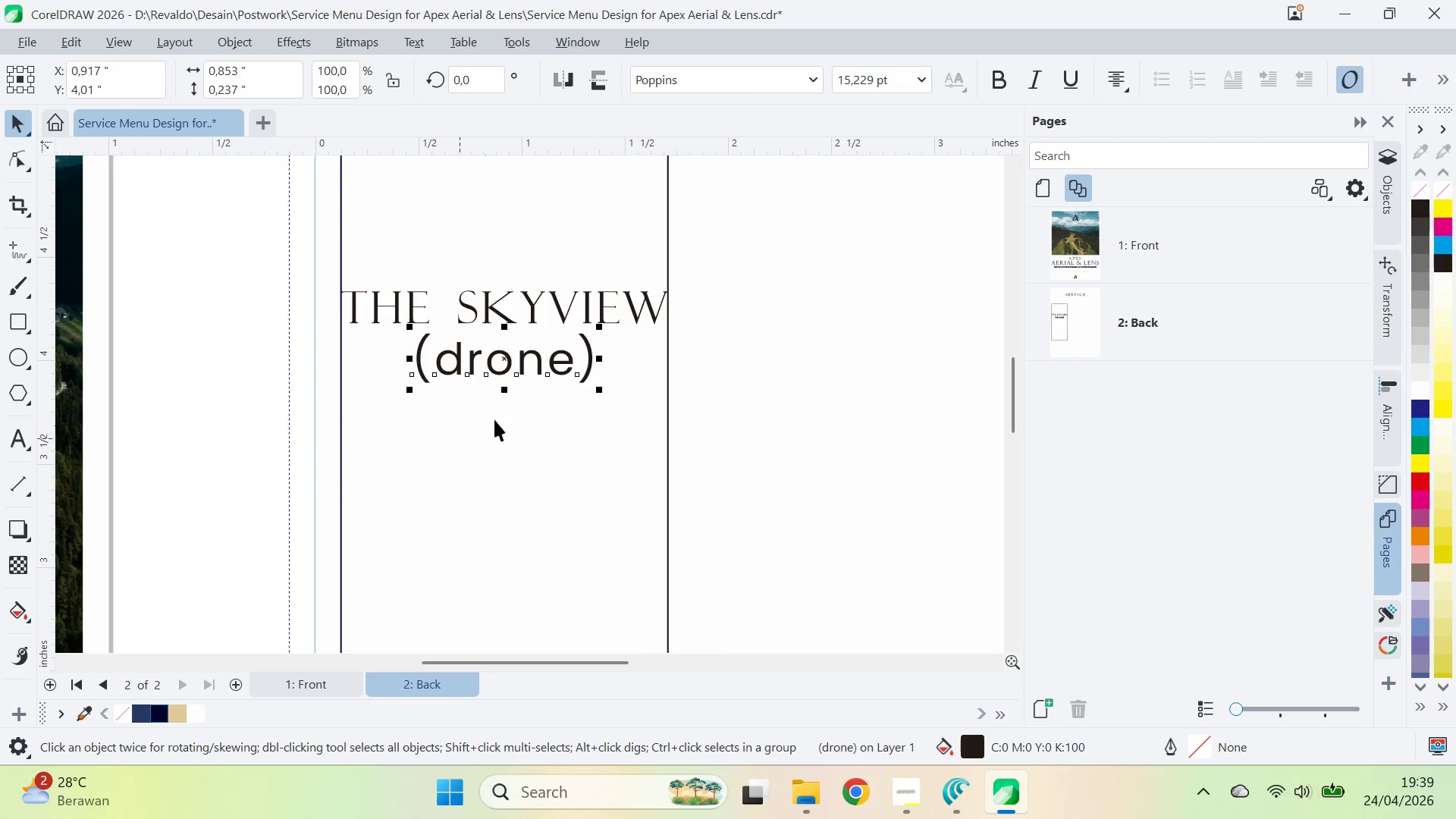 
left_click([427, 38])
 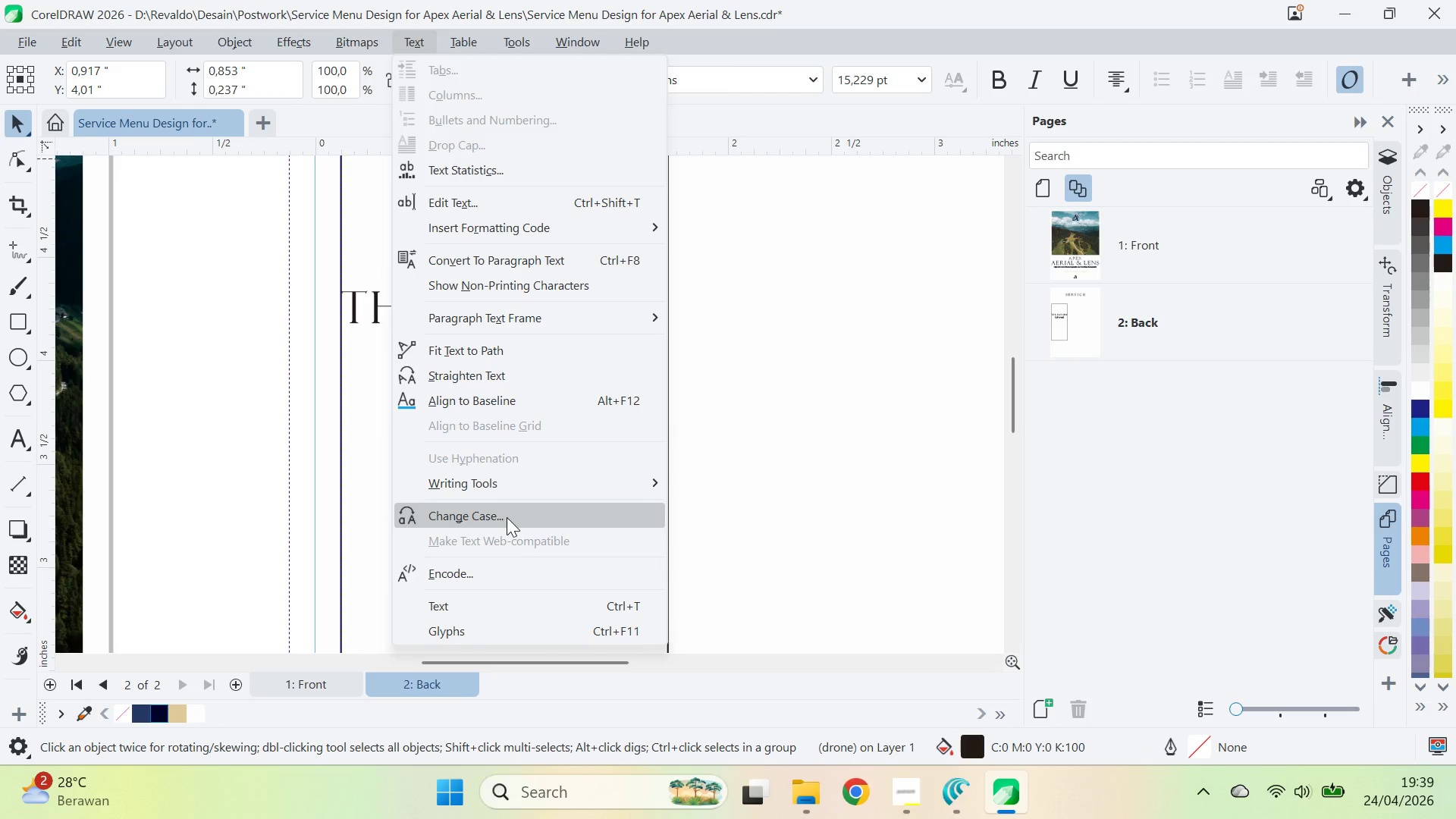 
left_click([507, 517])
 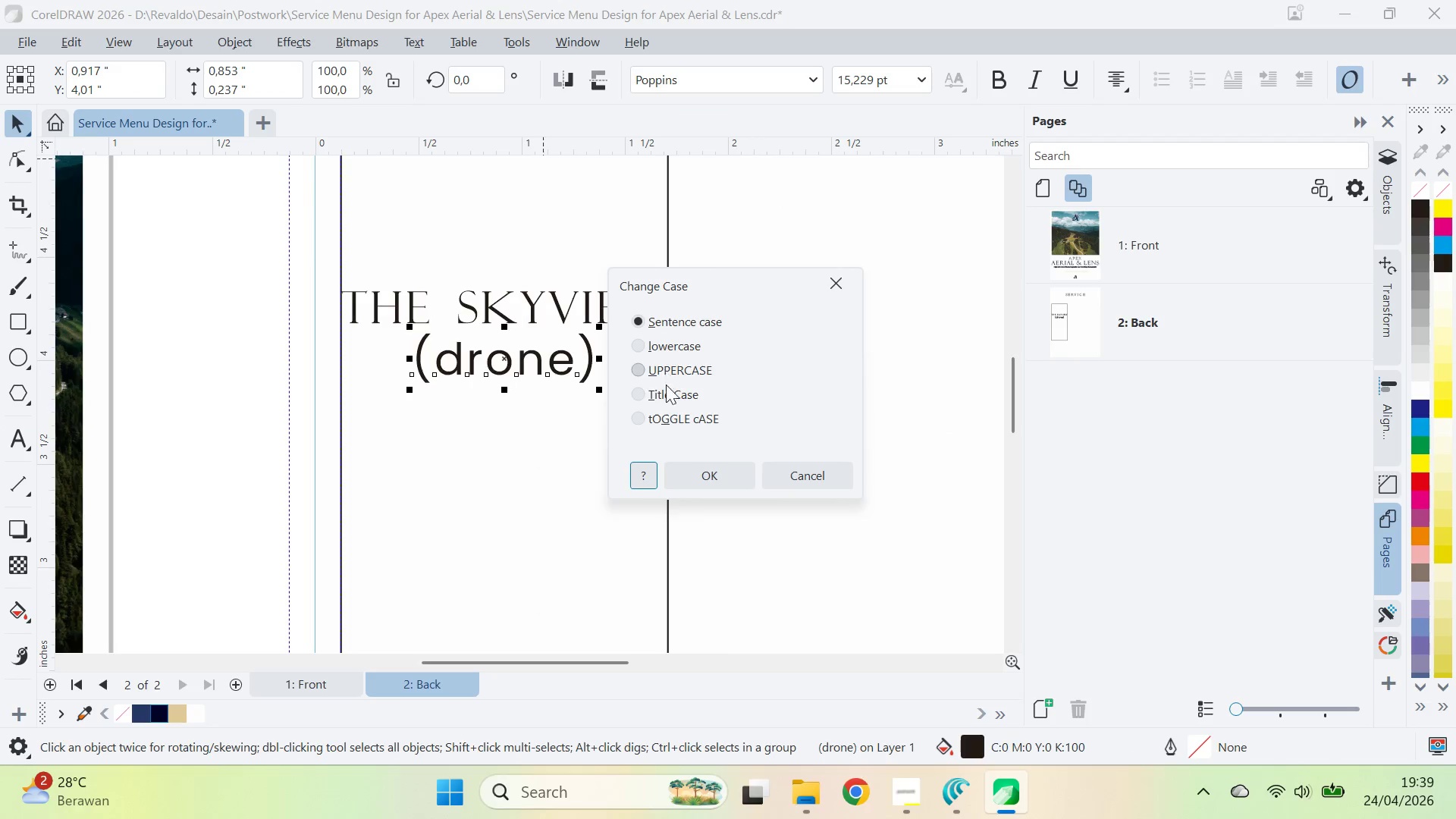 
double_click([700, 469])
 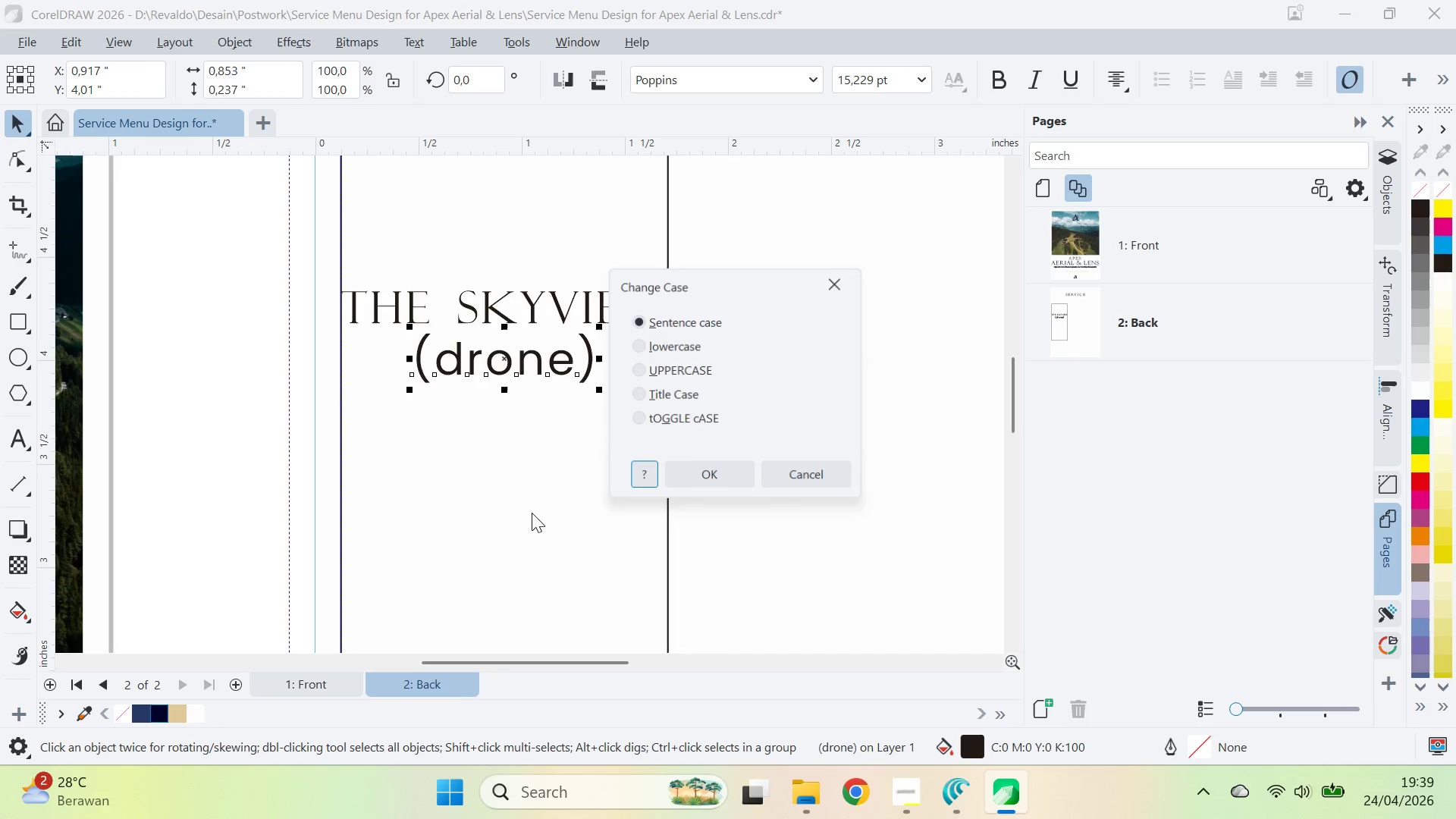 
double_click([702, 481])
 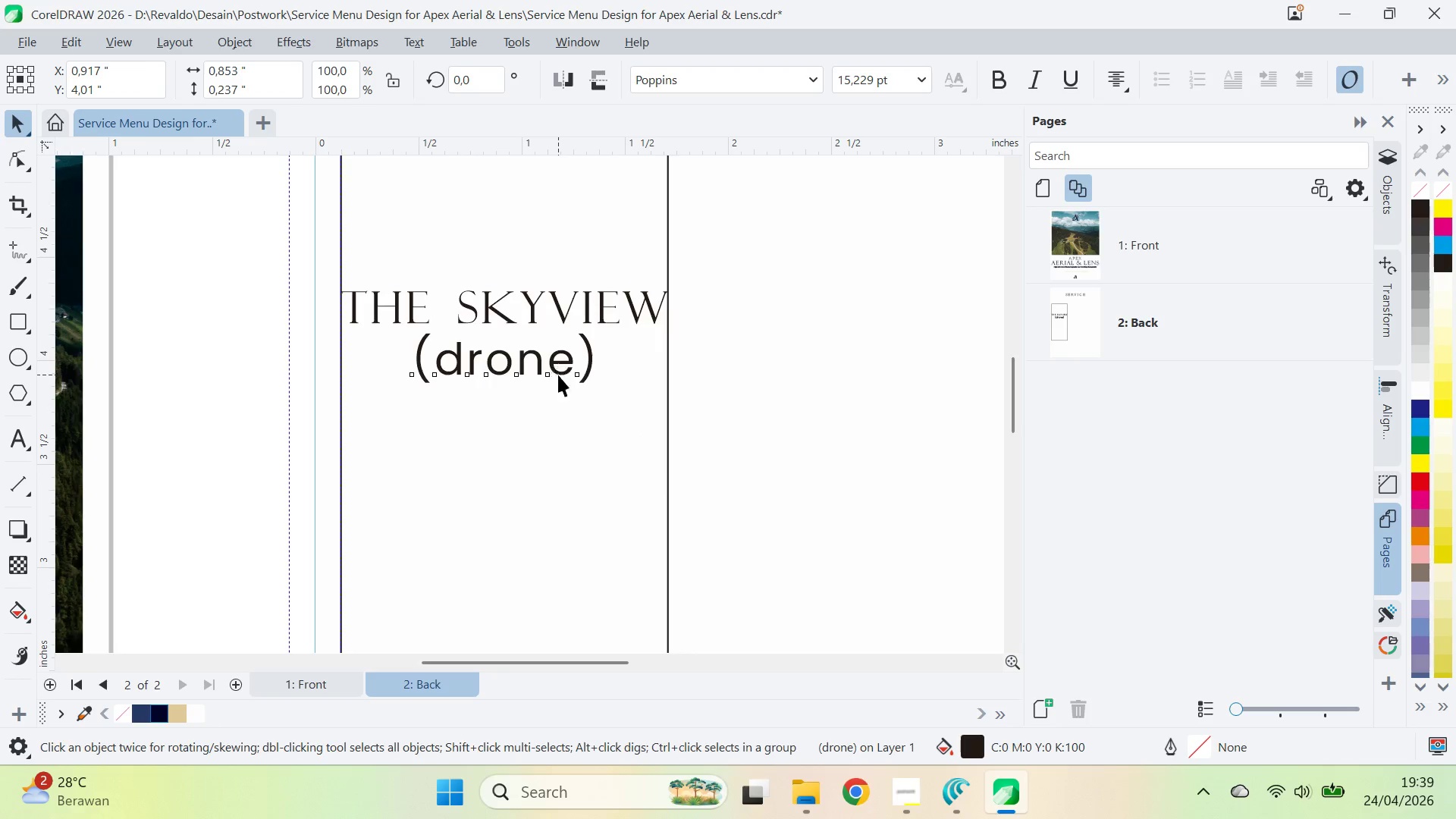 
double_click([657, 432])
 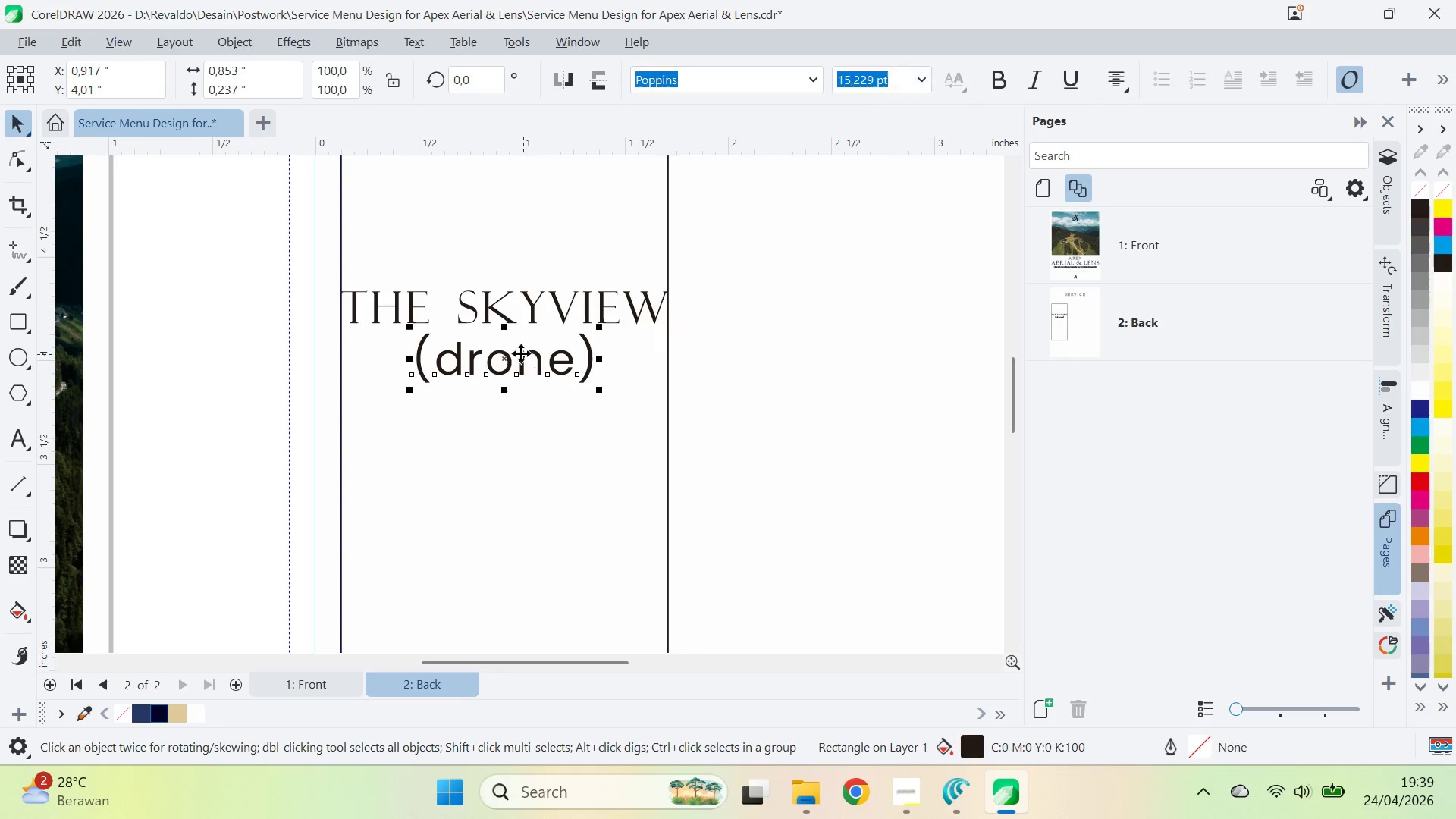 
triple_click([467, 349])
 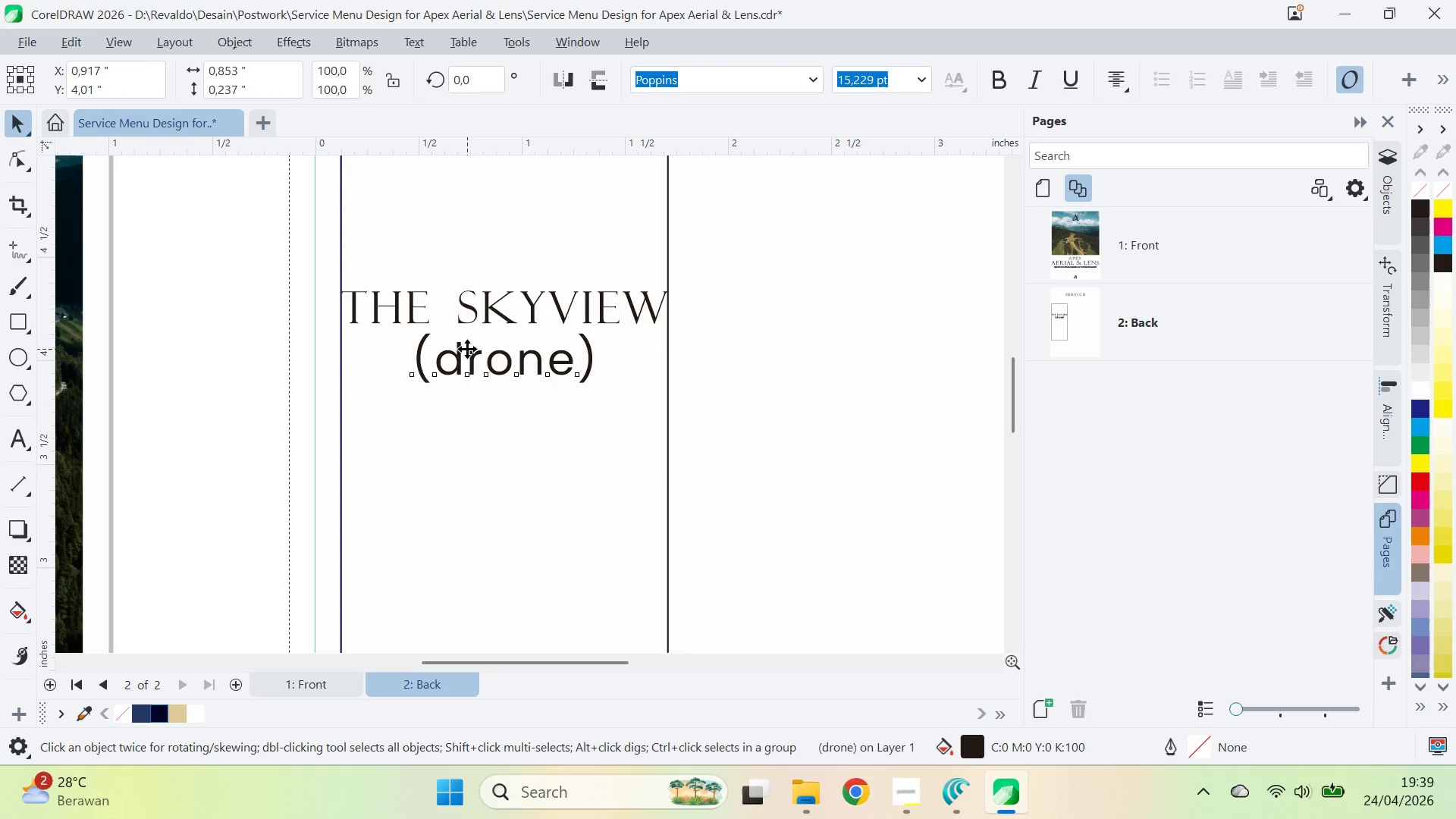 
triple_click([467, 349])
 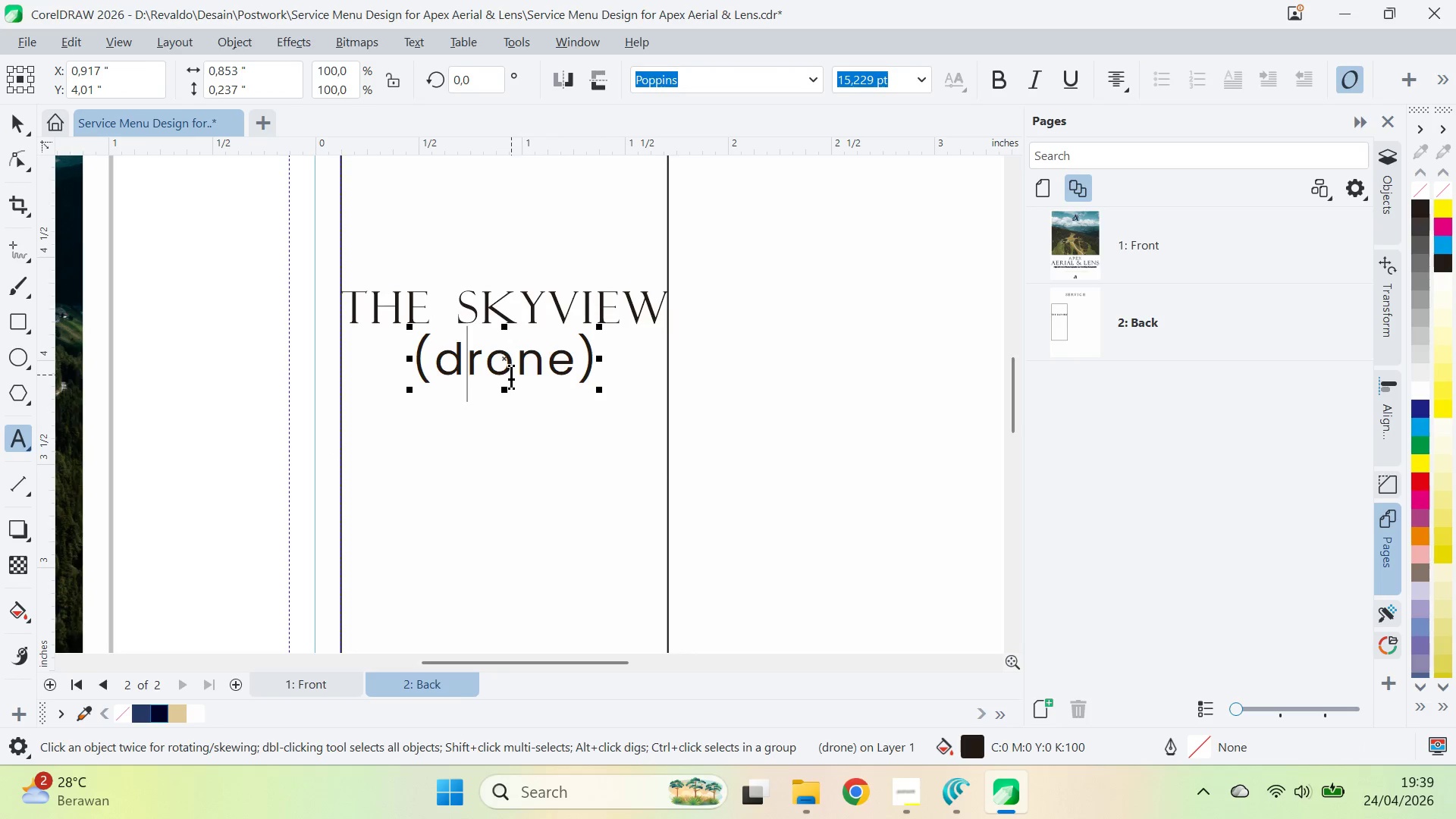 
key(Backspace)
 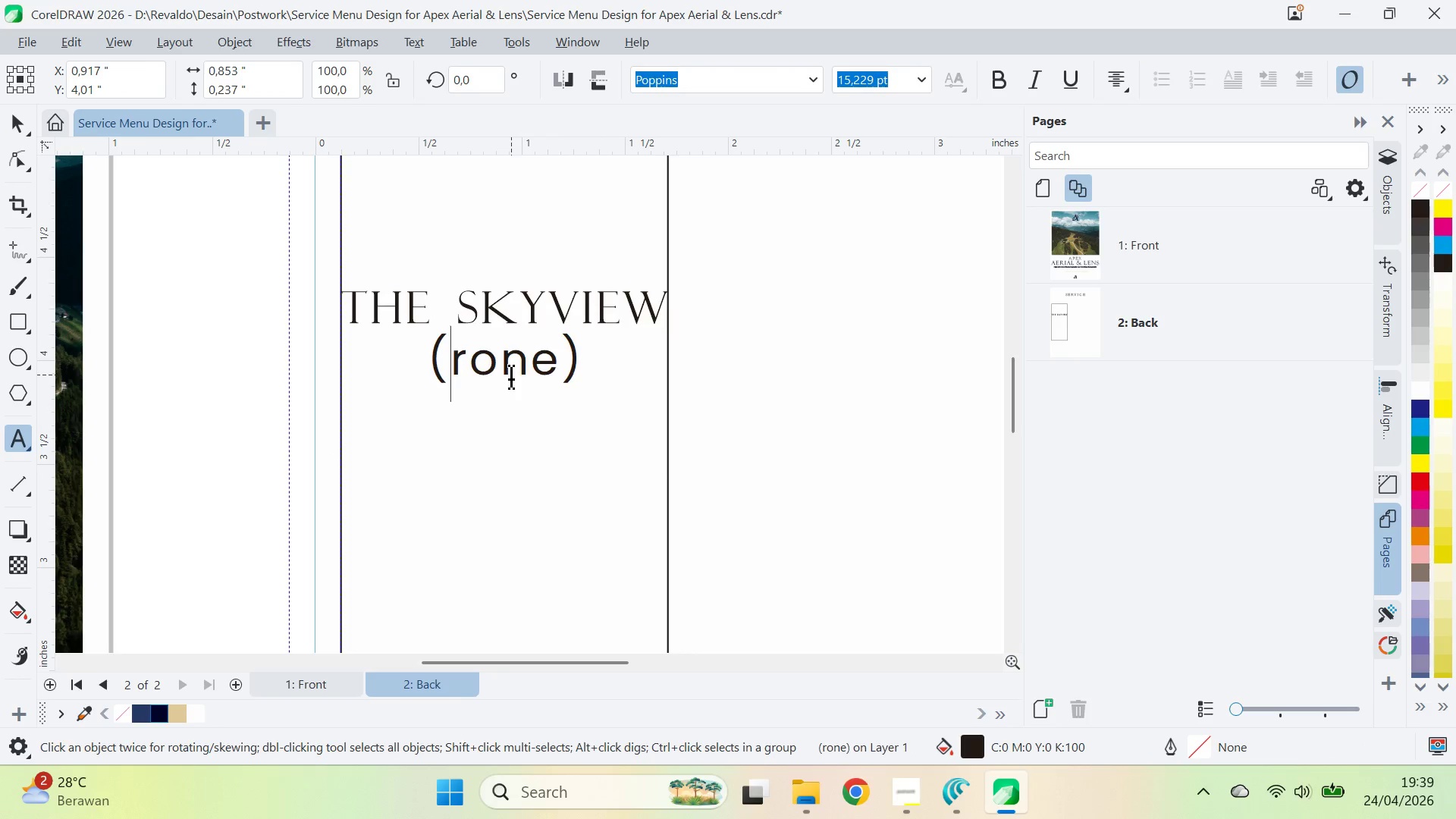 
key(Shift+ShiftRight)
 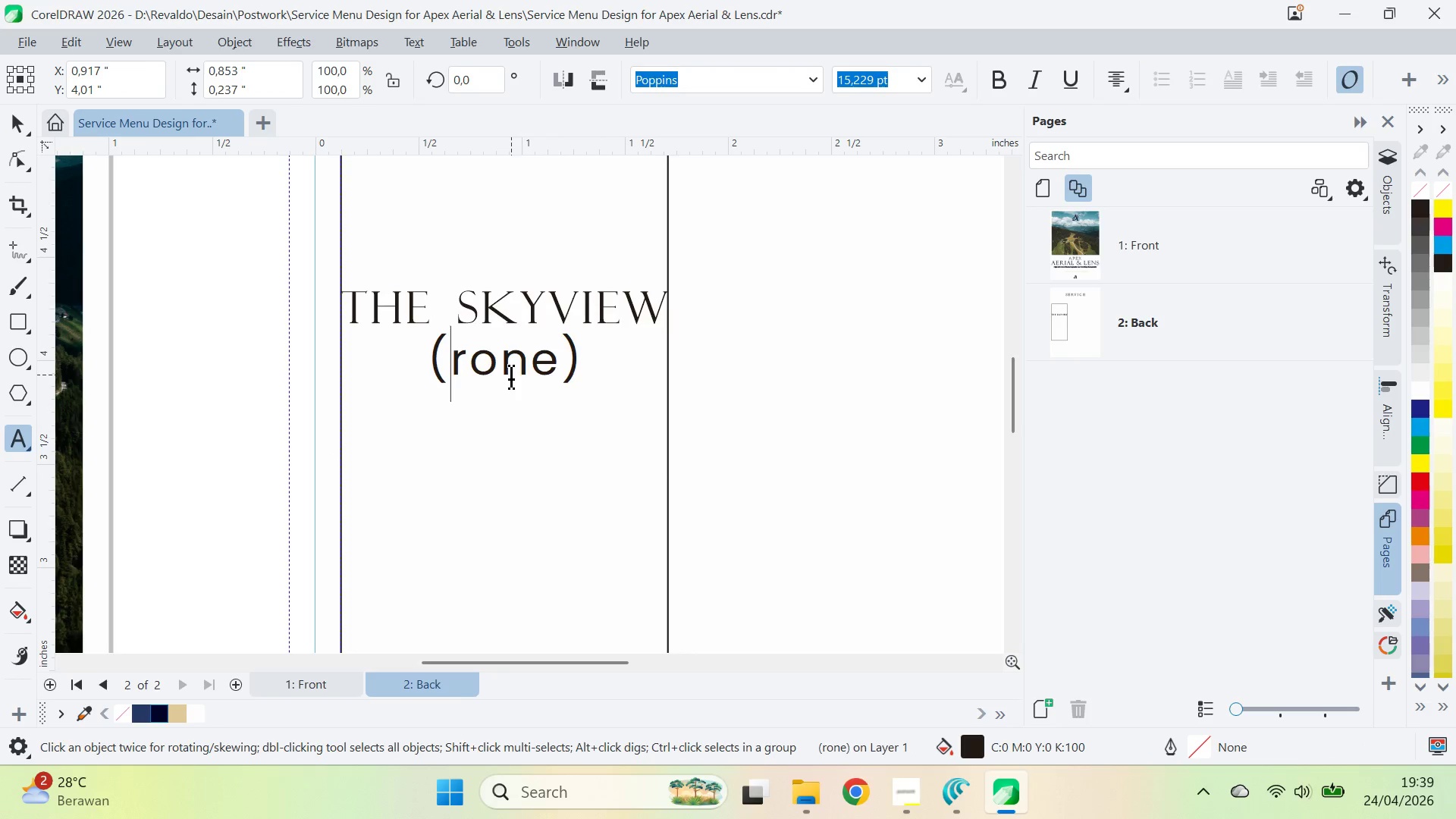 
key(Shift+D)
 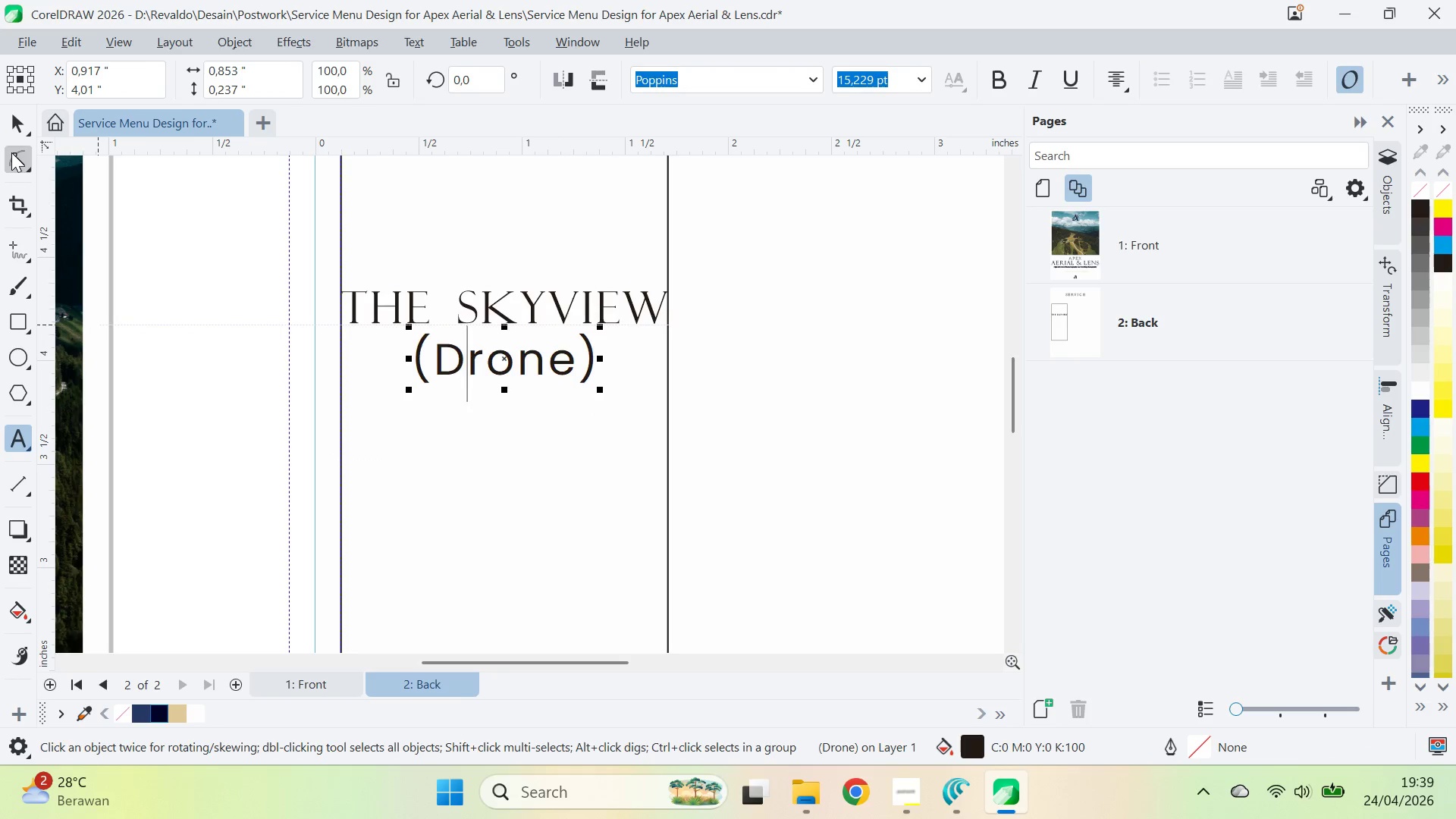 
double_click([26, 122])
 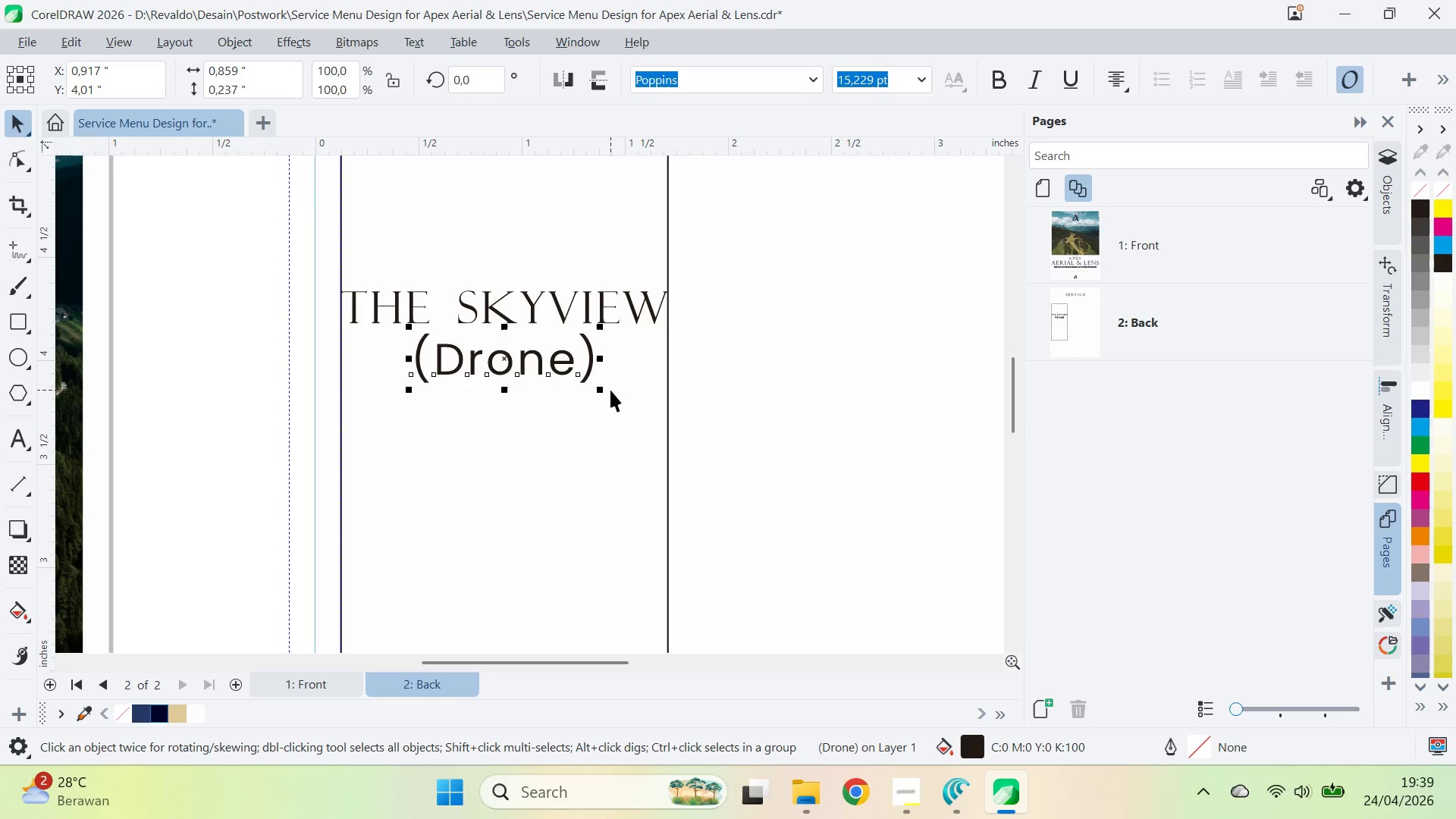 
hold_key(key=ShiftLeft, duration=1.89)
left_click_drag(start_coordinate=[605, 388], to_coordinate=[565, 433])
 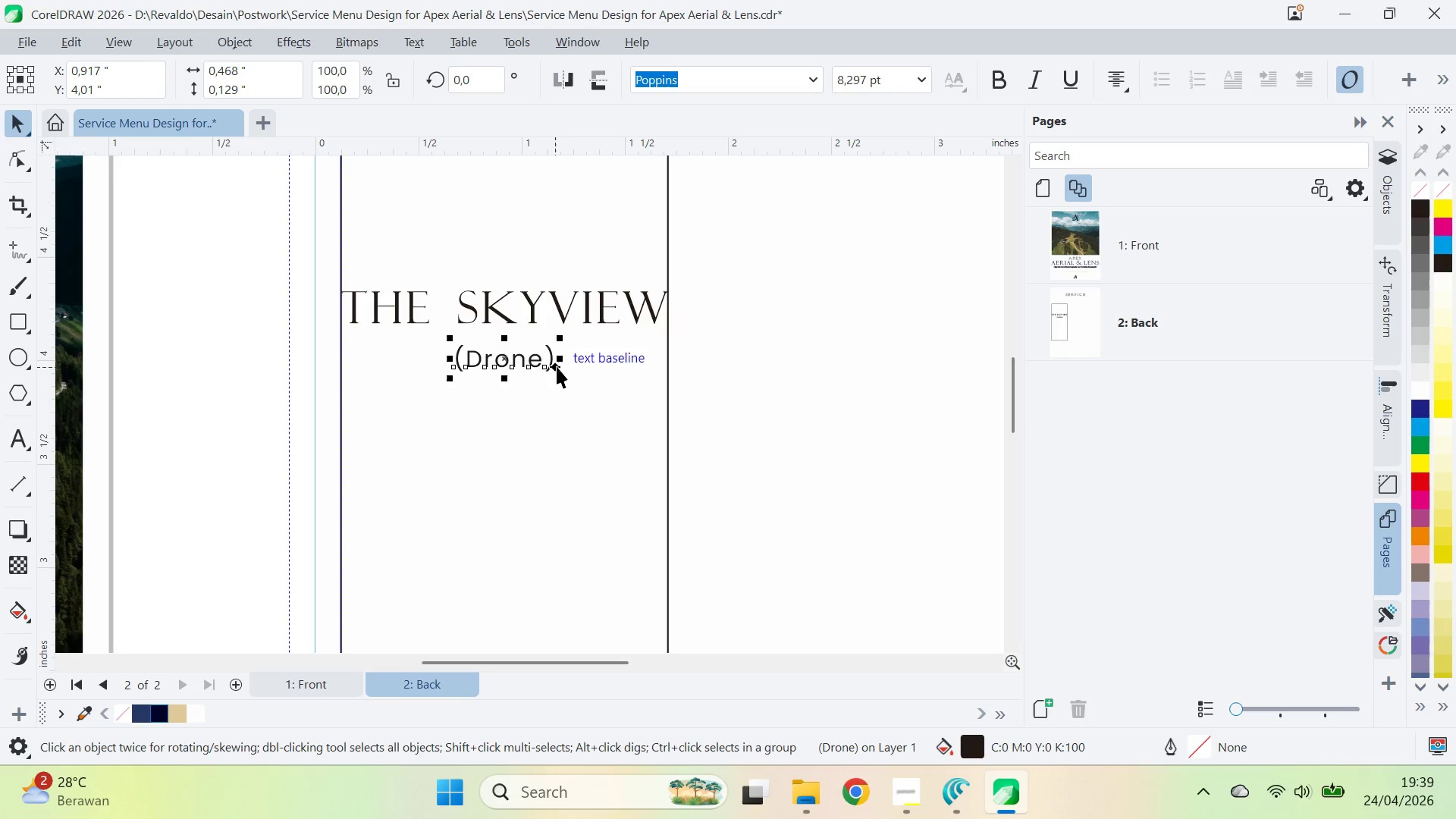 
key(A)
 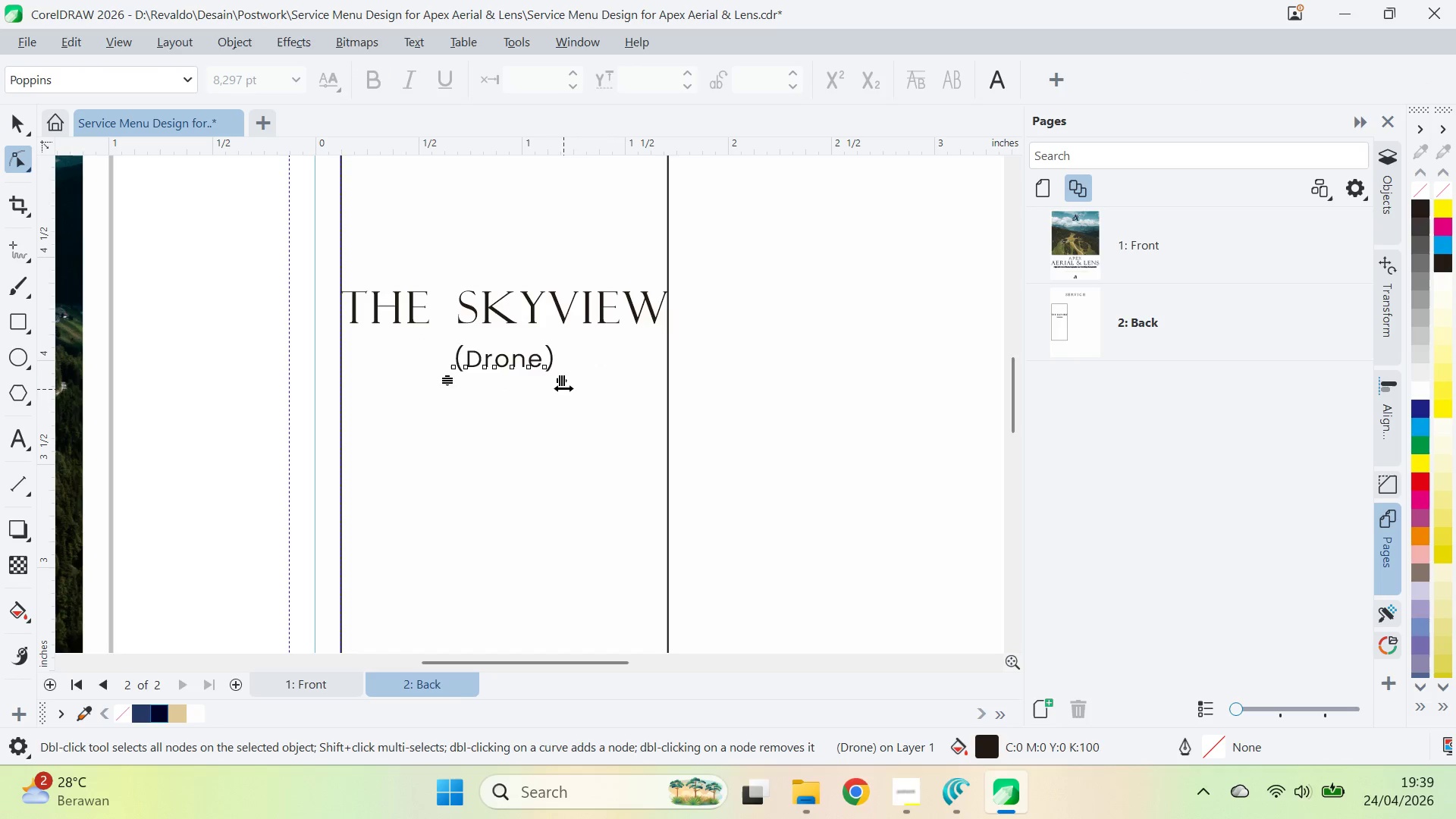 
left_click_drag(start_coordinate=[563, 388], to_coordinate=[582, 389])
 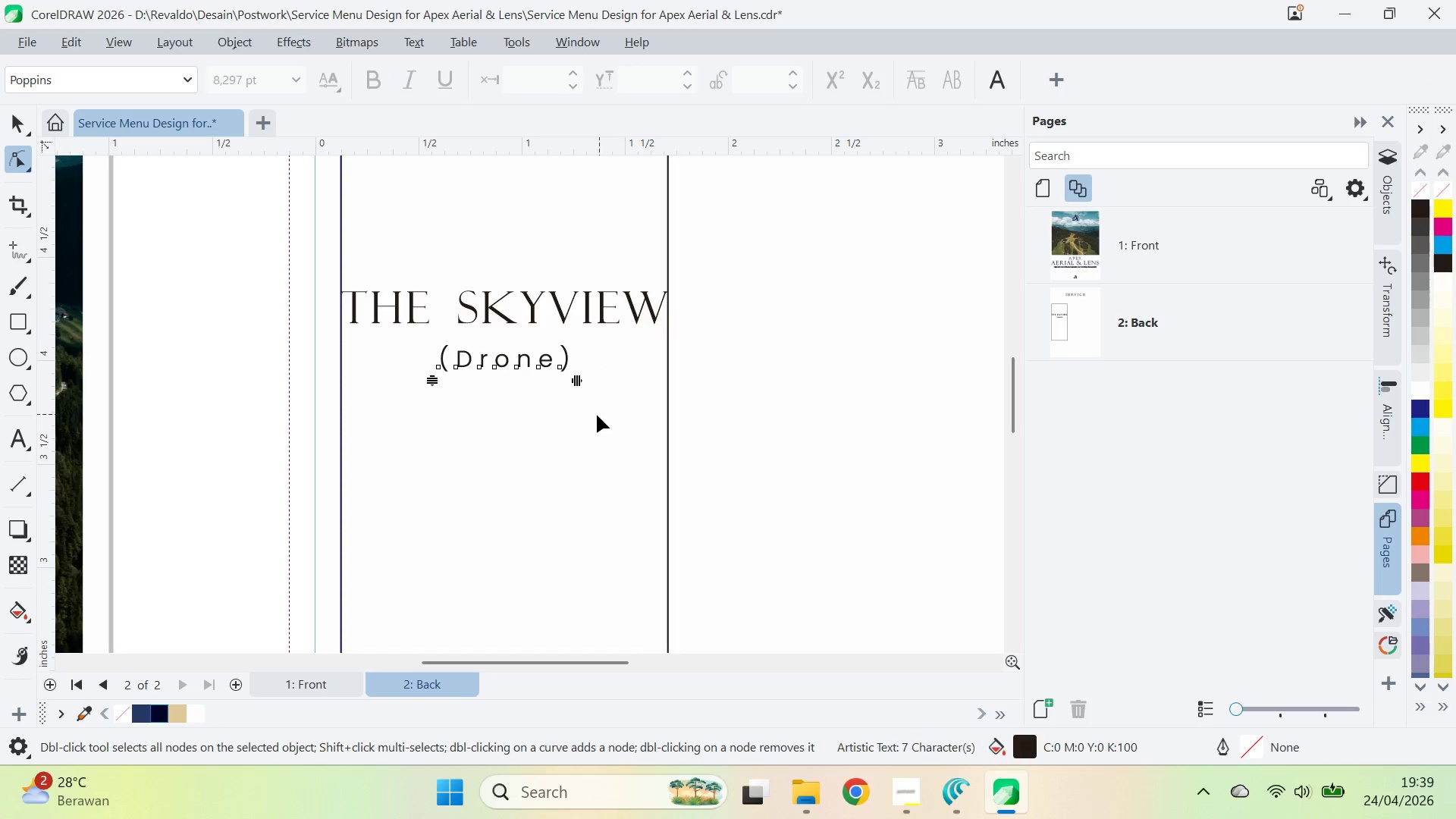 
key(V)
 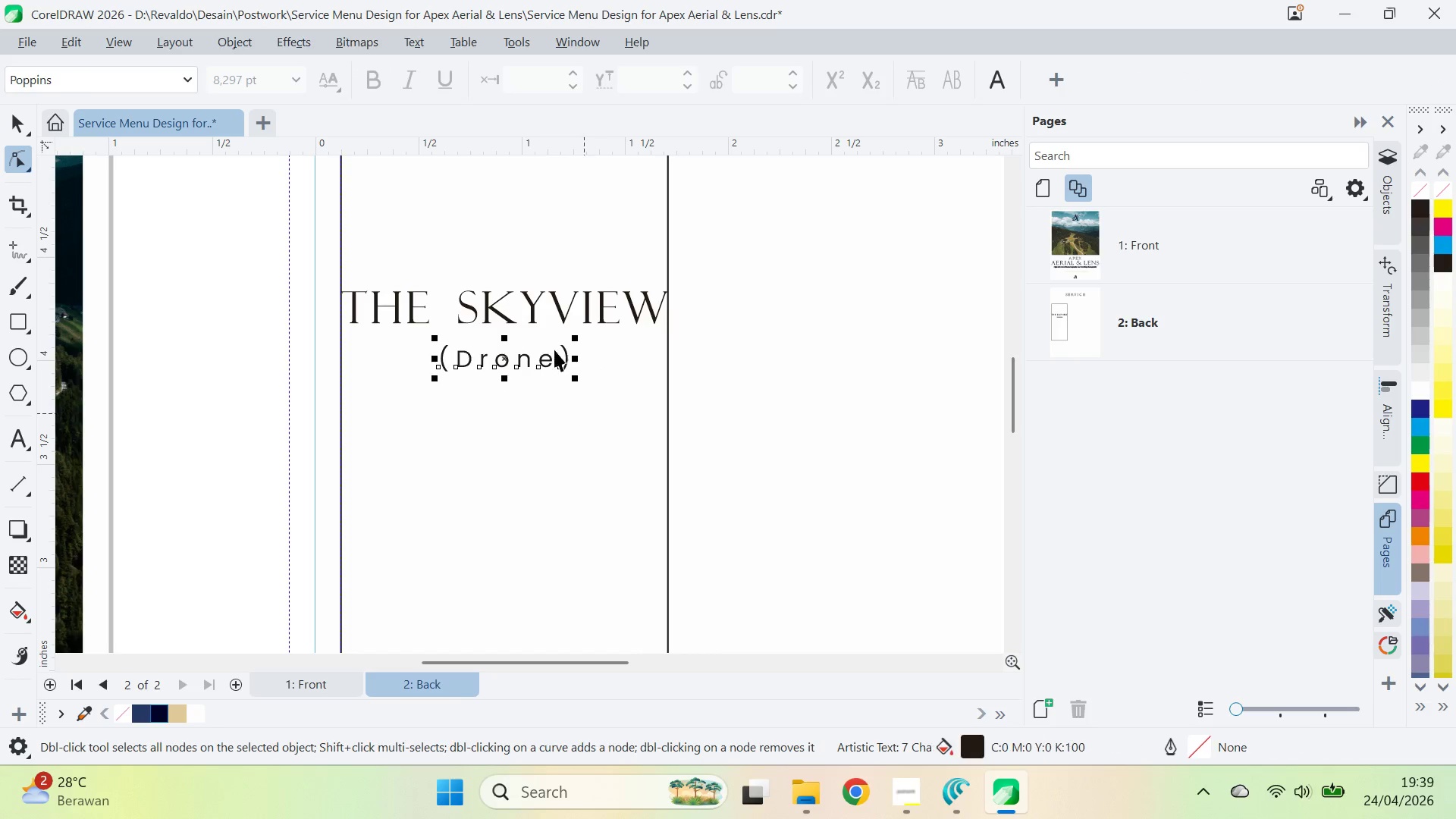 
key(Shift+ShiftLeft)
 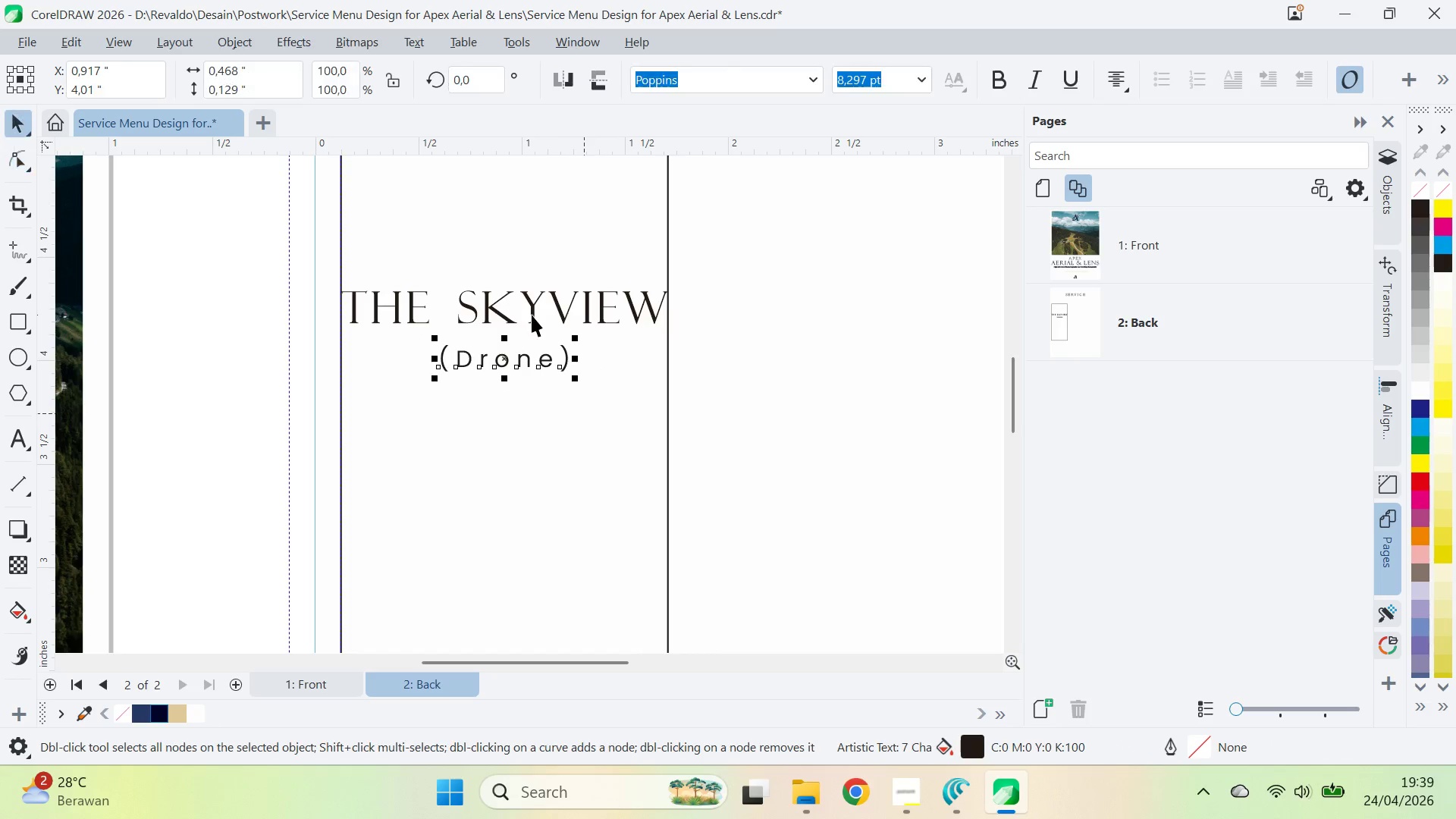 
left_click([532, 313])
 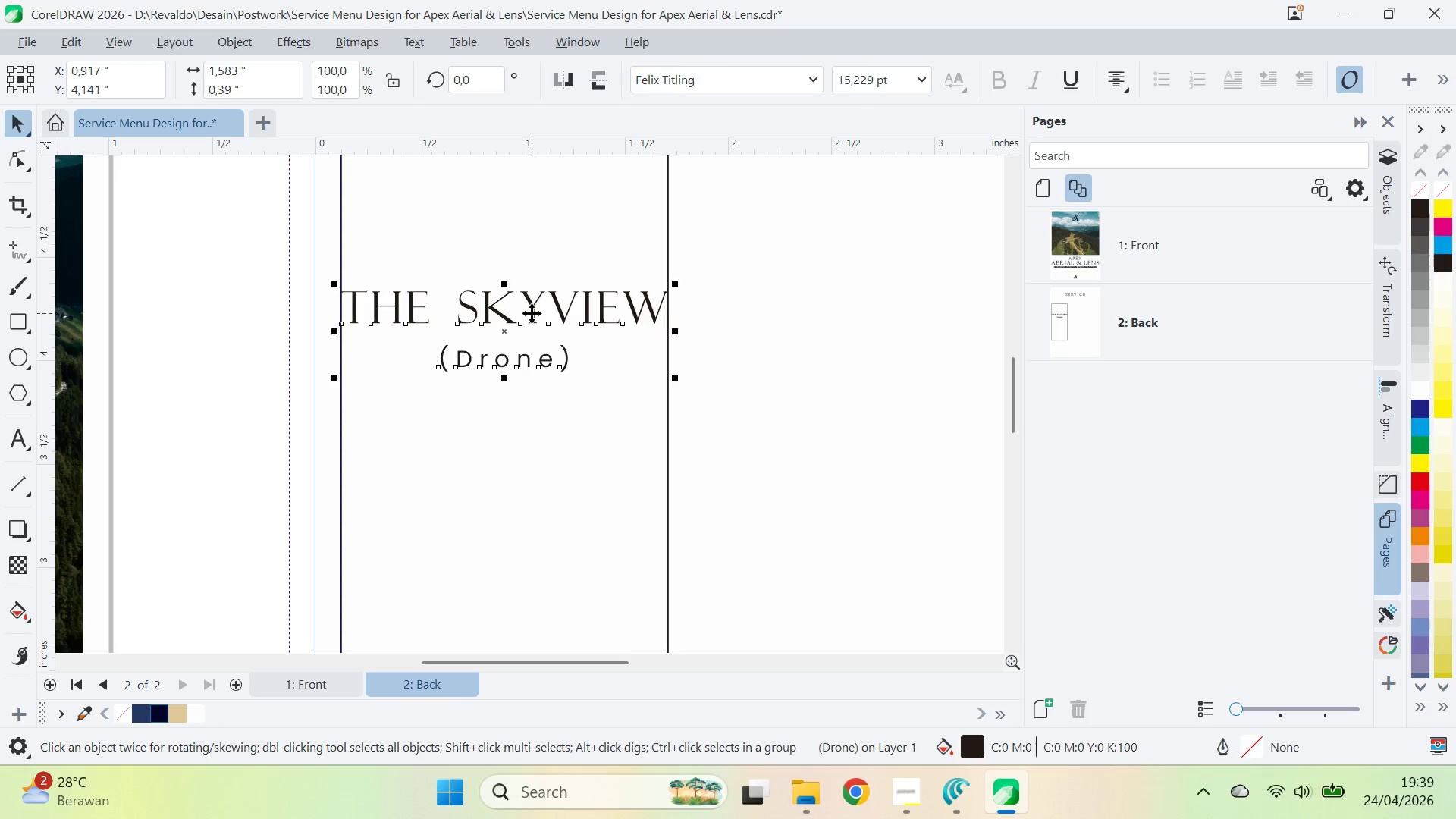 
type(cav)
 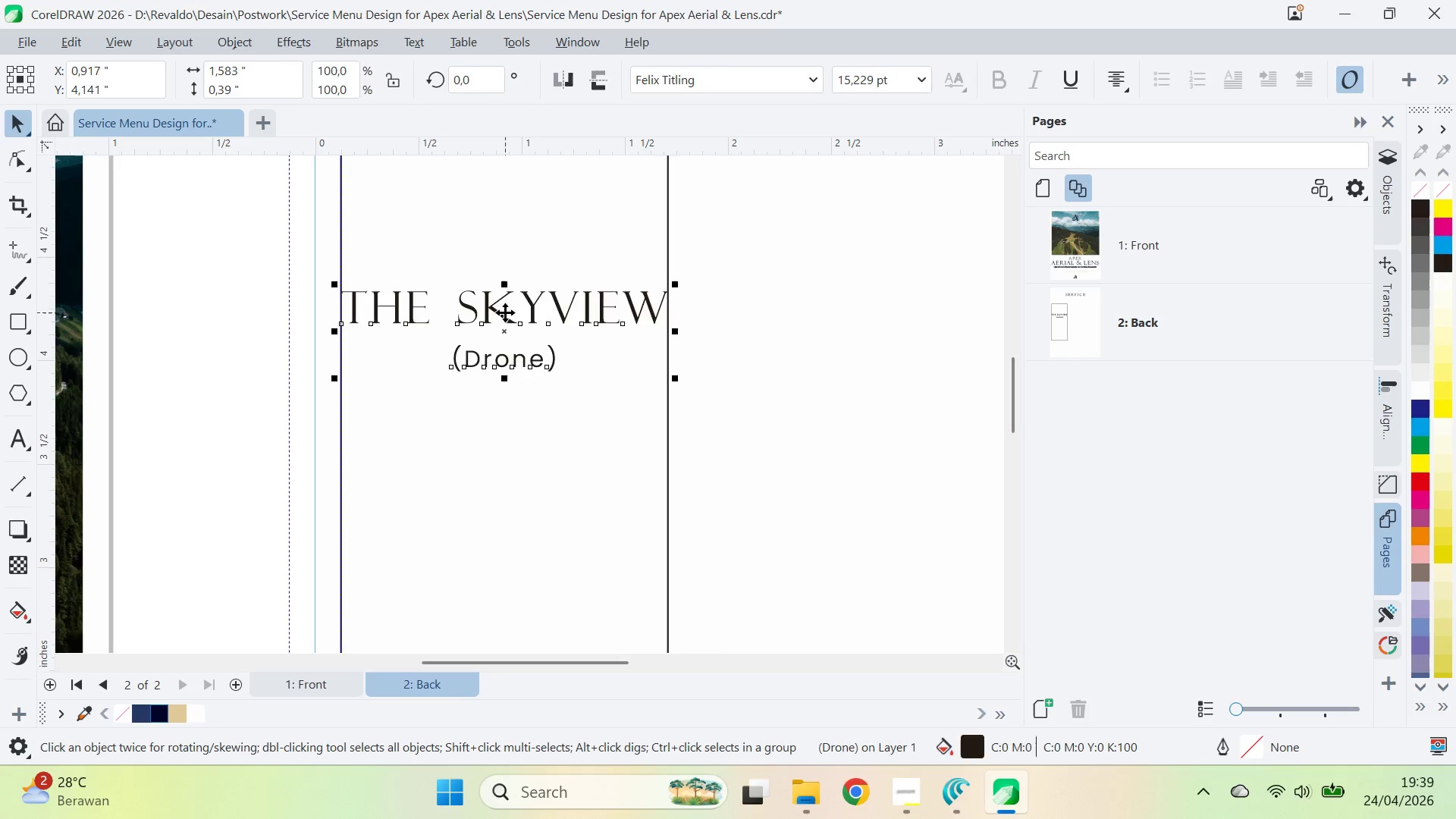 
left_click_drag(start_coordinate=[582, 387], to_coordinate=[543, 391])
 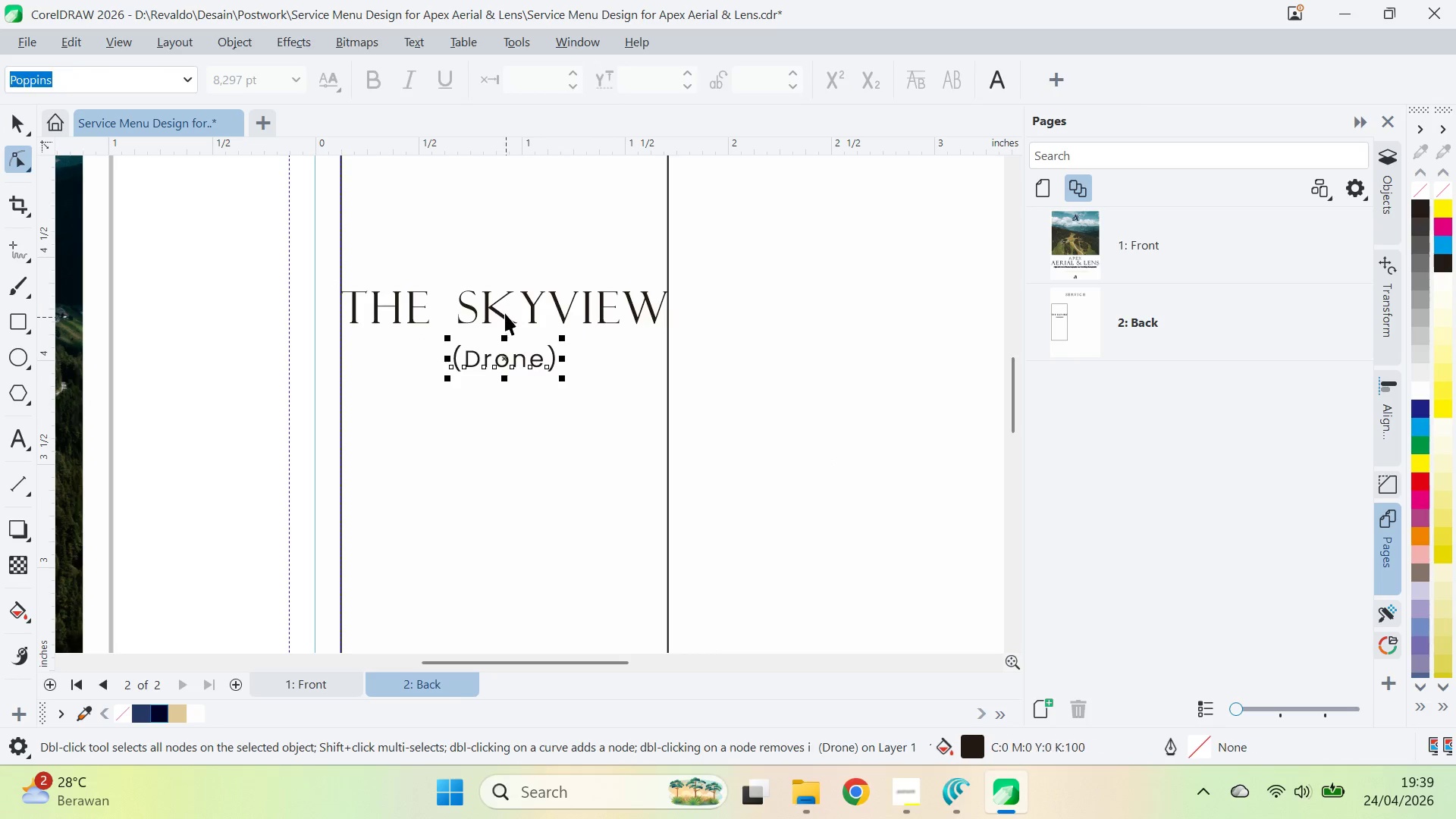 
hold_key(key=ShiftLeft, duration=0.38)
left_click([505, 312])
 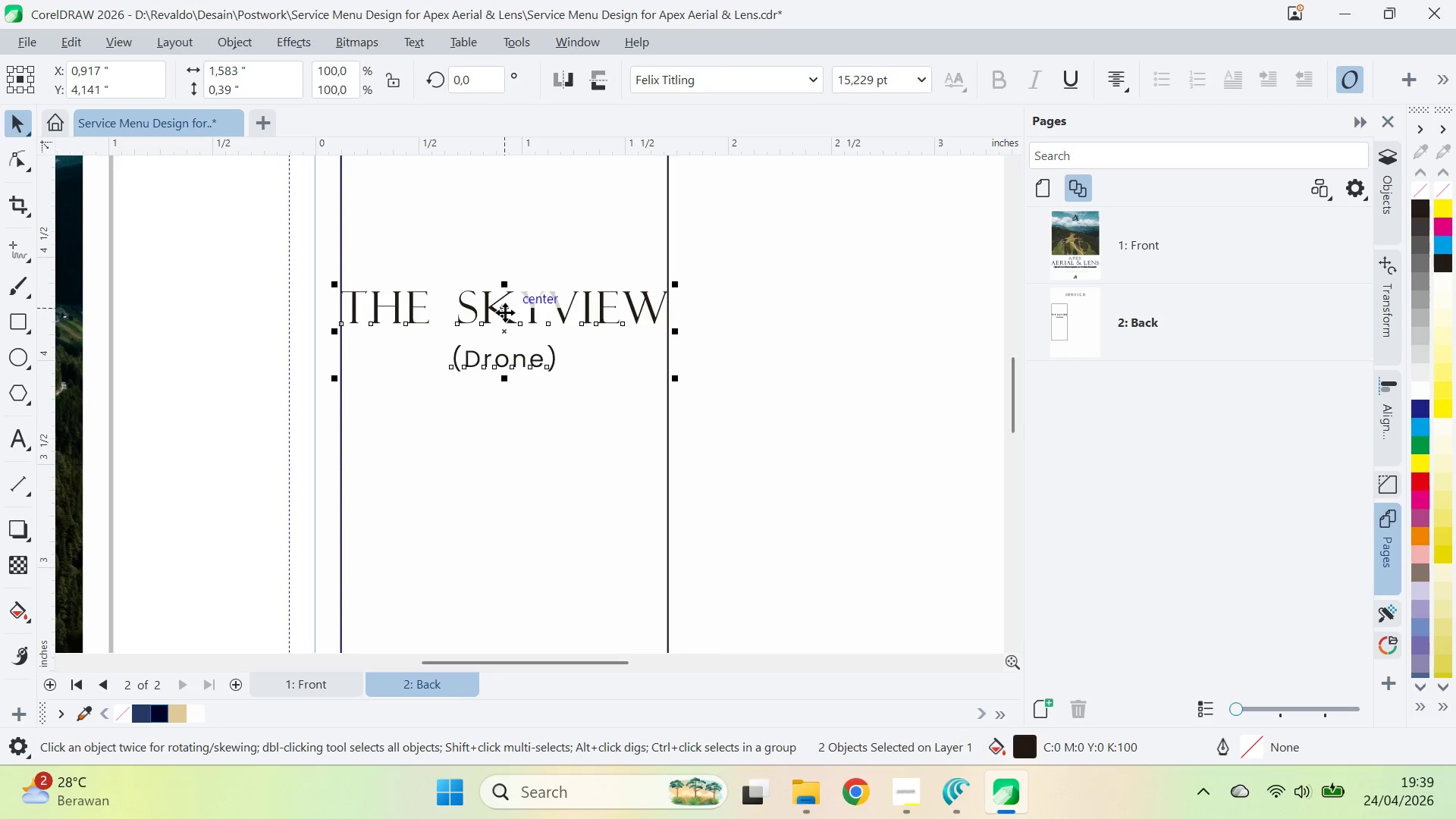 
key(C)
 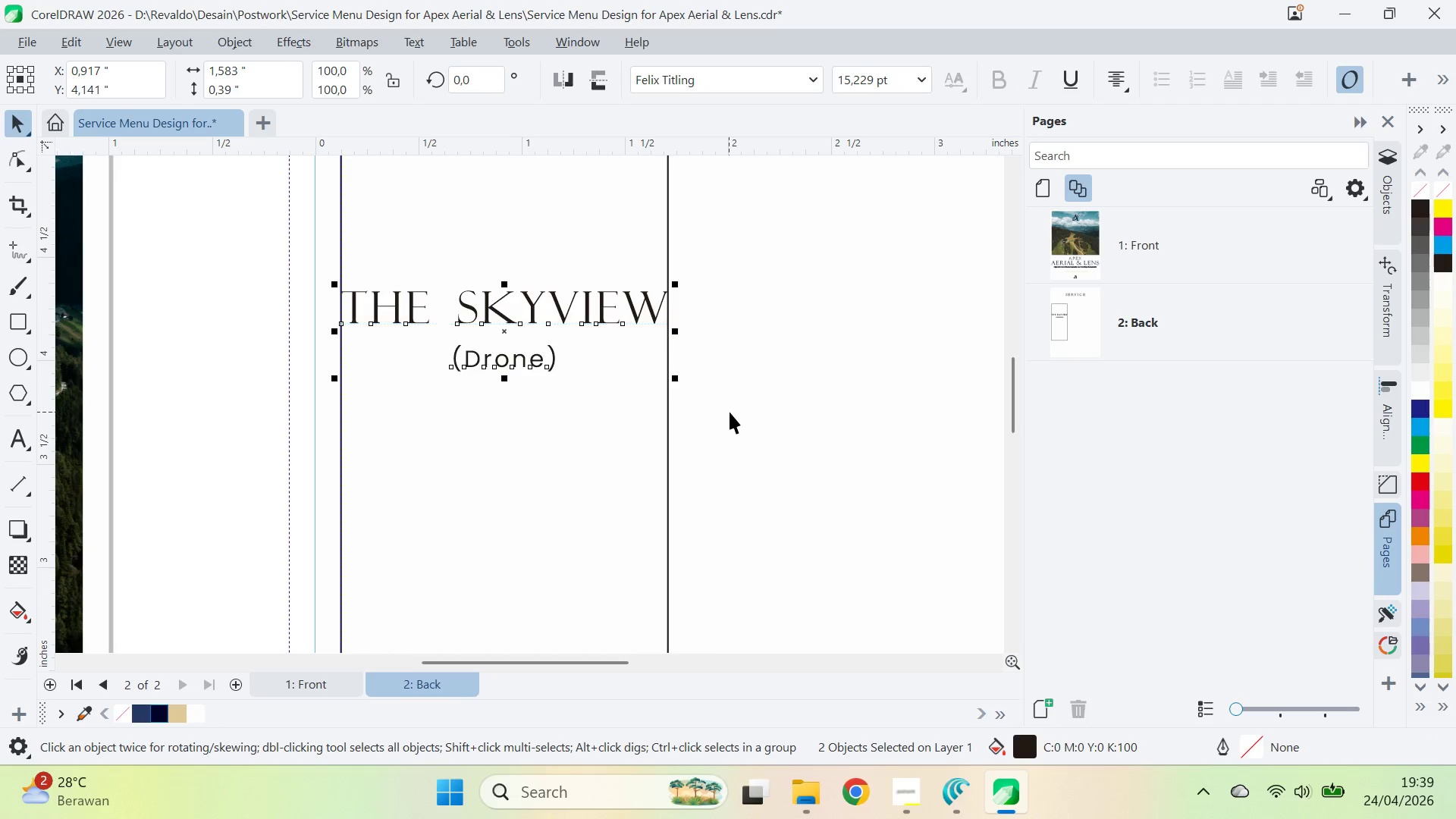 
left_click_drag(start_coordinate=[730, 412], to_coordinate=[717, 409])
 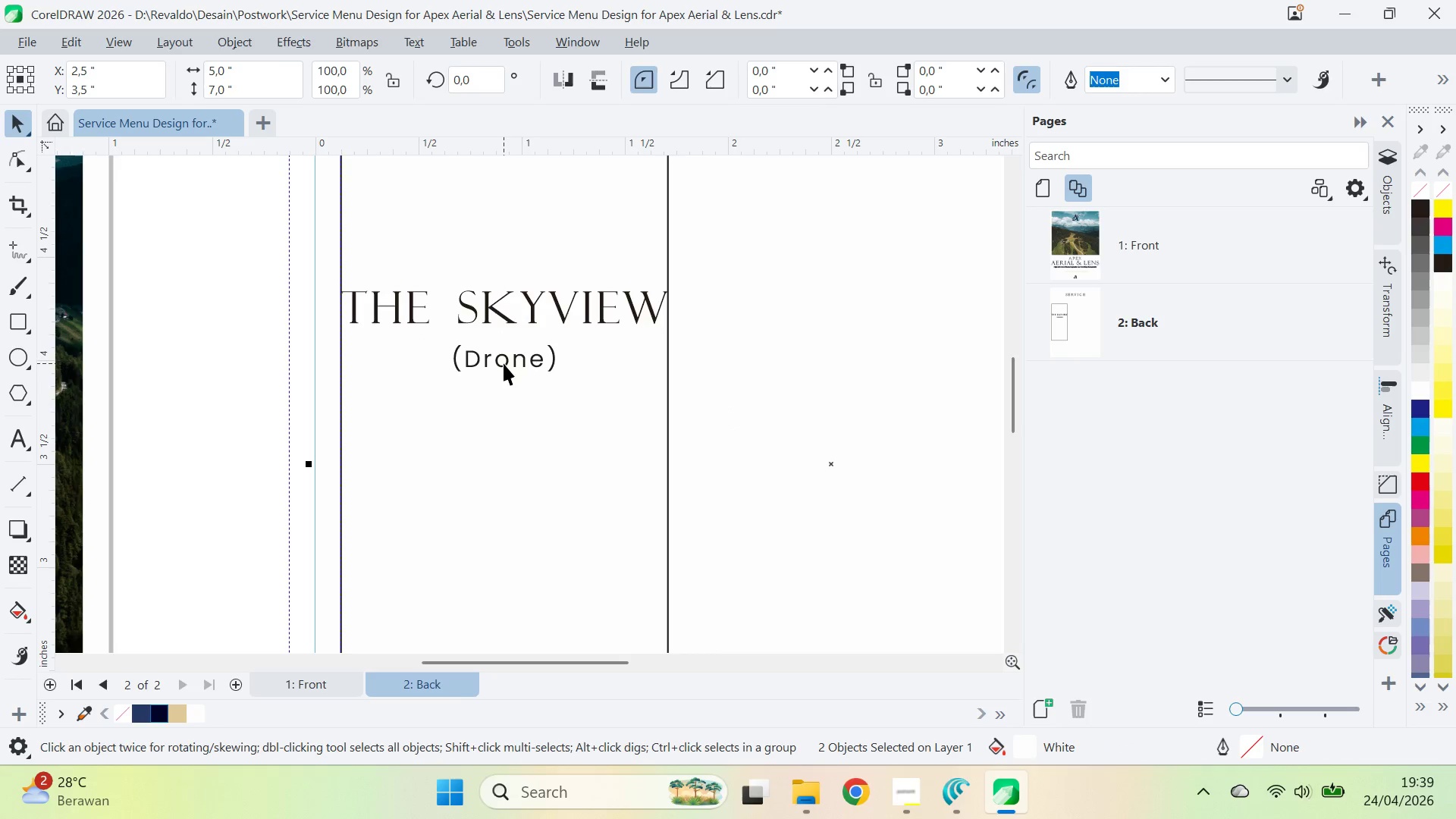 
left_click_drag(start_coordinate=[504, 362], to_coordinate=[504, 352])
 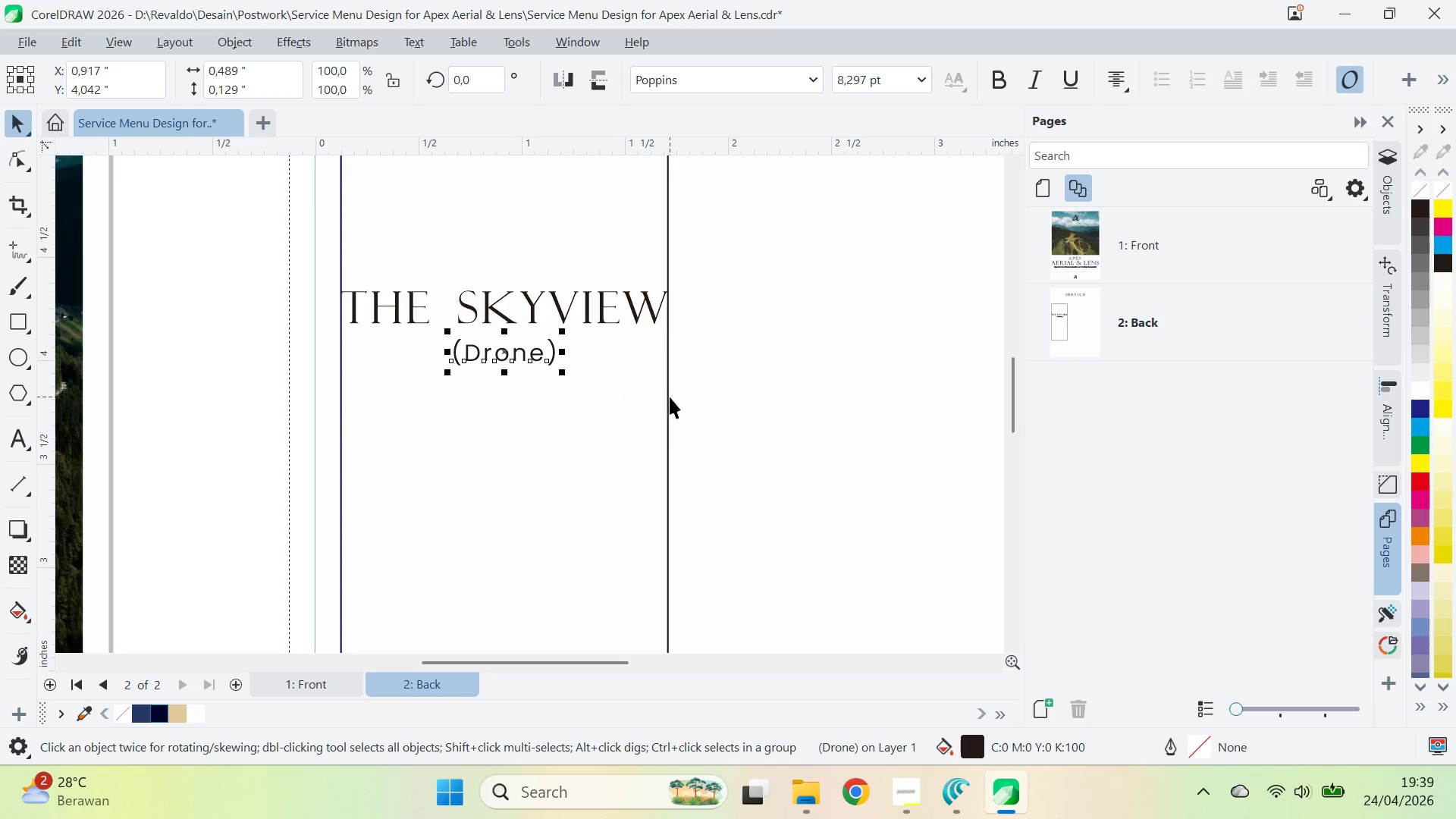 
hold_key(key=ShiftLeft, duration=1.39)
 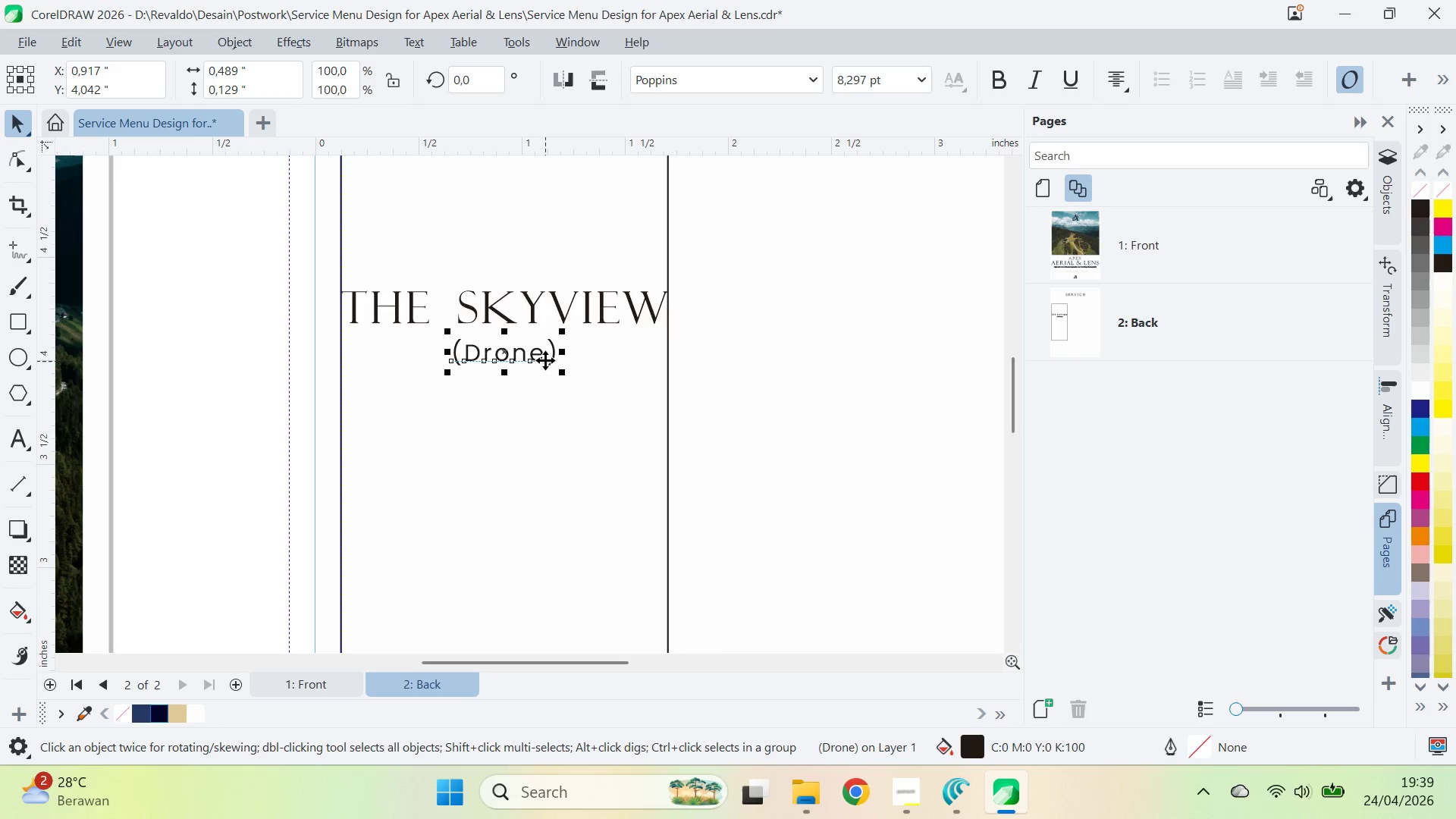 
double_click([544, 359])
 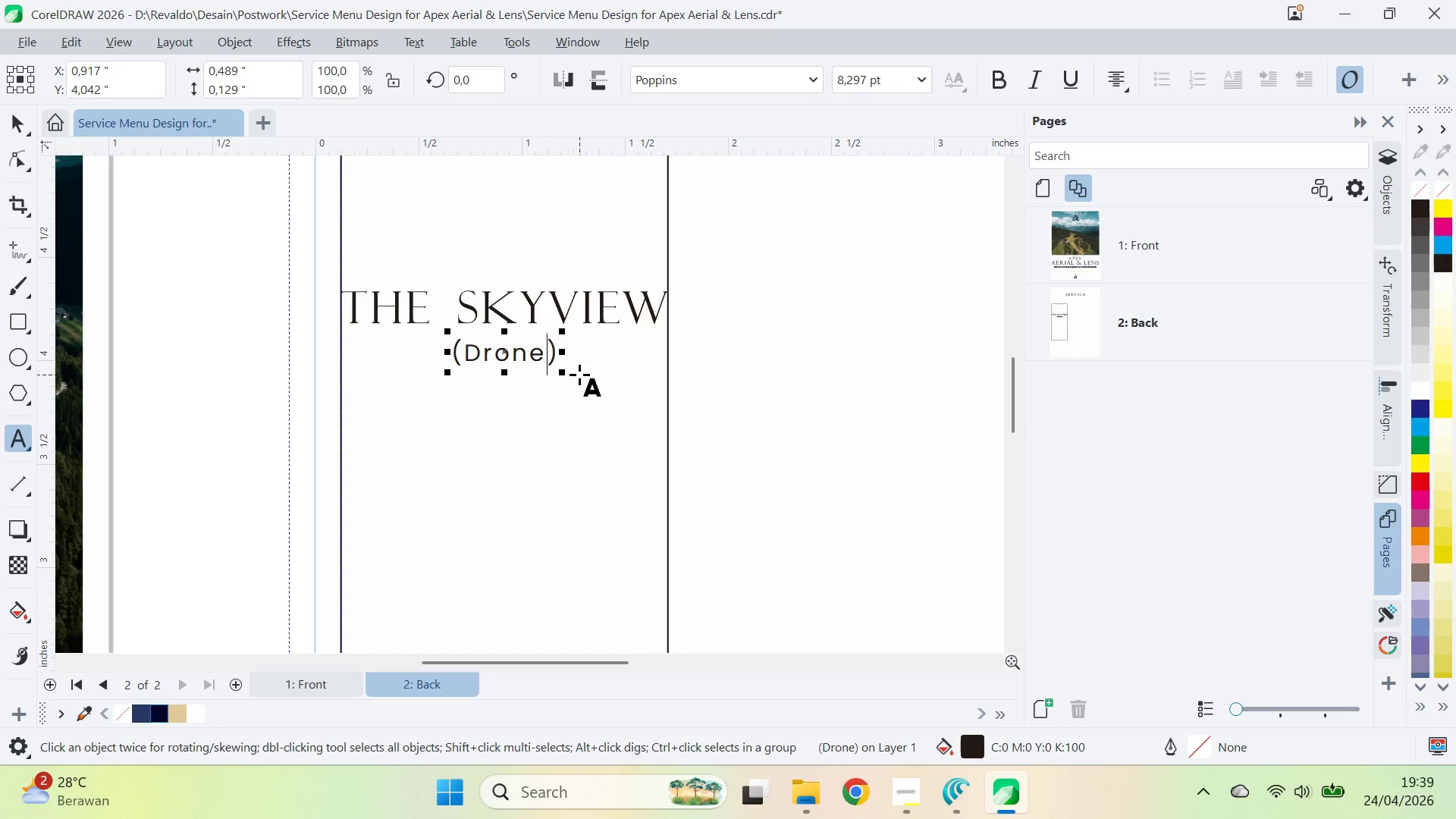 
key(Delete)
 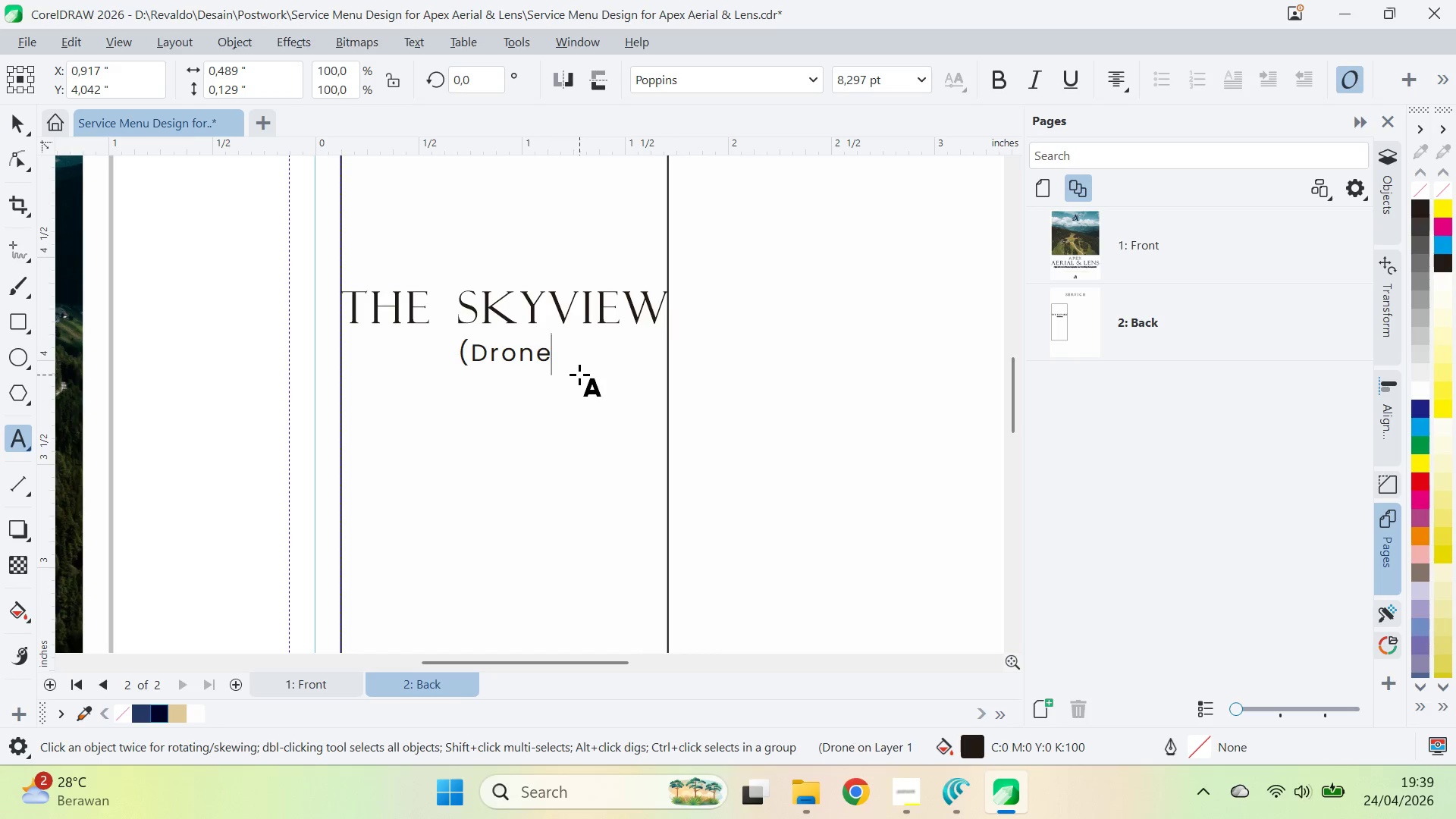 
key(Control+ArrowLeft)
 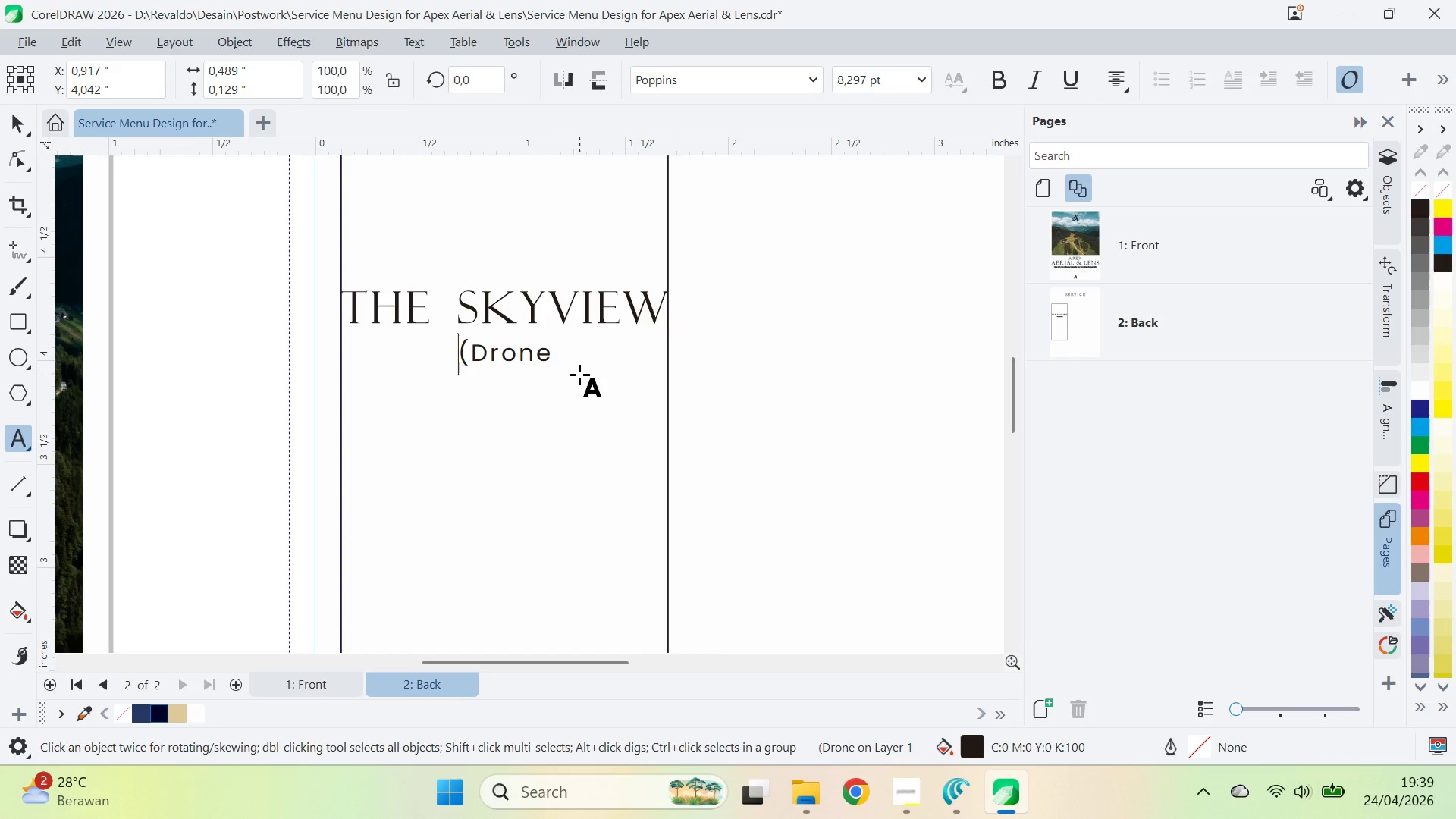 
key(Backspace)
 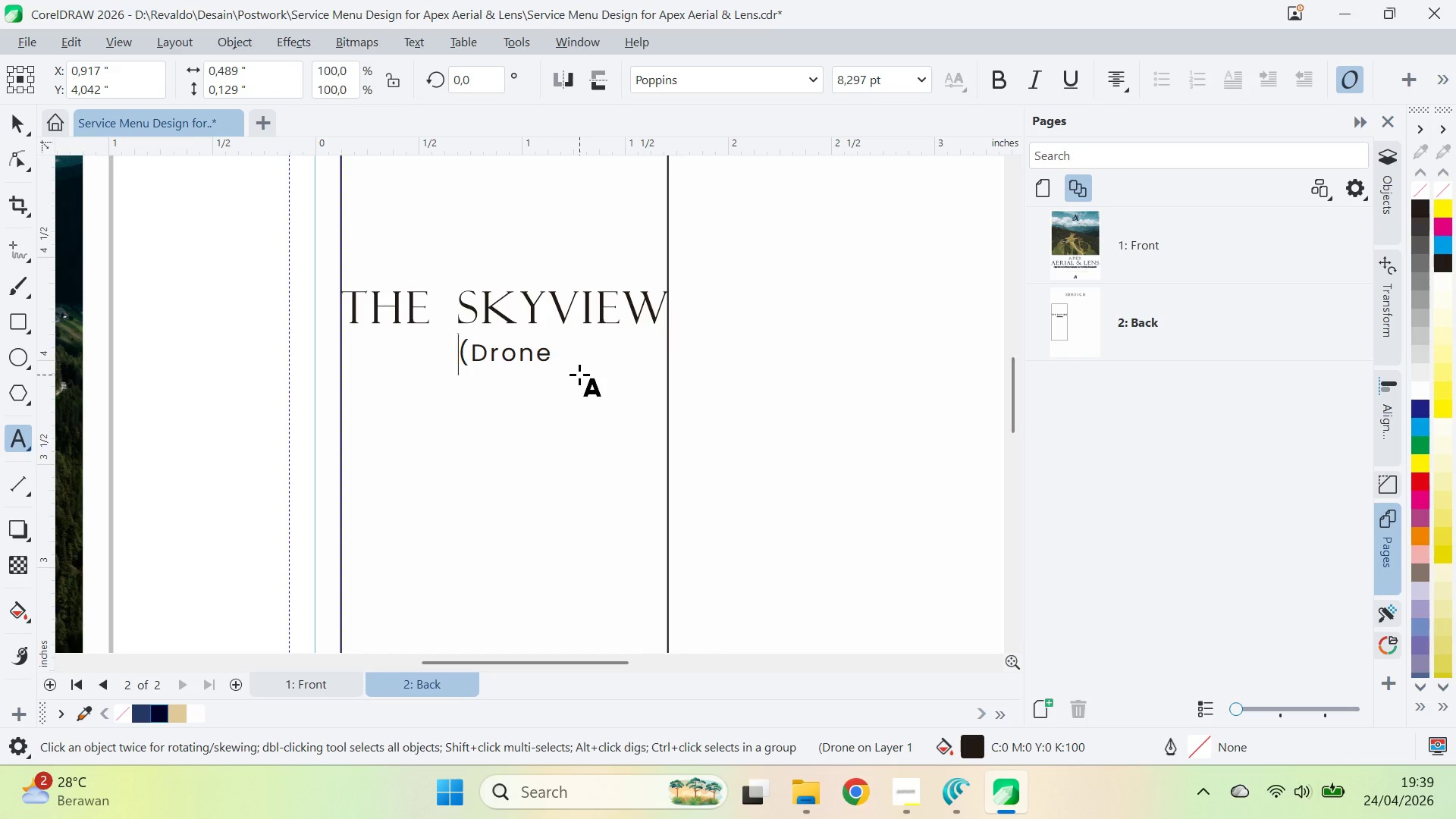 
key(Delete)
 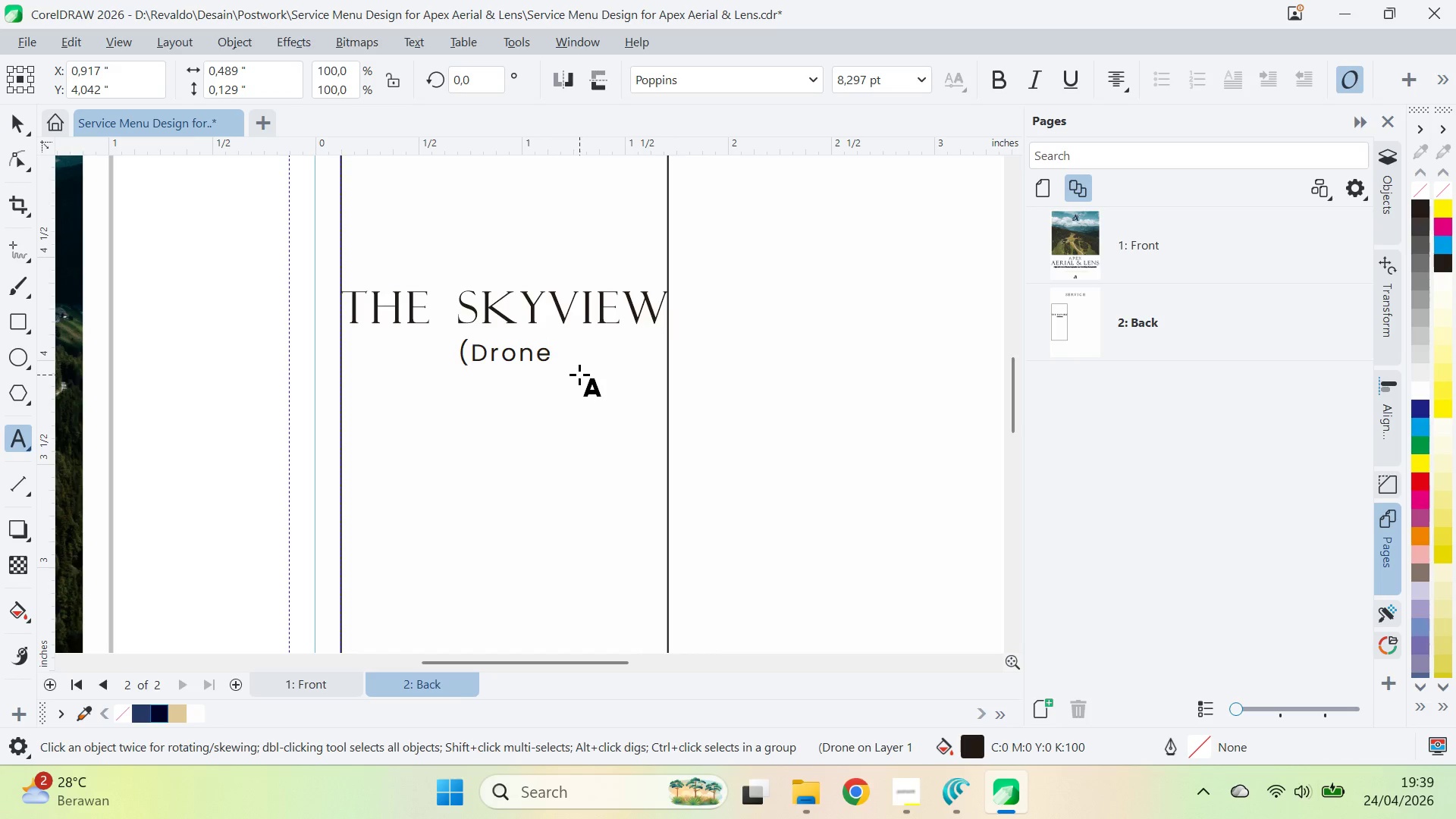 
key(Backspace)
 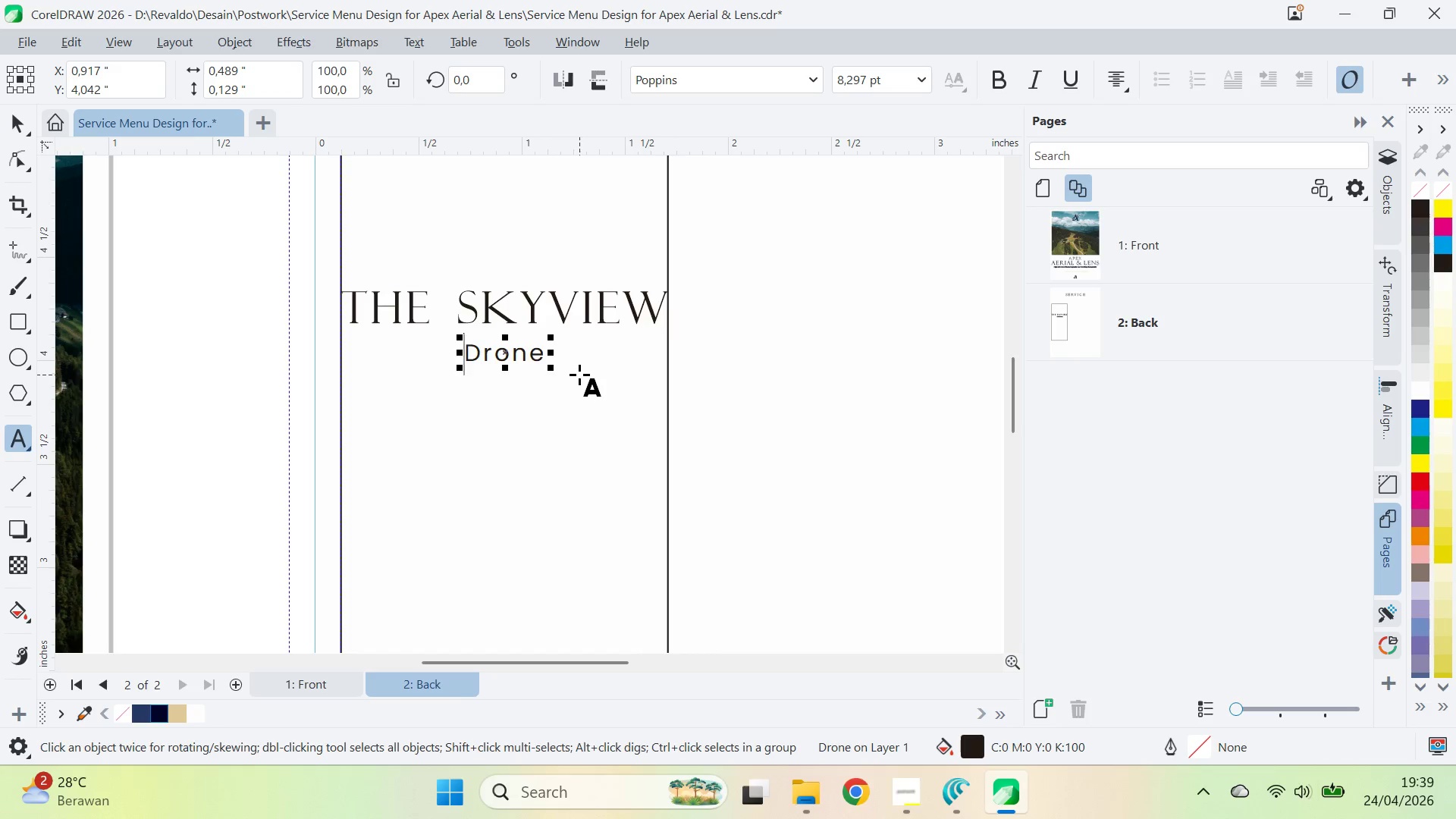 
key(V)
 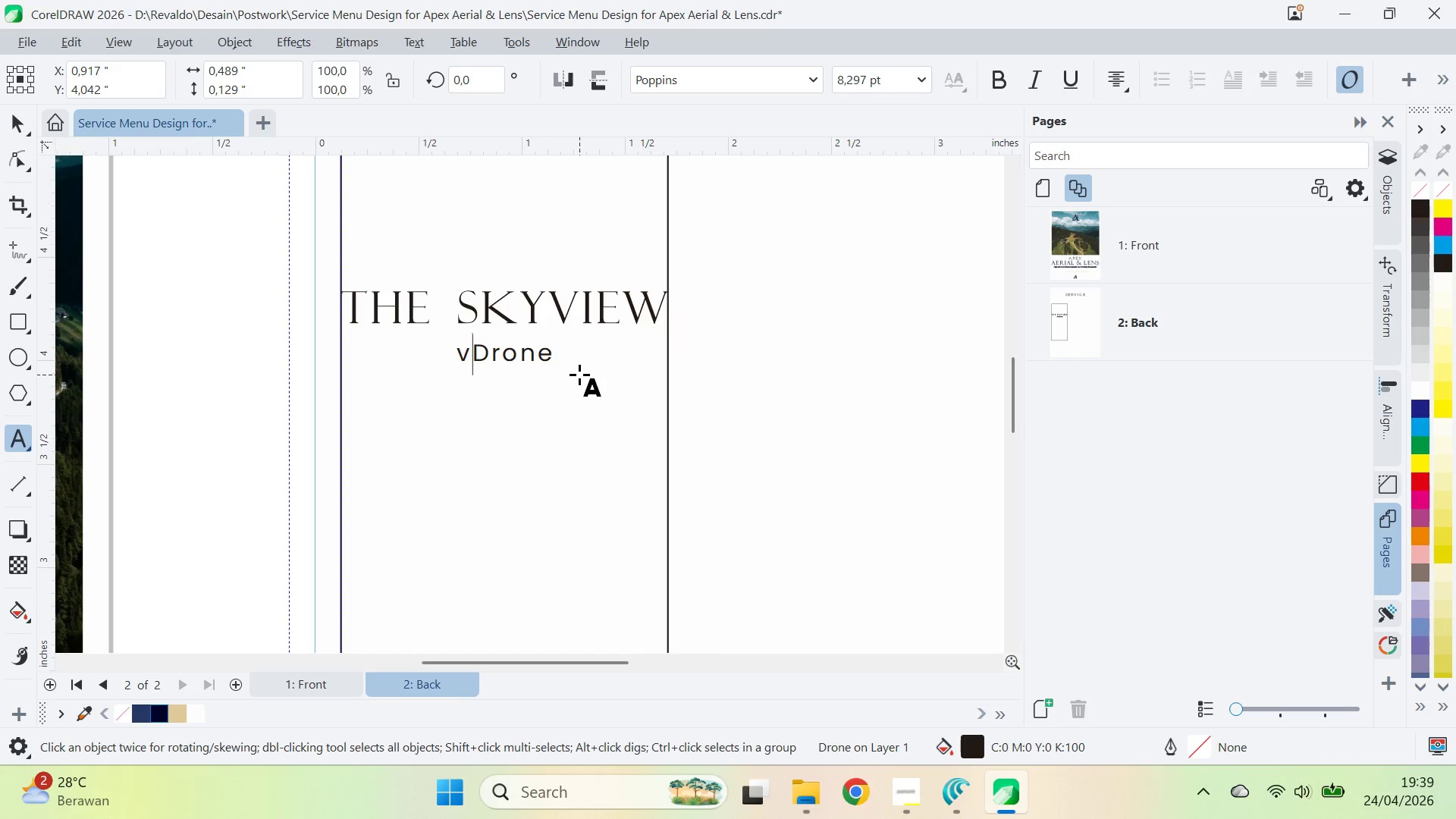 
key(Control+ControlLeft)
 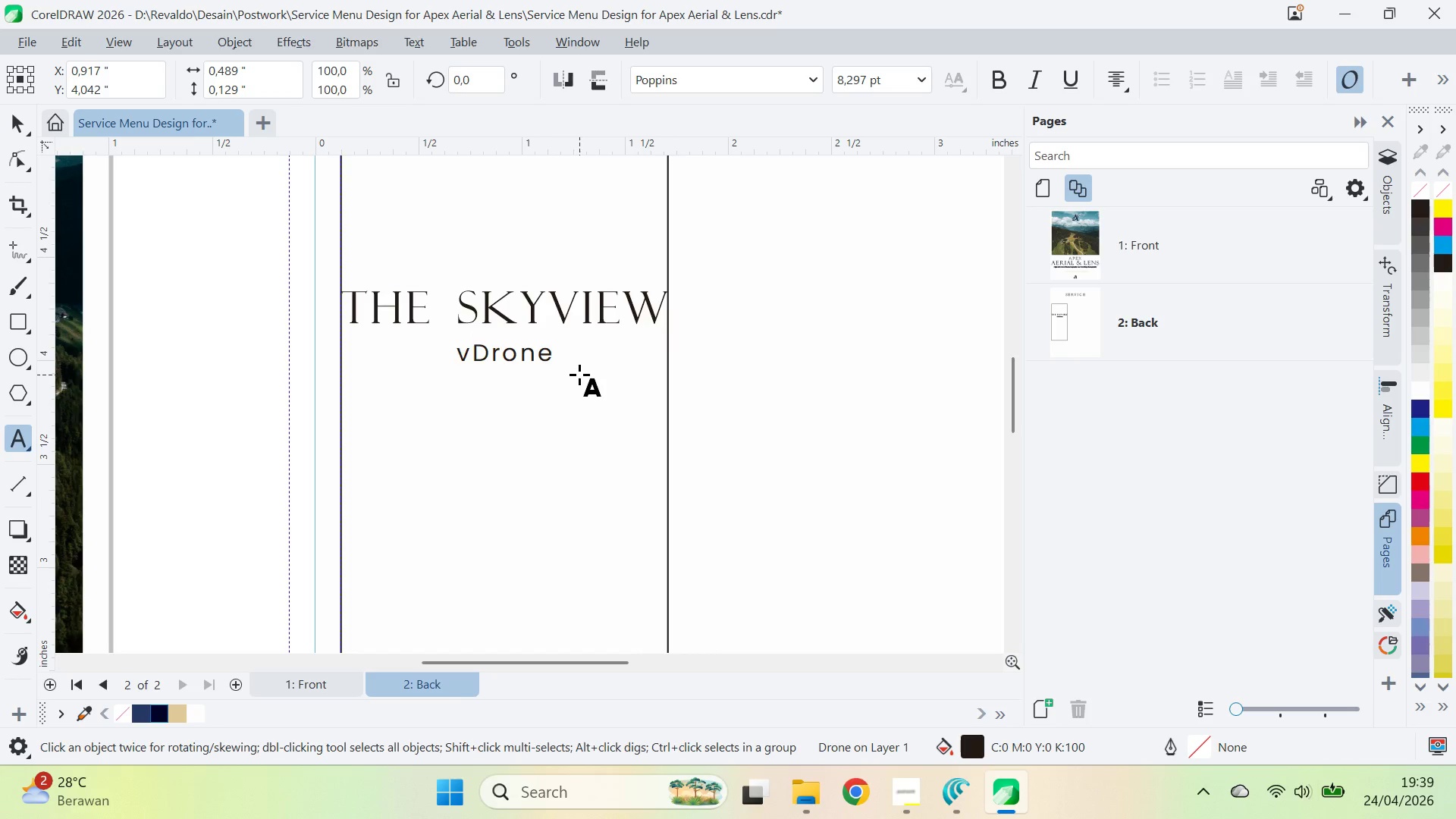 
key(Control+Z)
 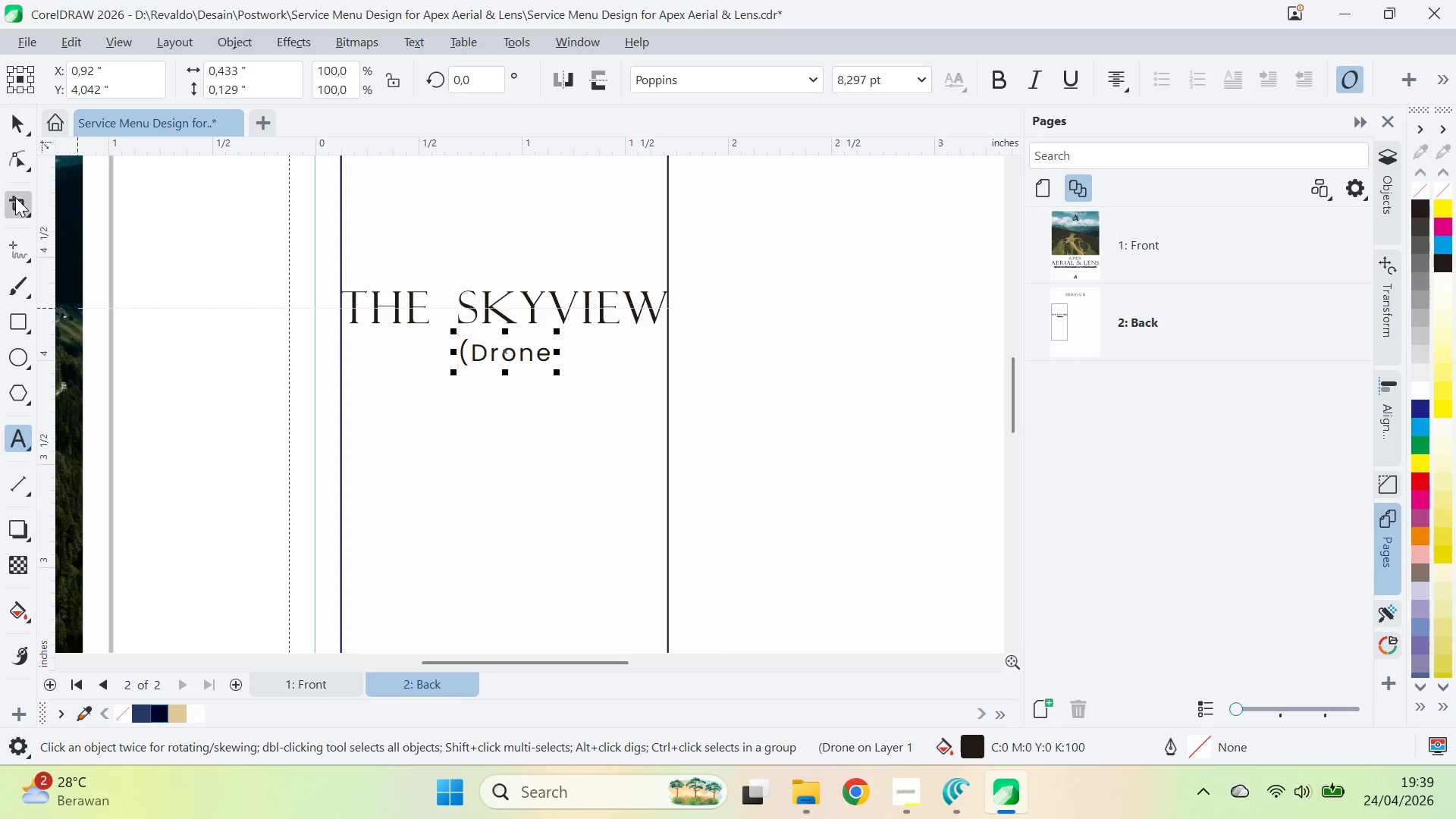 
key(Control+ControlLeft)
 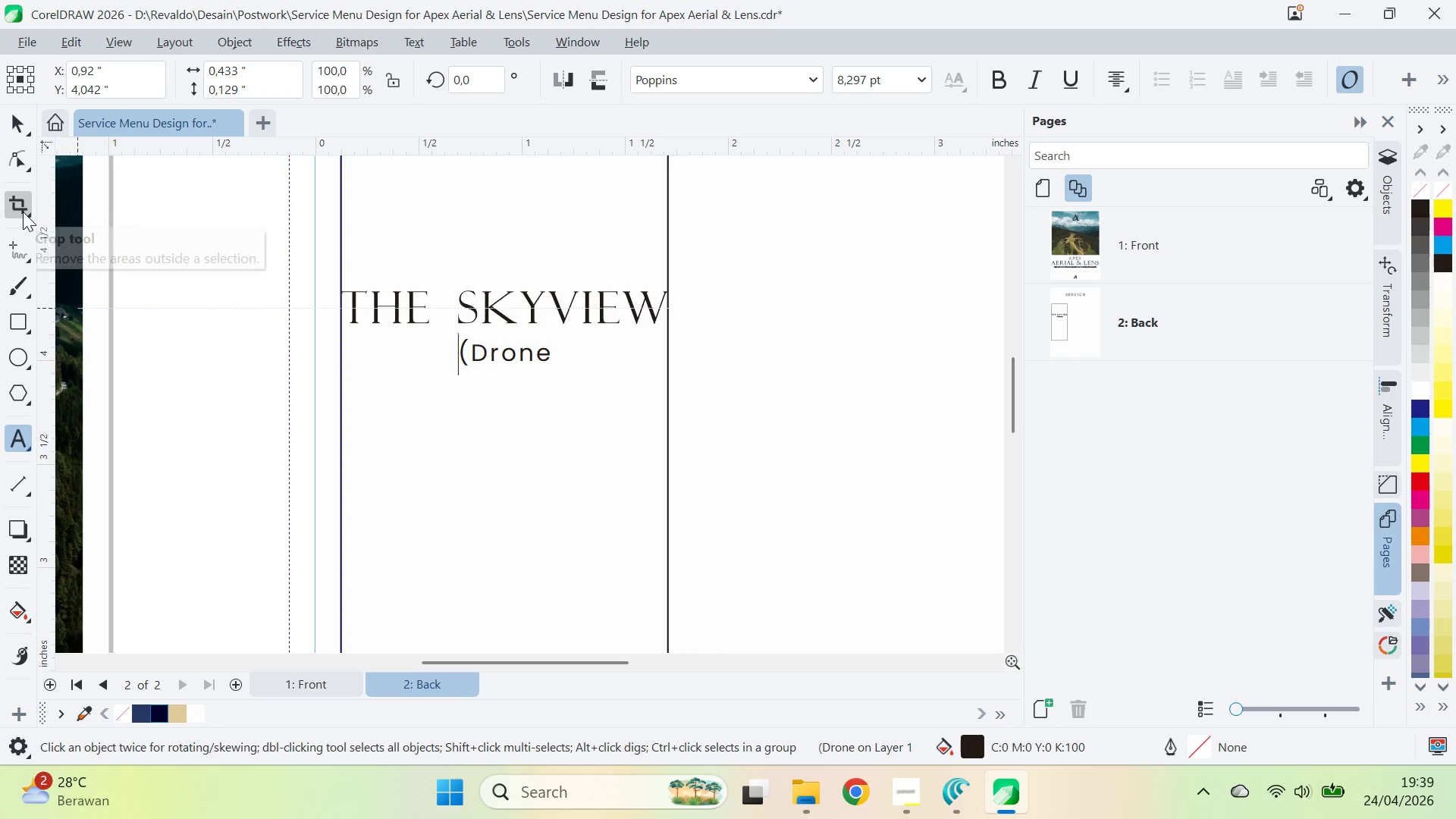 
key(Delete)
 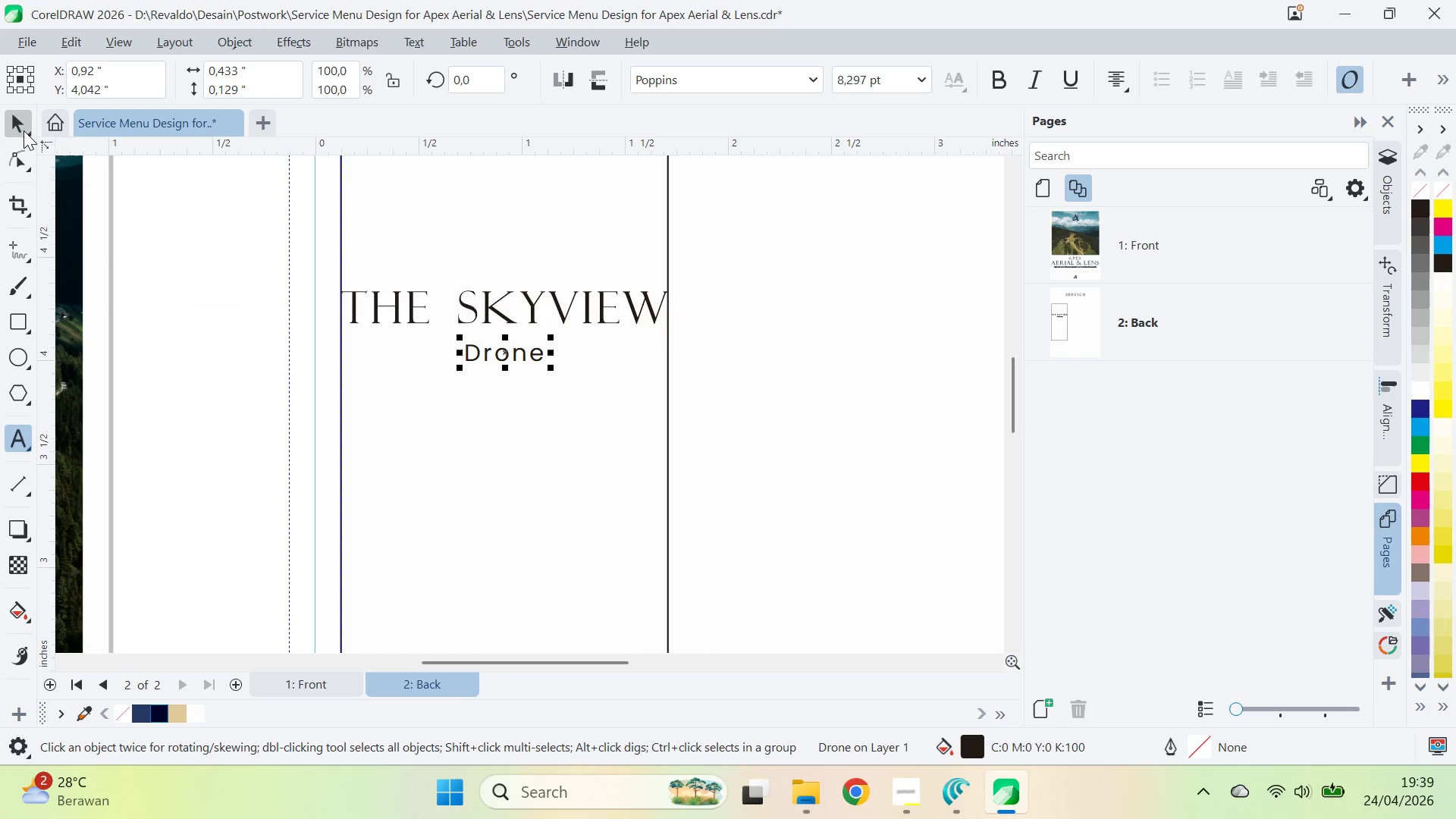 
hold_key(key=ShiftLeft, duration=0.61)
left_click([505, 320])
 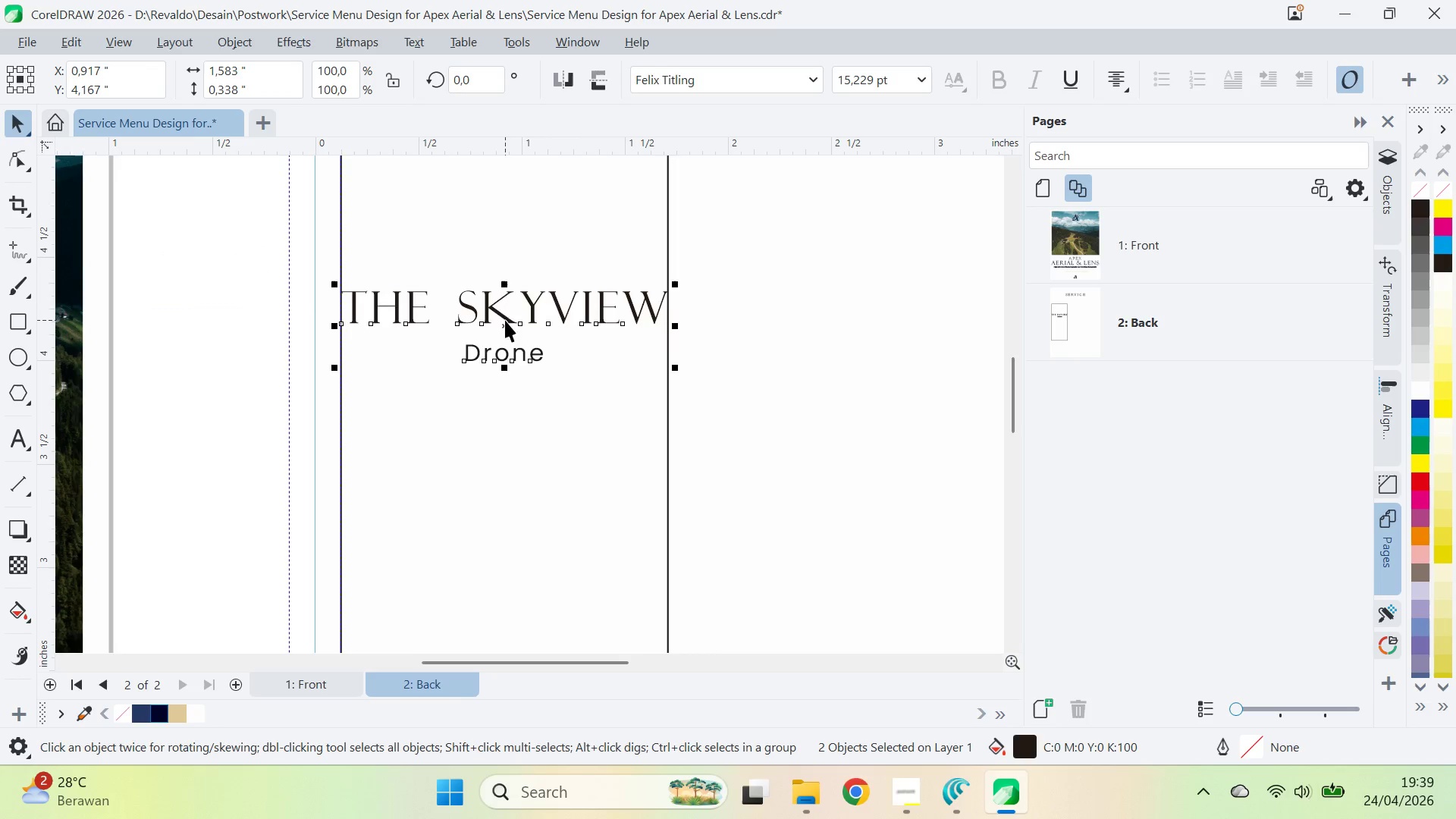 
key(C)
 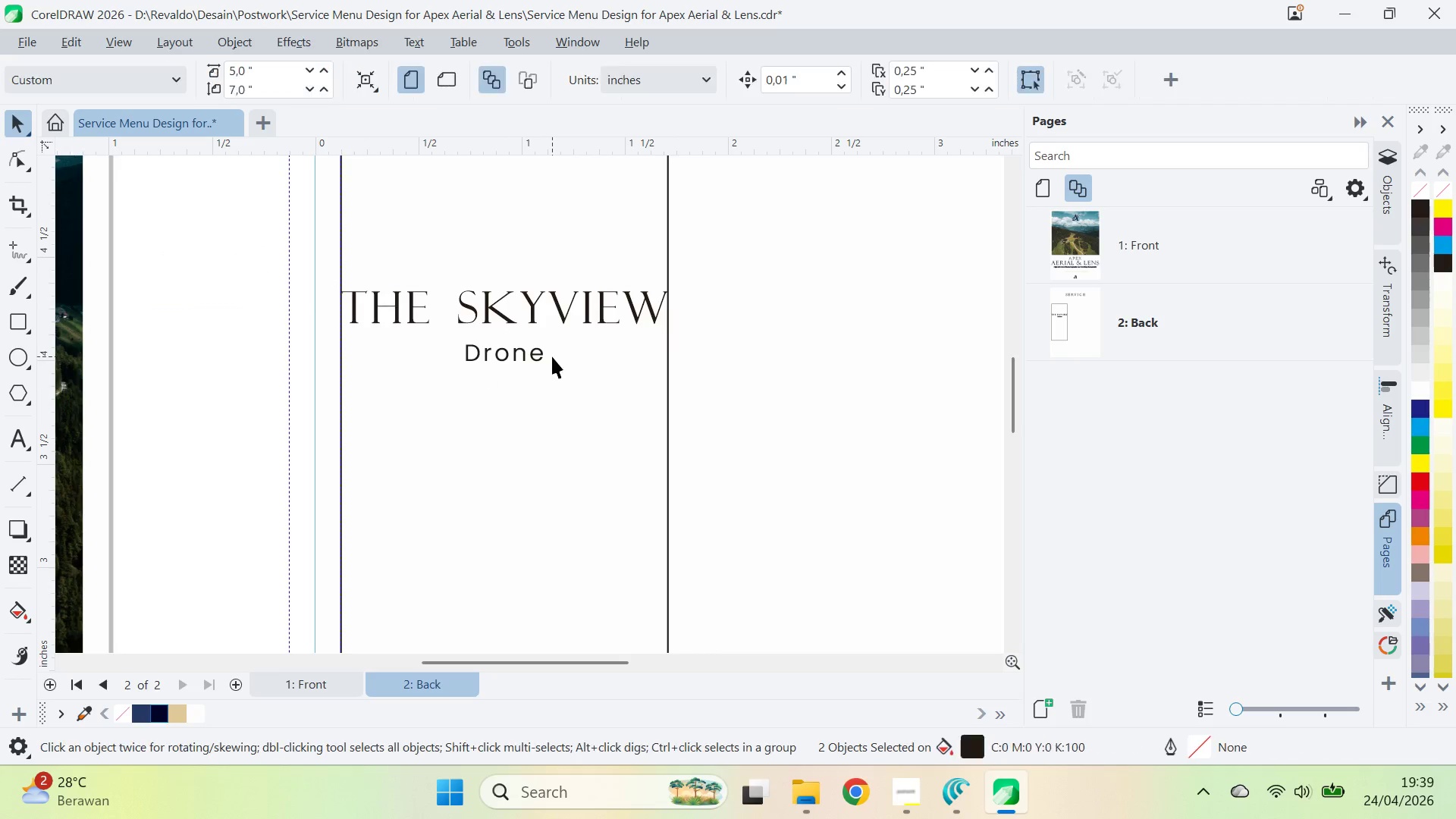 
double_click([513, 362])
 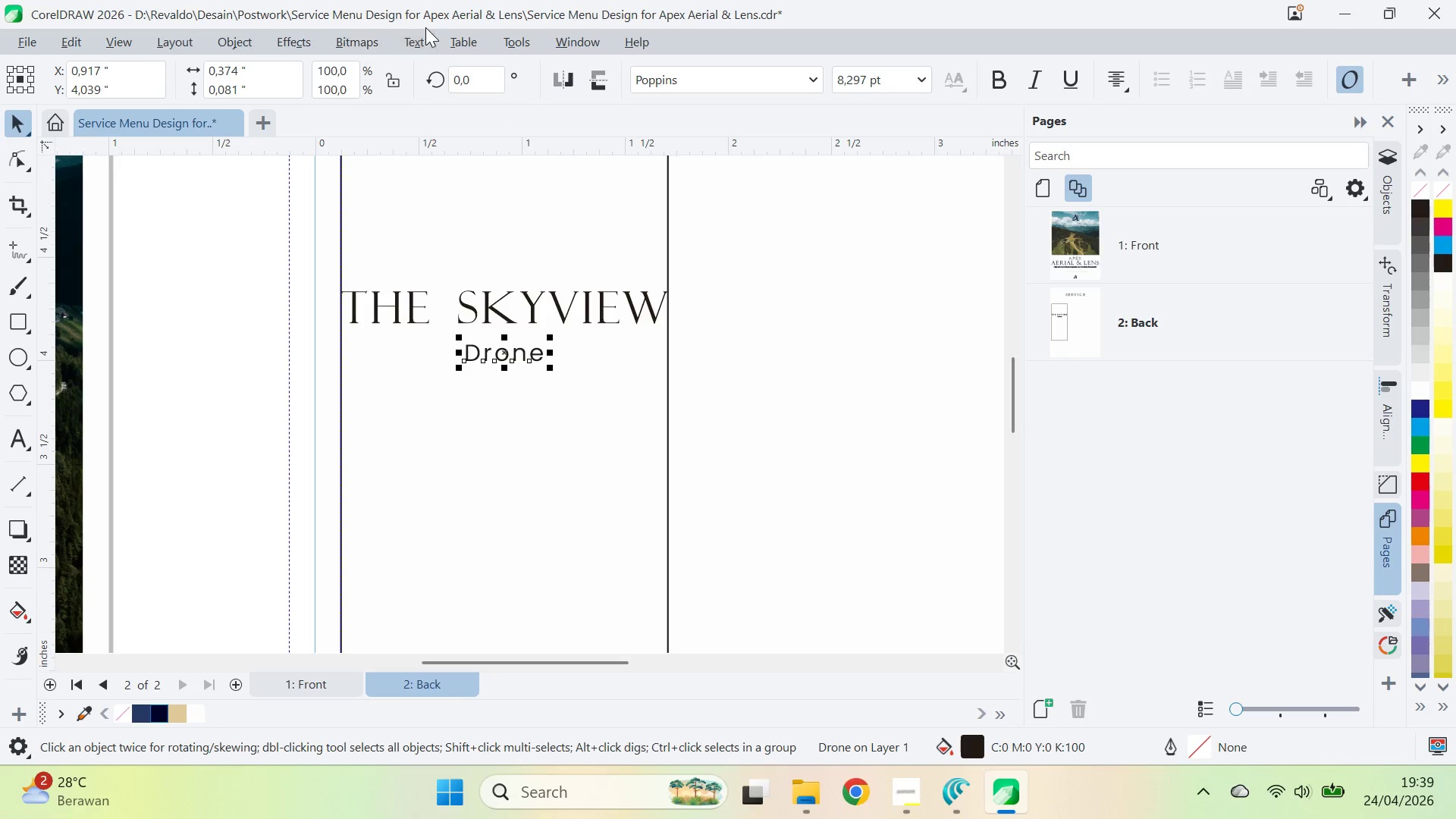 
left_click([425, 35])
 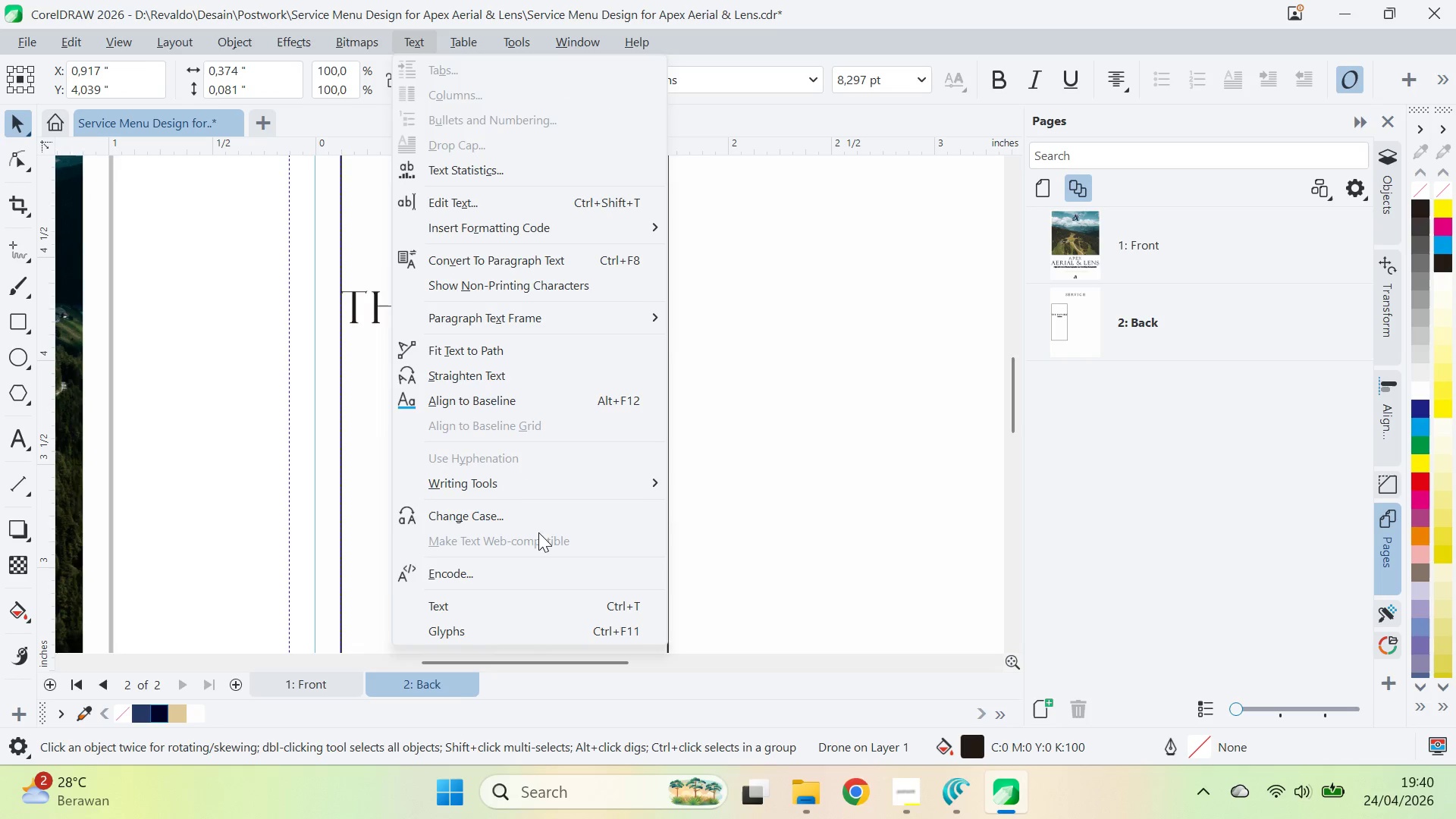 
left_click([547, 513])
 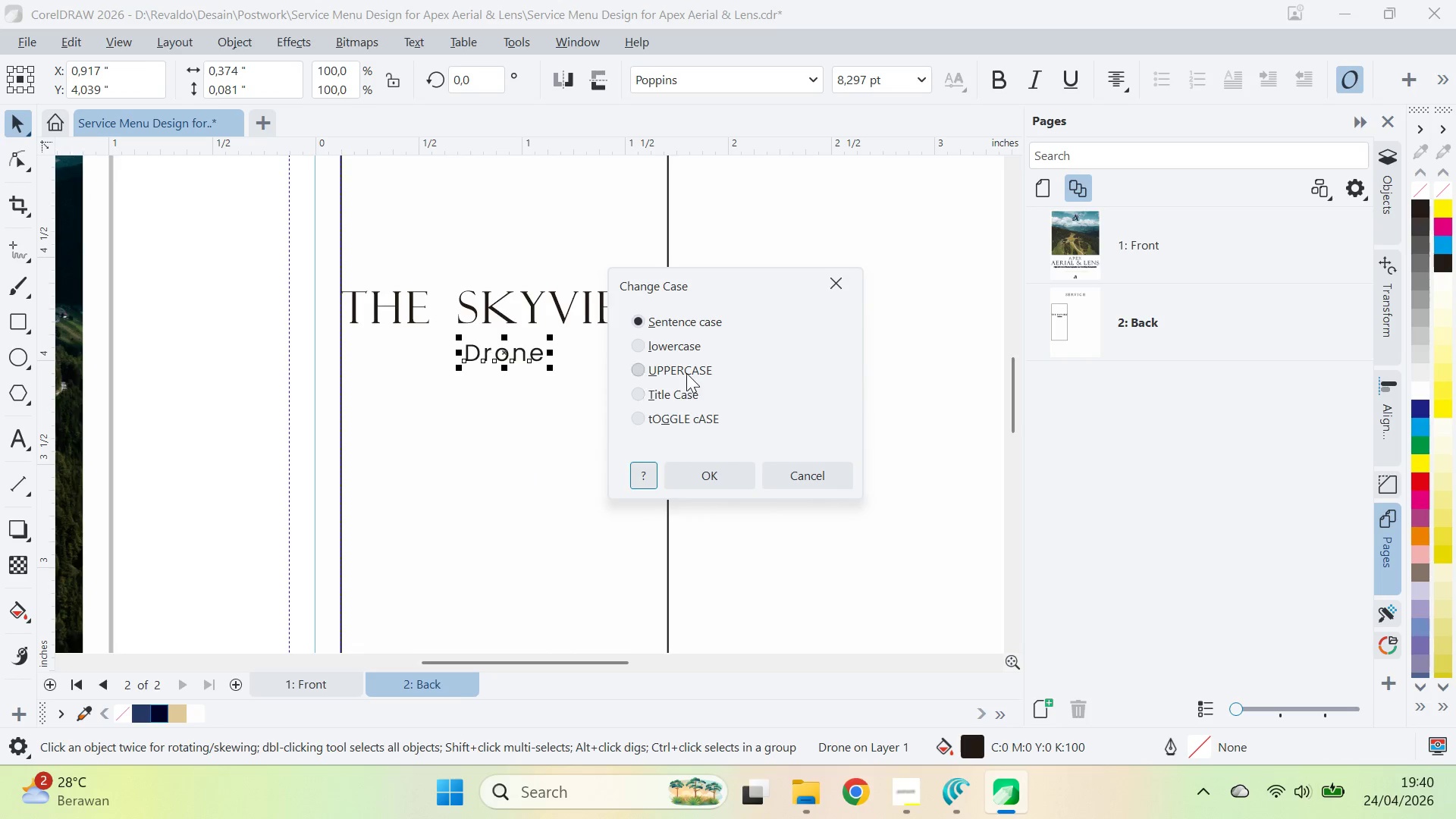 
double_click([714, 471])
 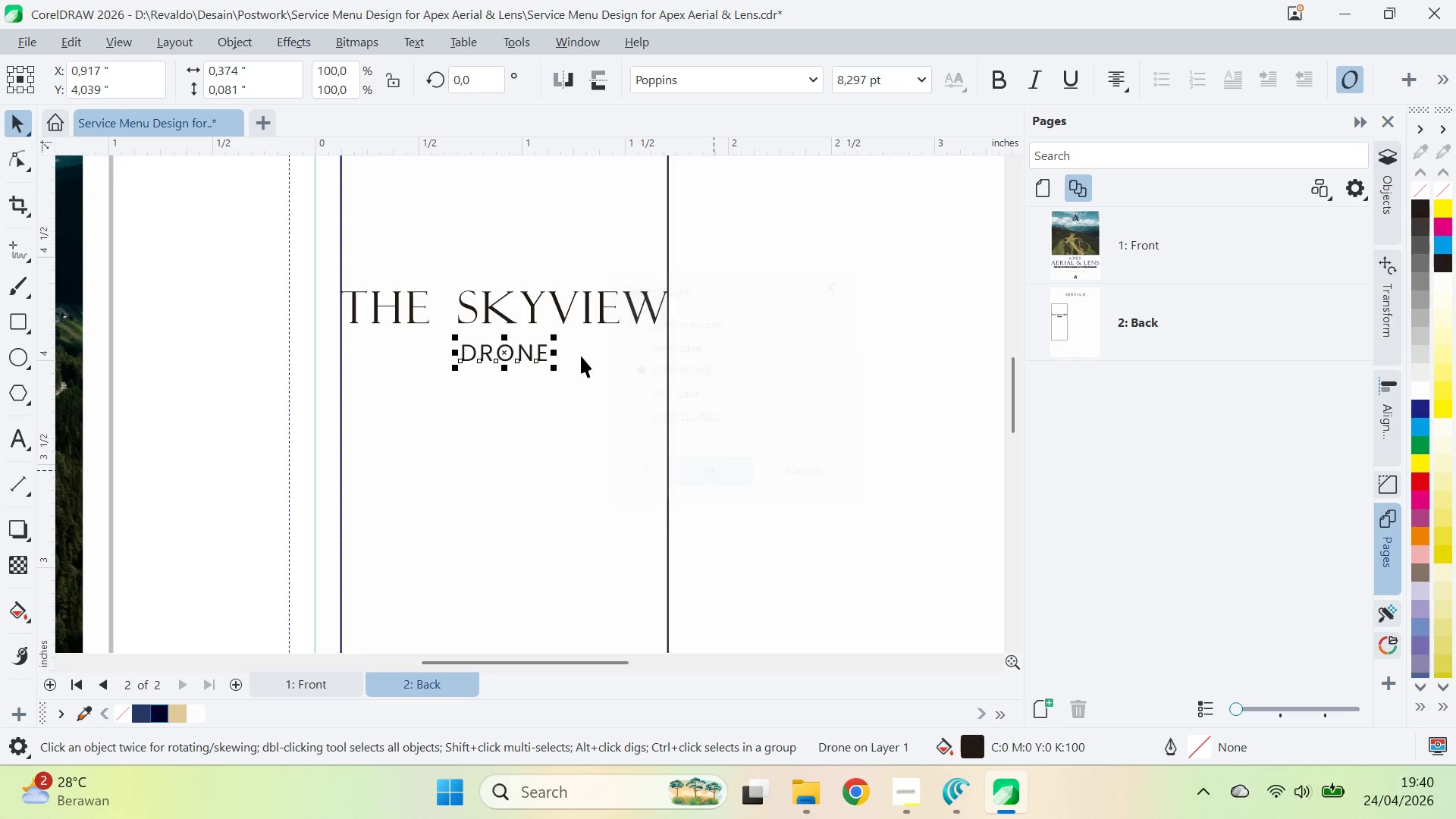 
hold_key(key=ShiftLeft, duration=1.16)
left_click([549, 318])
 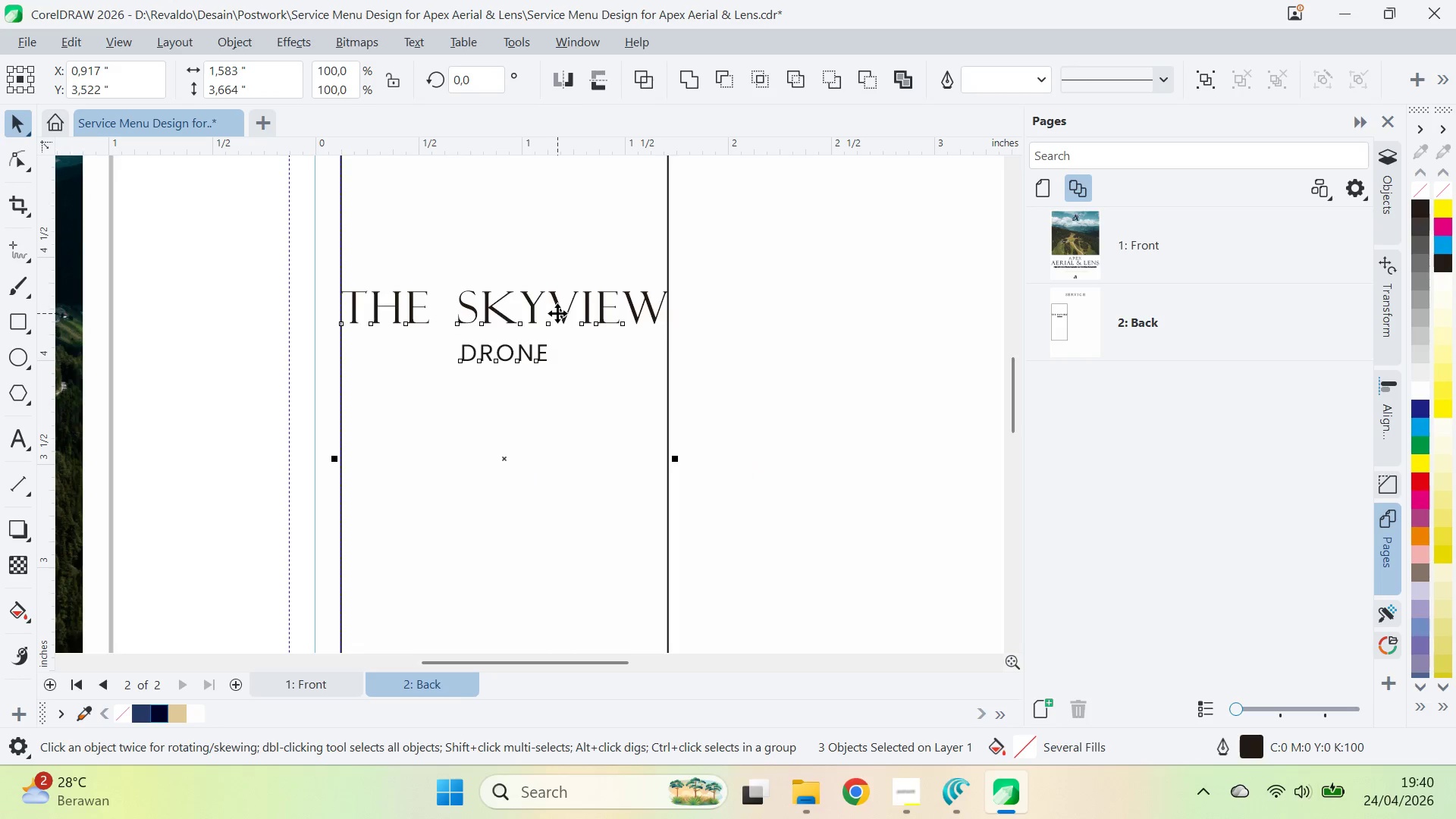 
key(C)
 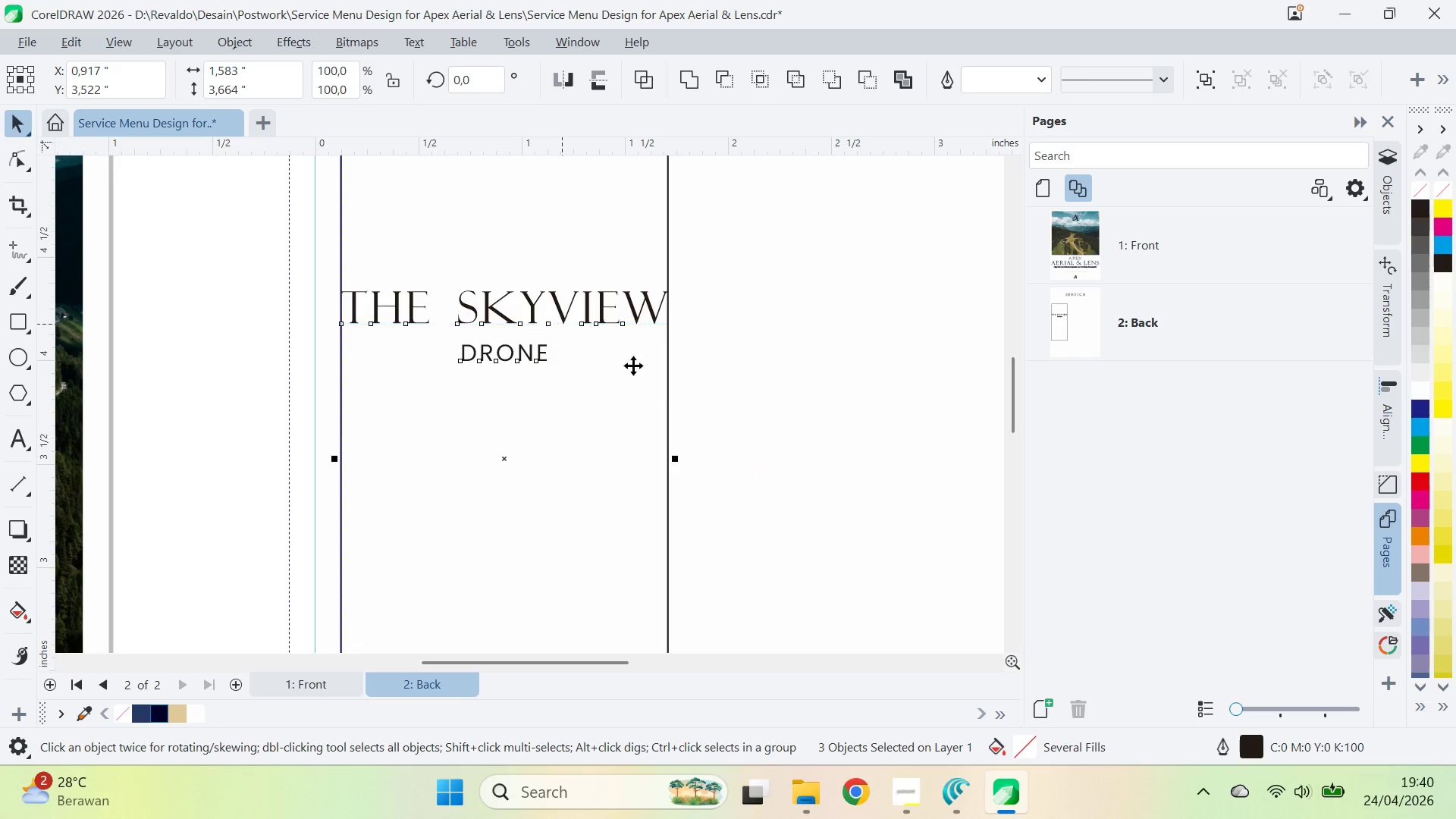 
type(cc)
 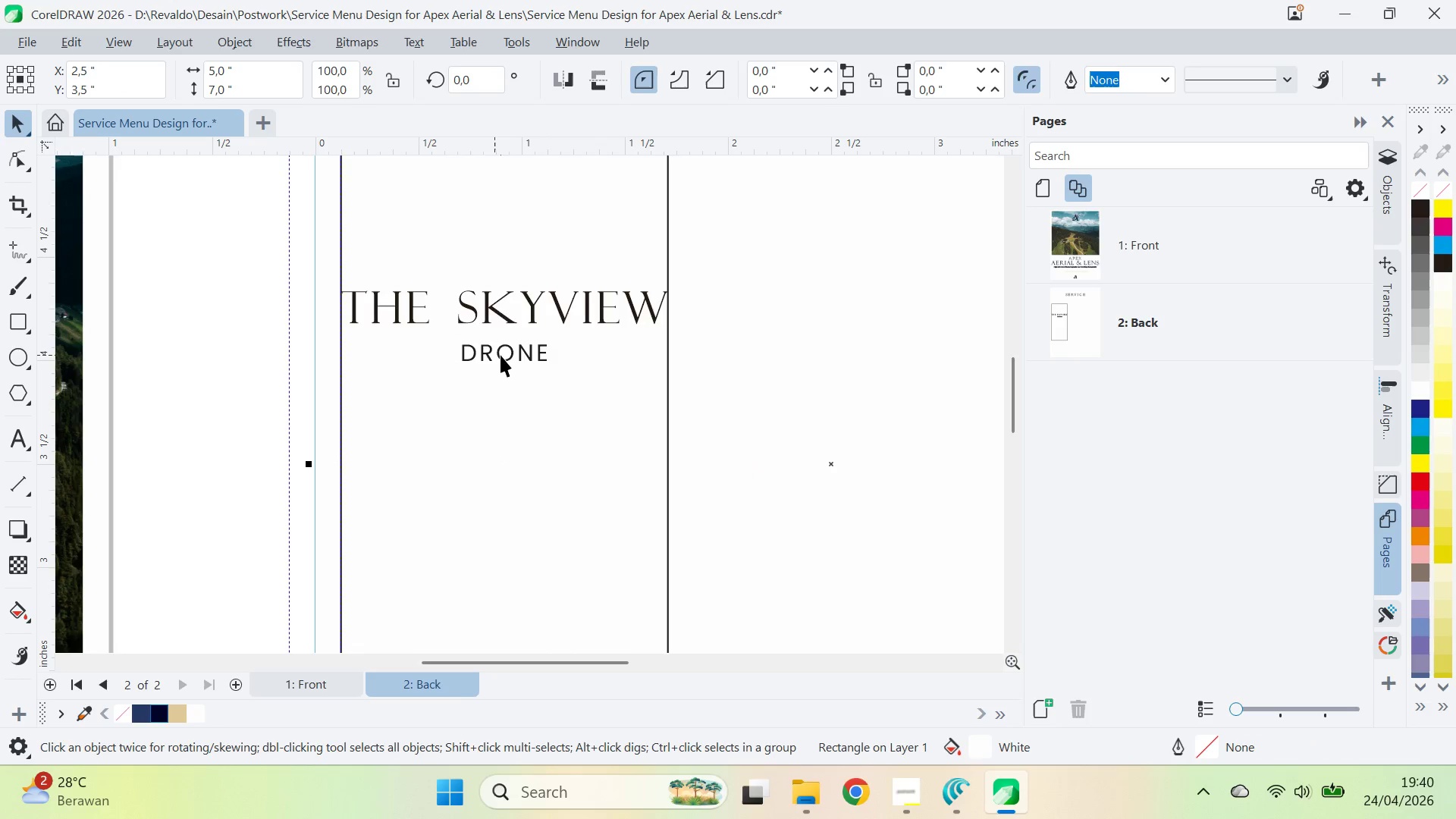 
left_click_drag(start_coordinate=[507, 354], to_coordinate=[510, 345])
 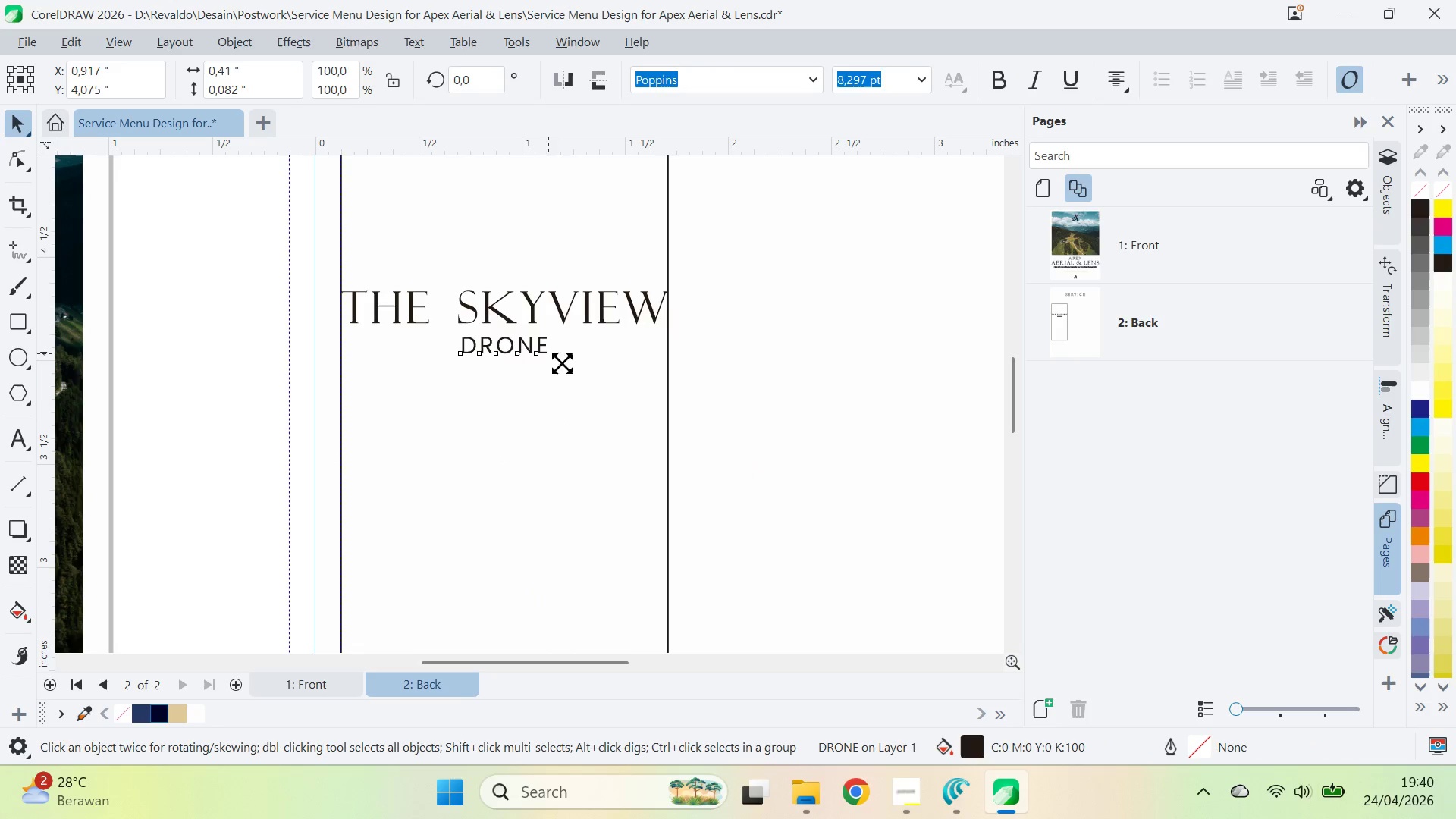 
hold_key(key=ShiftLeft, duration=0.73)
 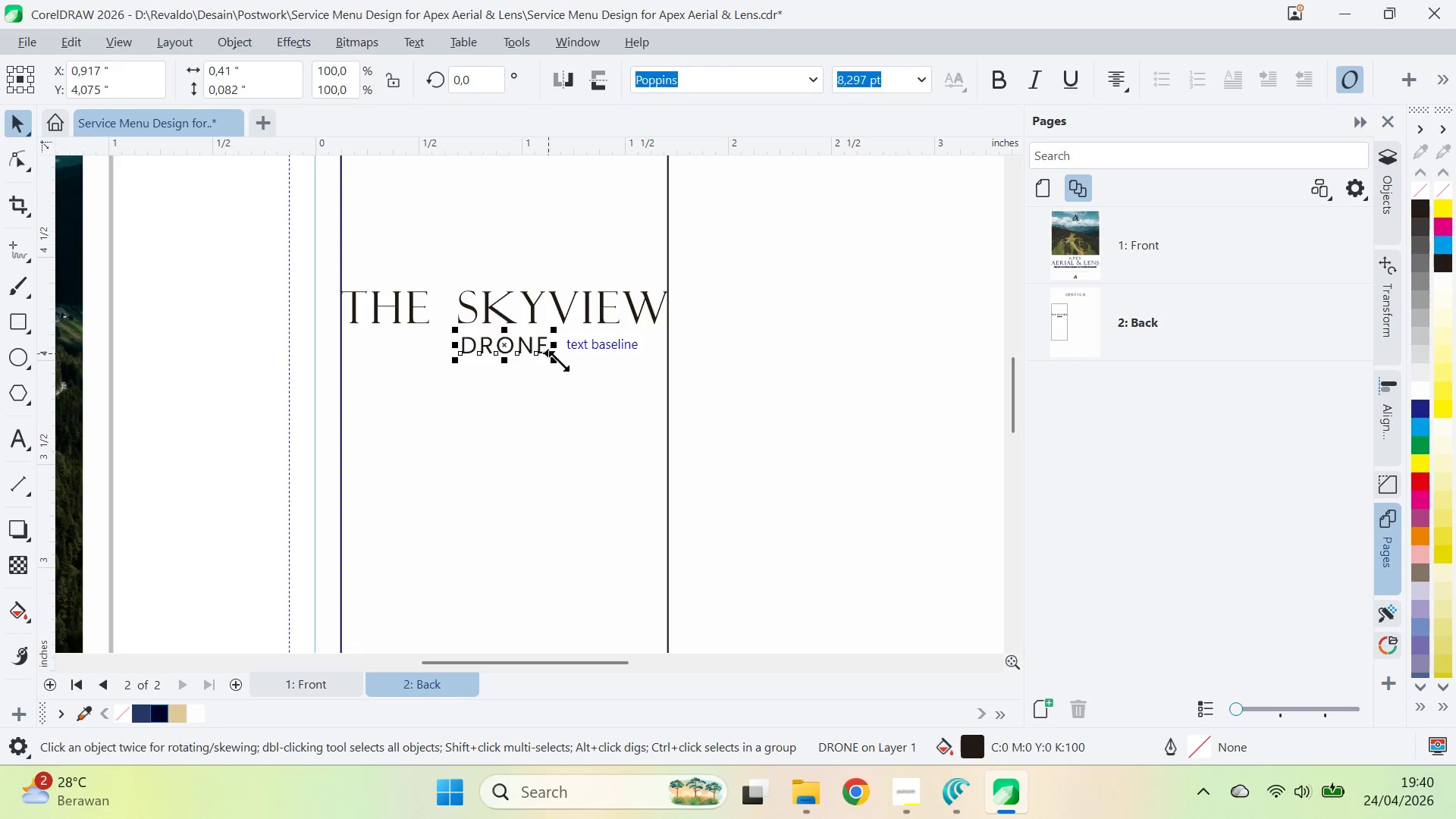 
hold_key(key=ShiftLeft, duration=1.31)
left_click_drag(start_coordinate=[559, 361], to_coordinate=[575, 375])
 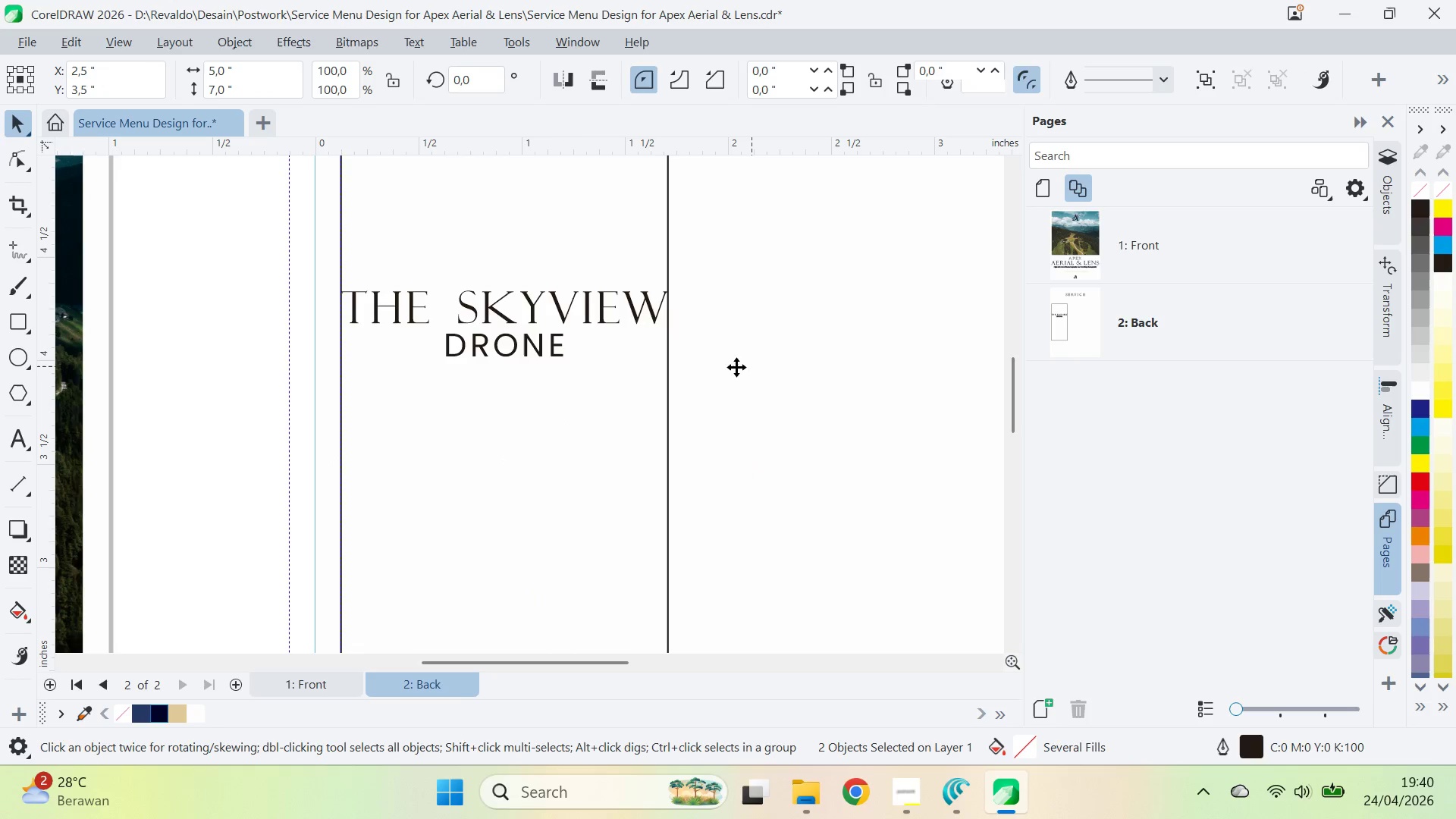 
double_click([532, 353])
 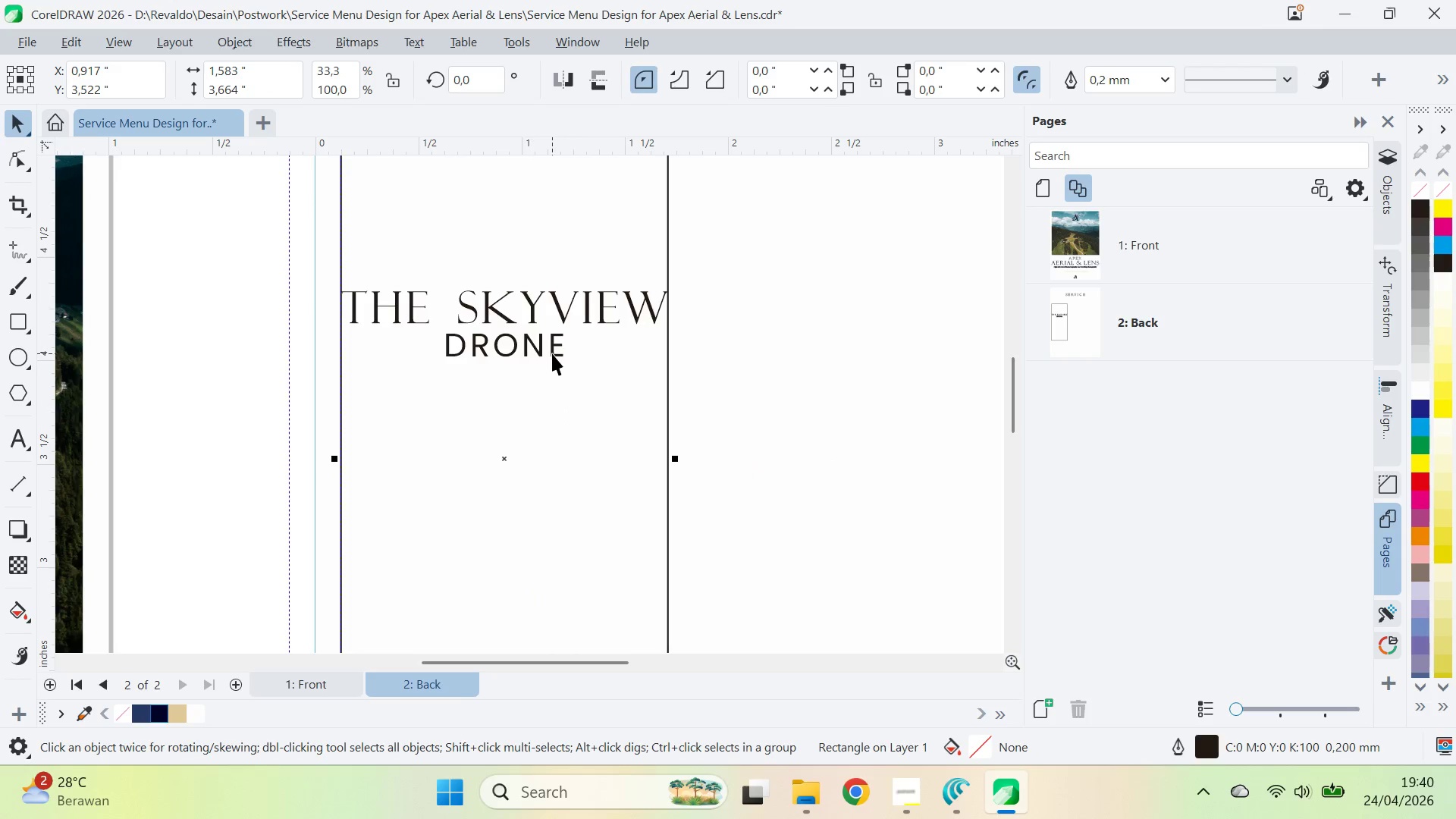 
left_click([552, 356])
 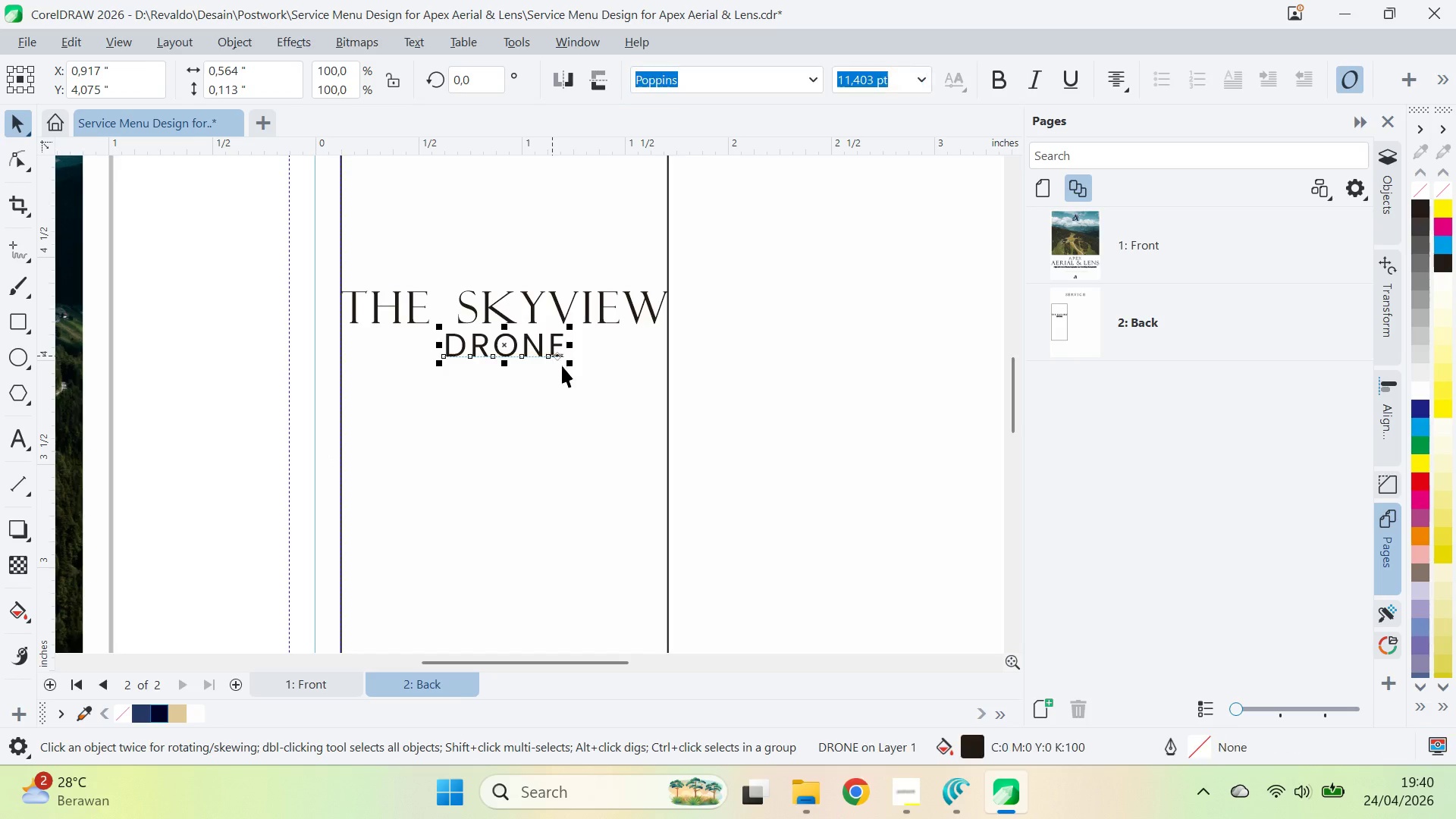 
hold_key(key=ShiftLeft, duration=1.41)
left_click_drag(start_coordinate=[569, 371], to_coordinate=[562, 384])
 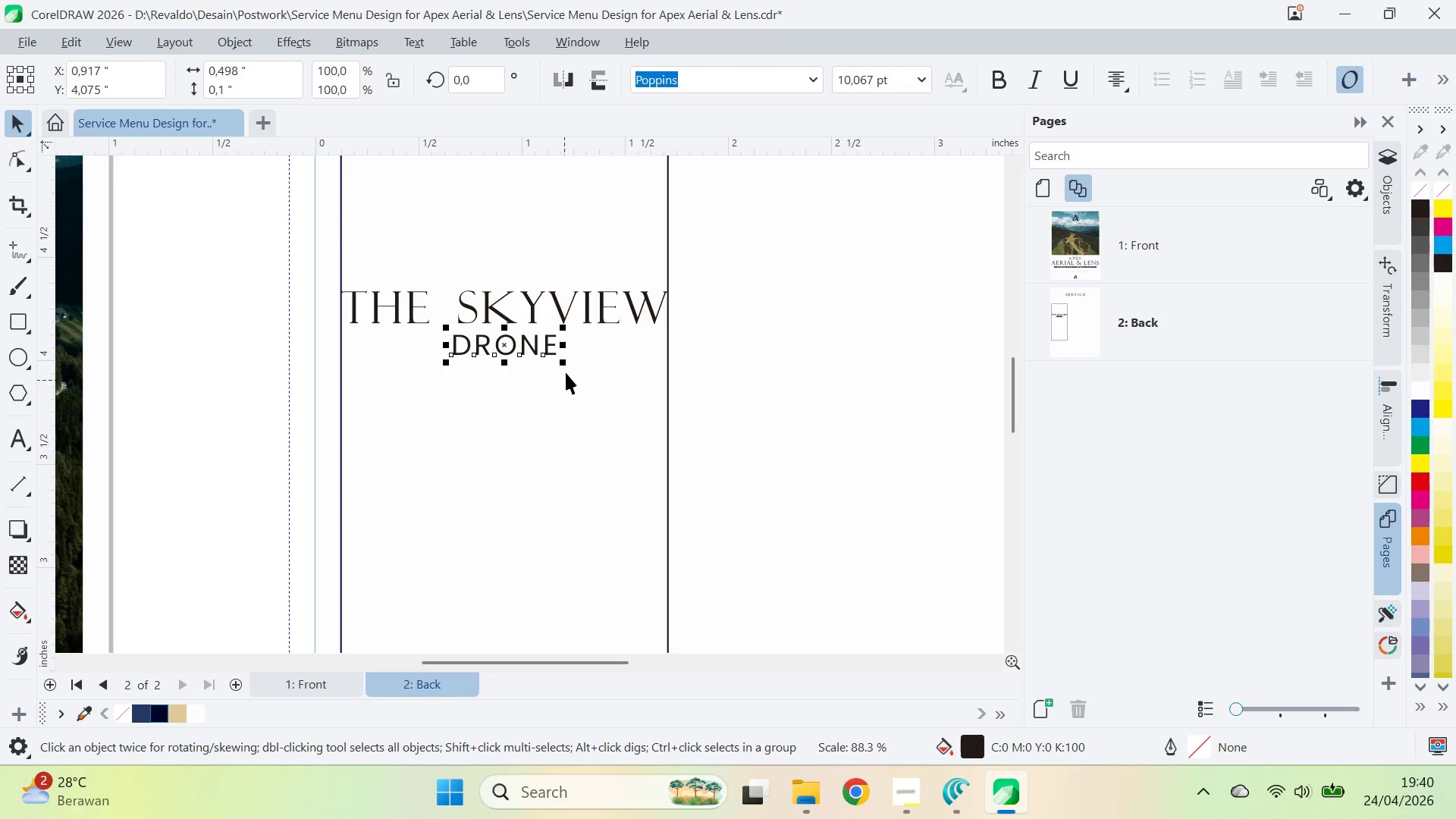 
key(A)
 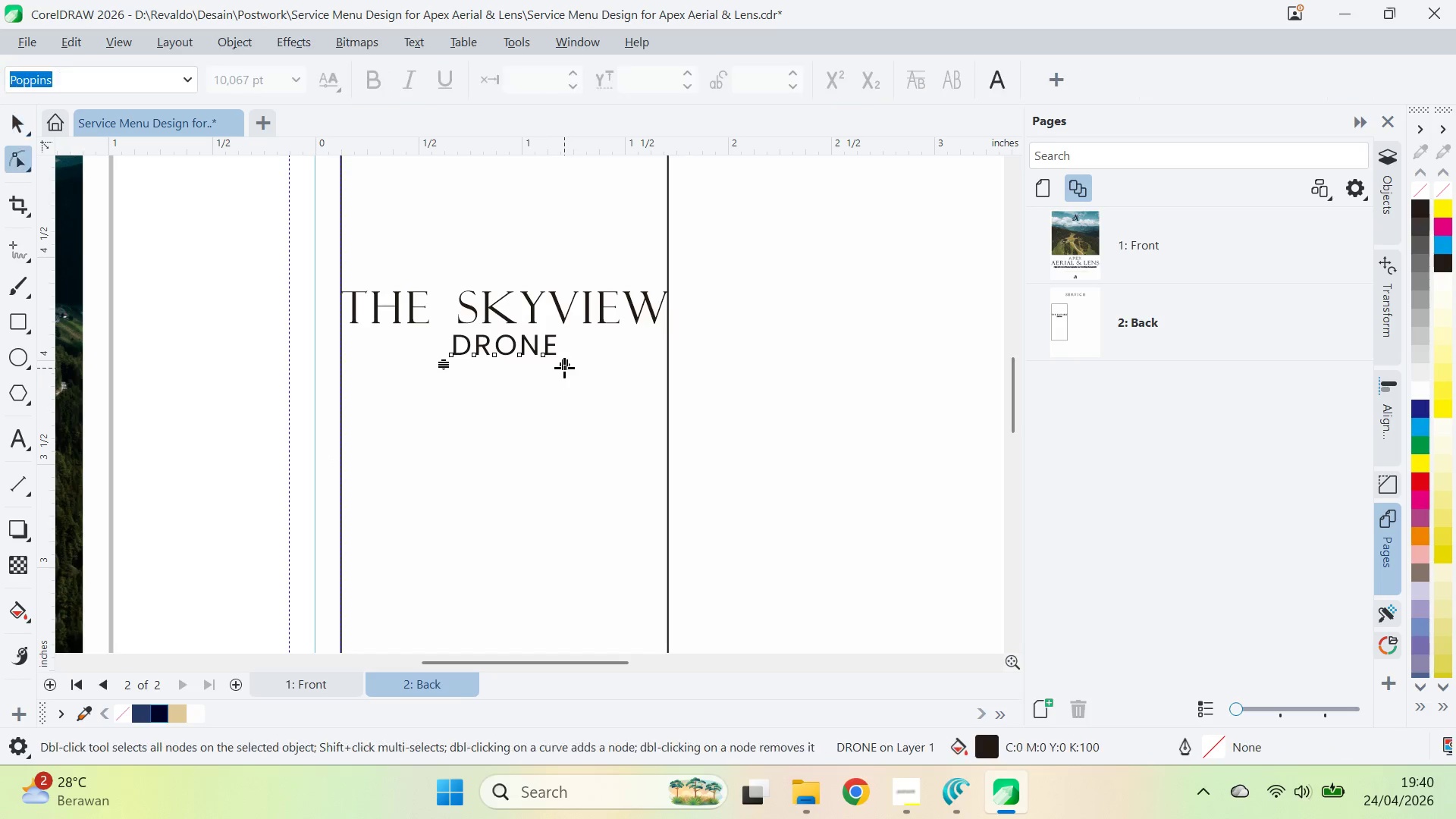 
left_click_drag(start_coordinate=[564, 366], to_coordinate=[567, 371])
 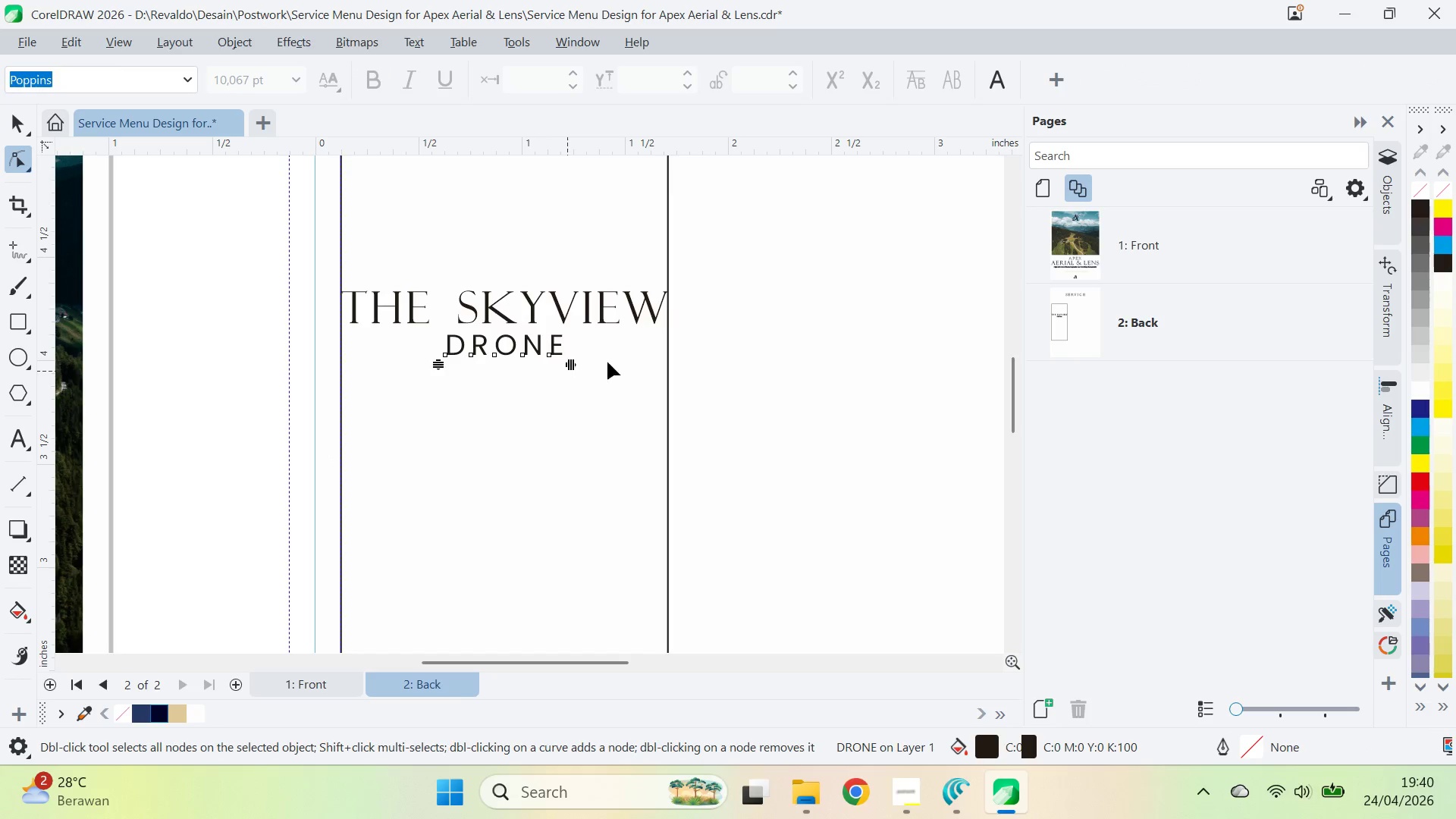 
type(vq)
 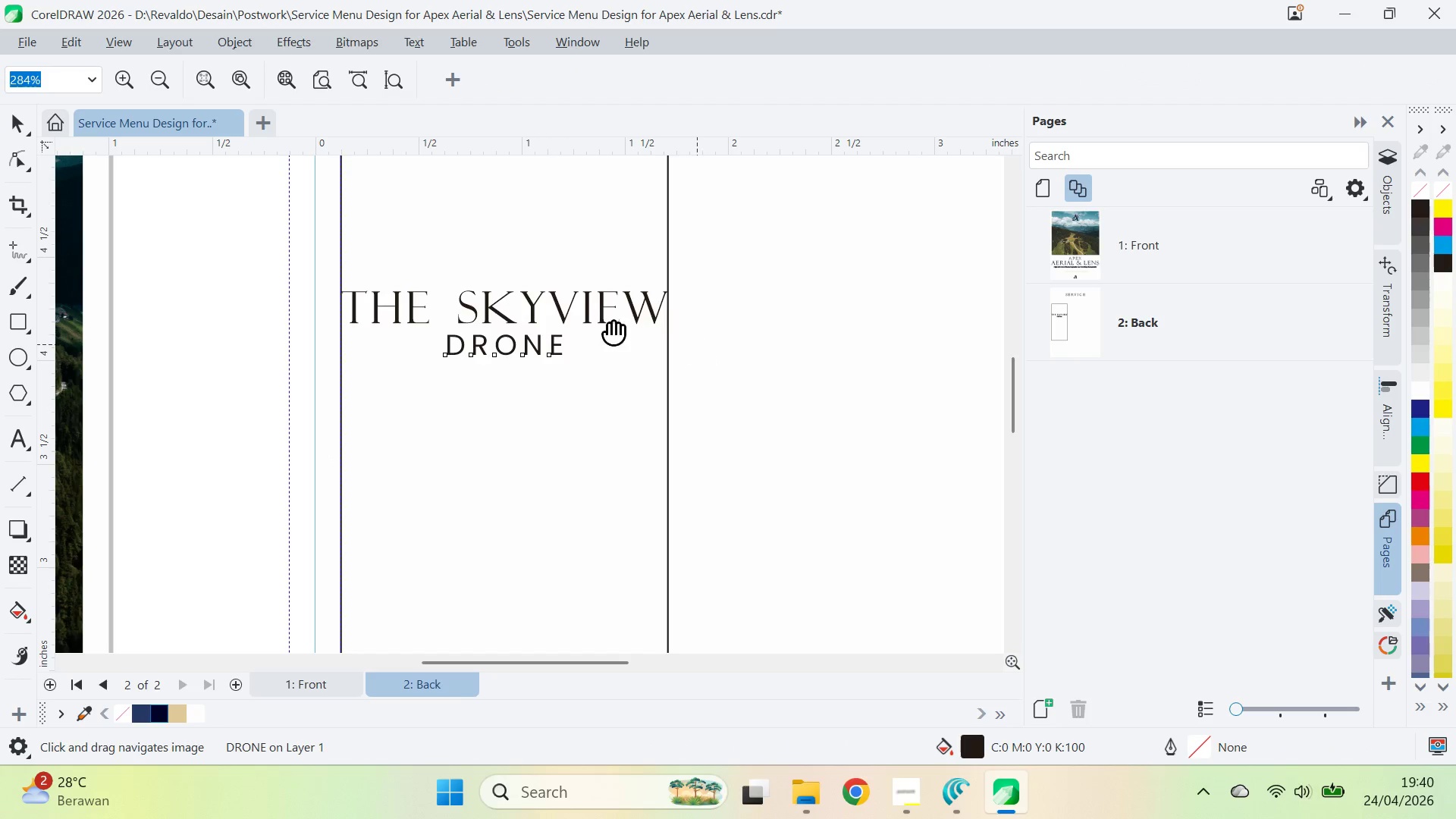 
left_click([586, 318])
 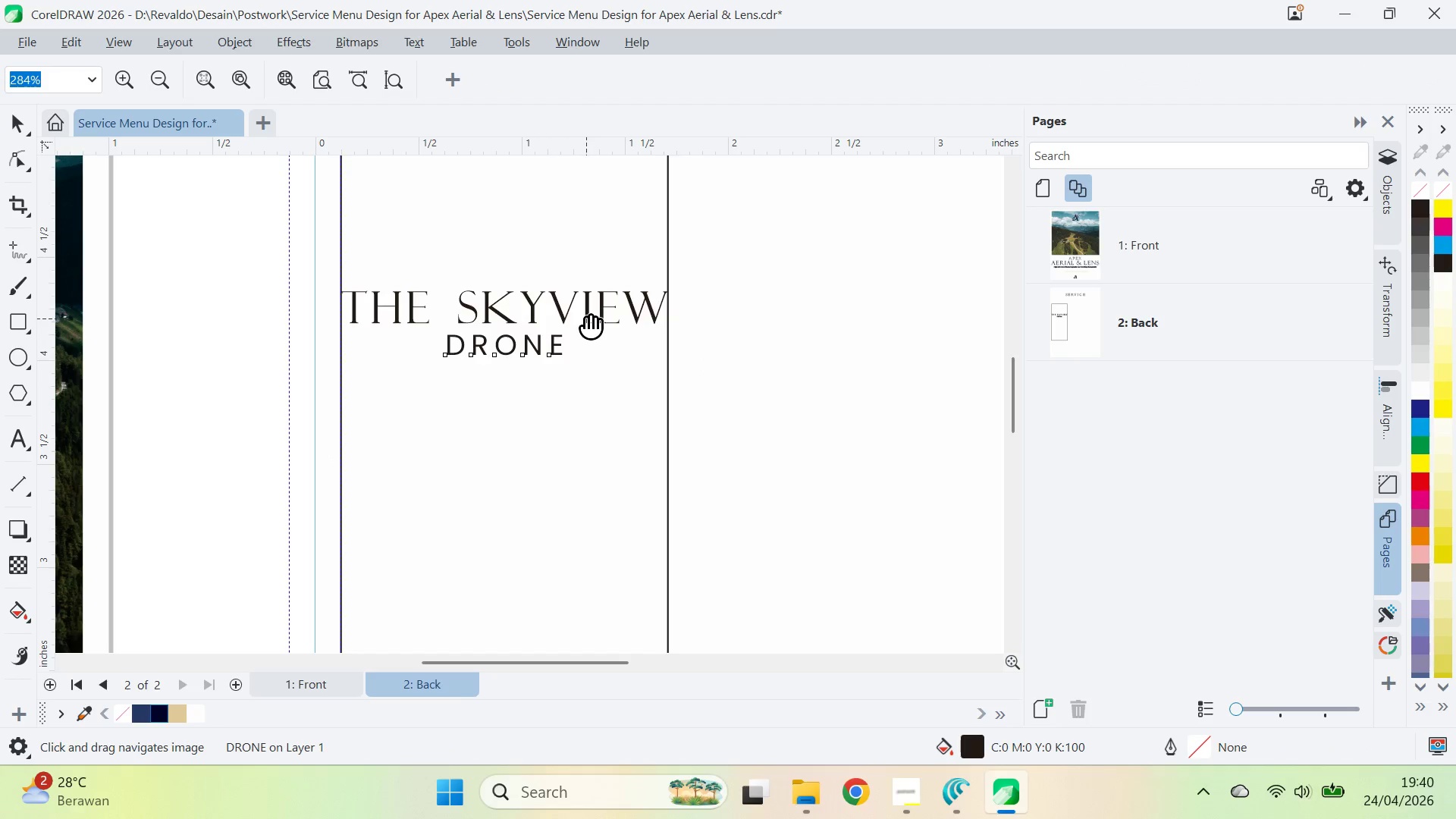 
key(V)
 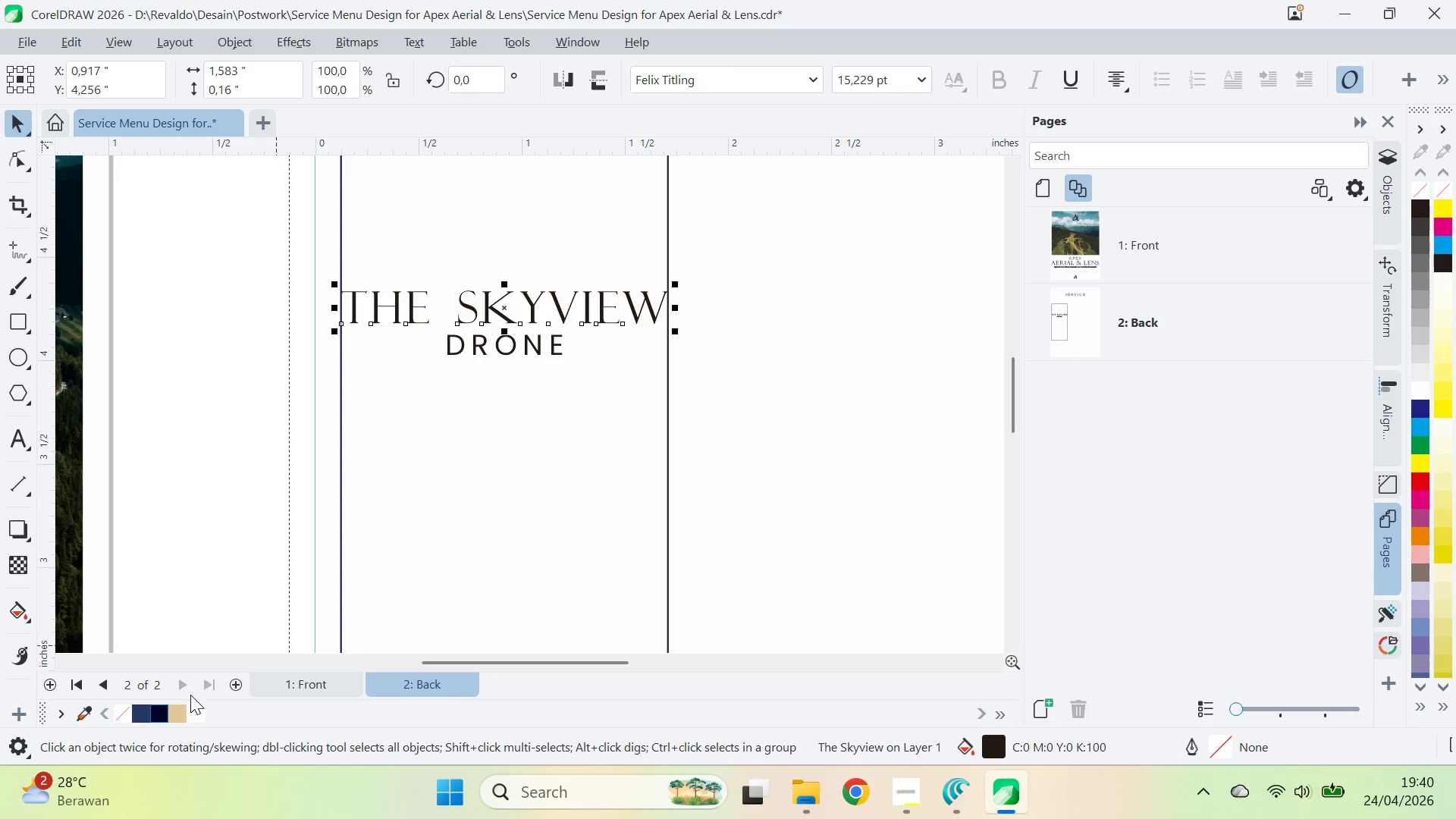 
left_click([166, 704])
 